 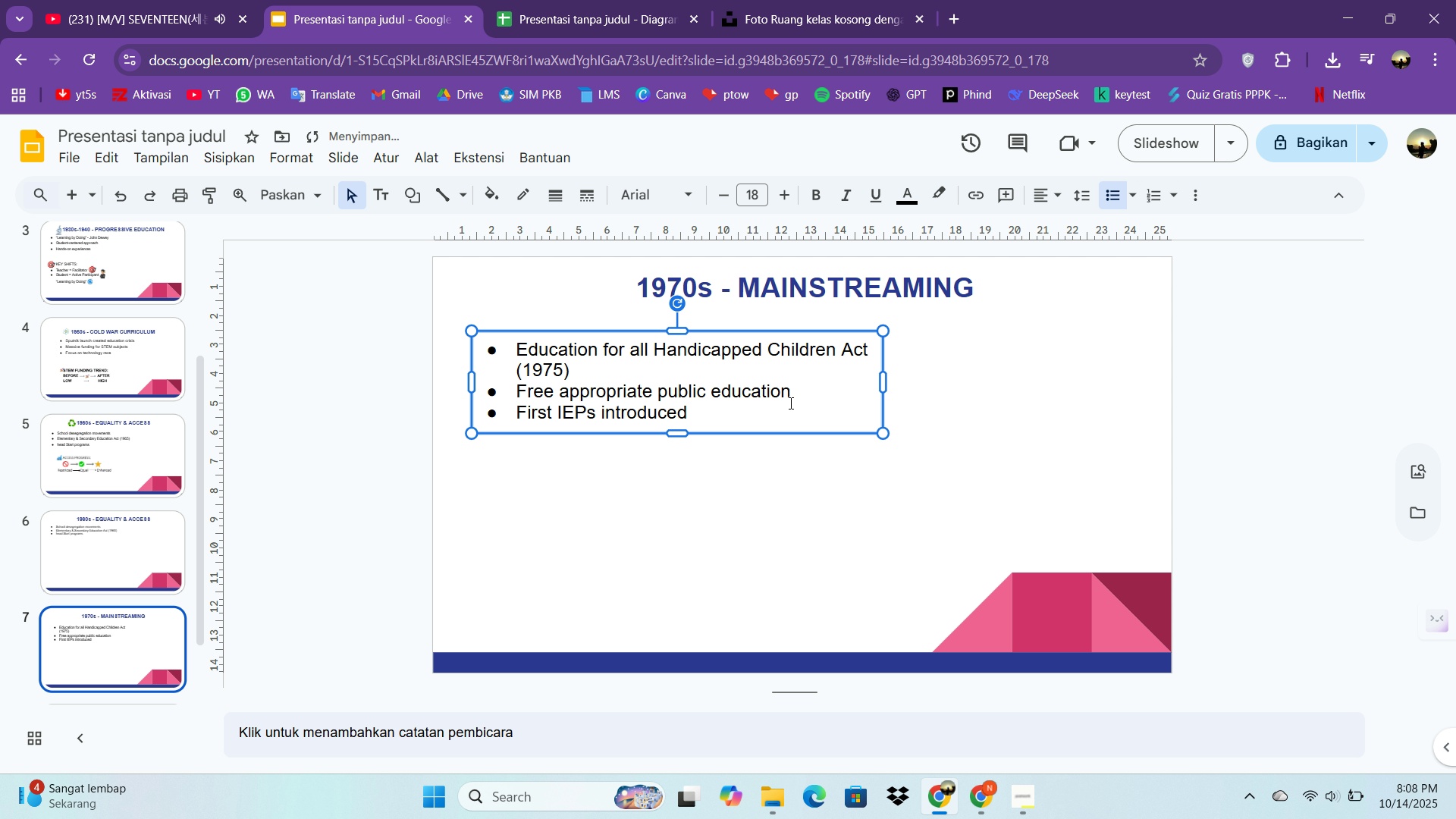 
left_click_drag(start_coordinate=[886, 384], to_coordinate=[928, 382])
 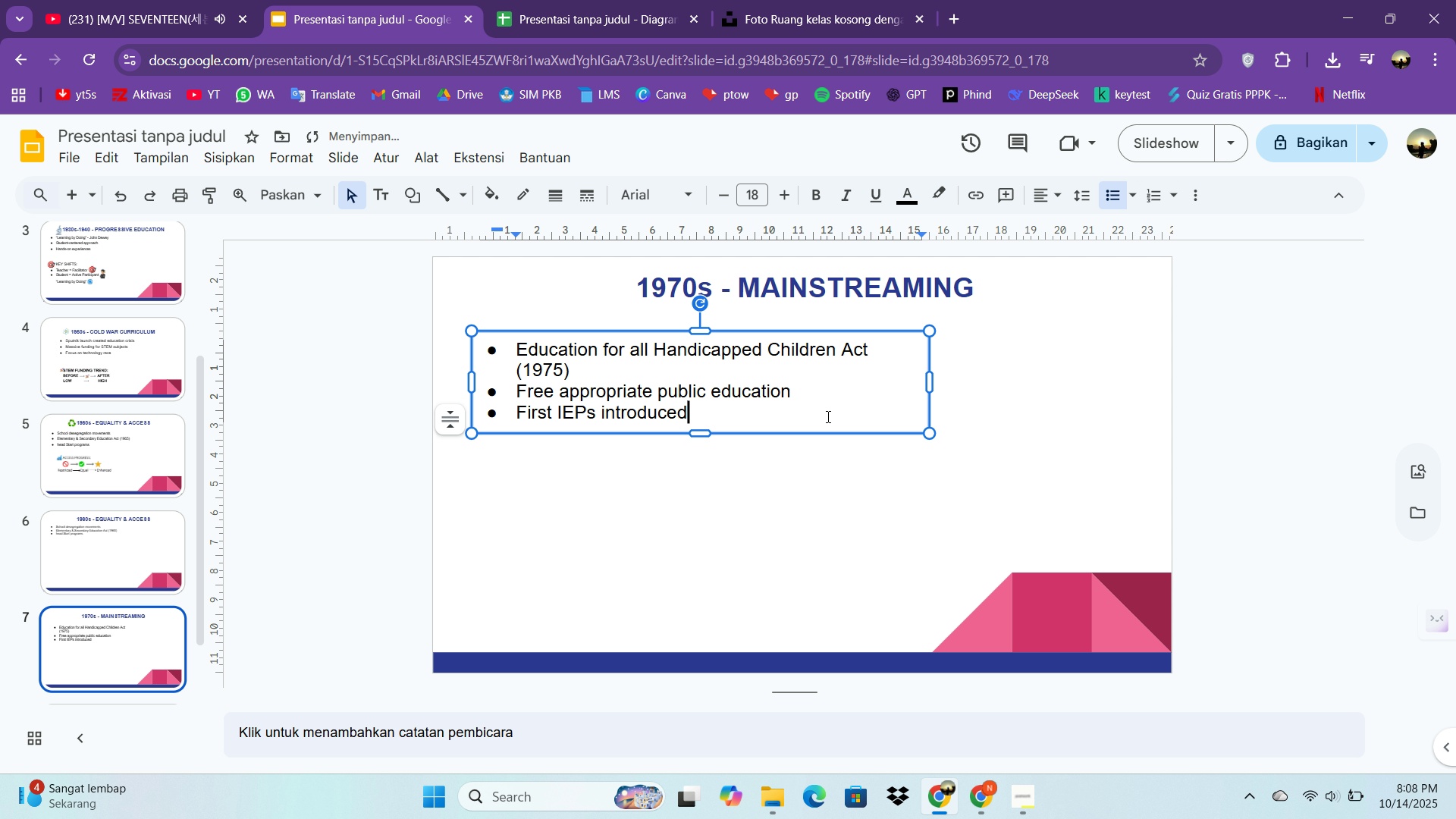 
left_click([827, 416])
 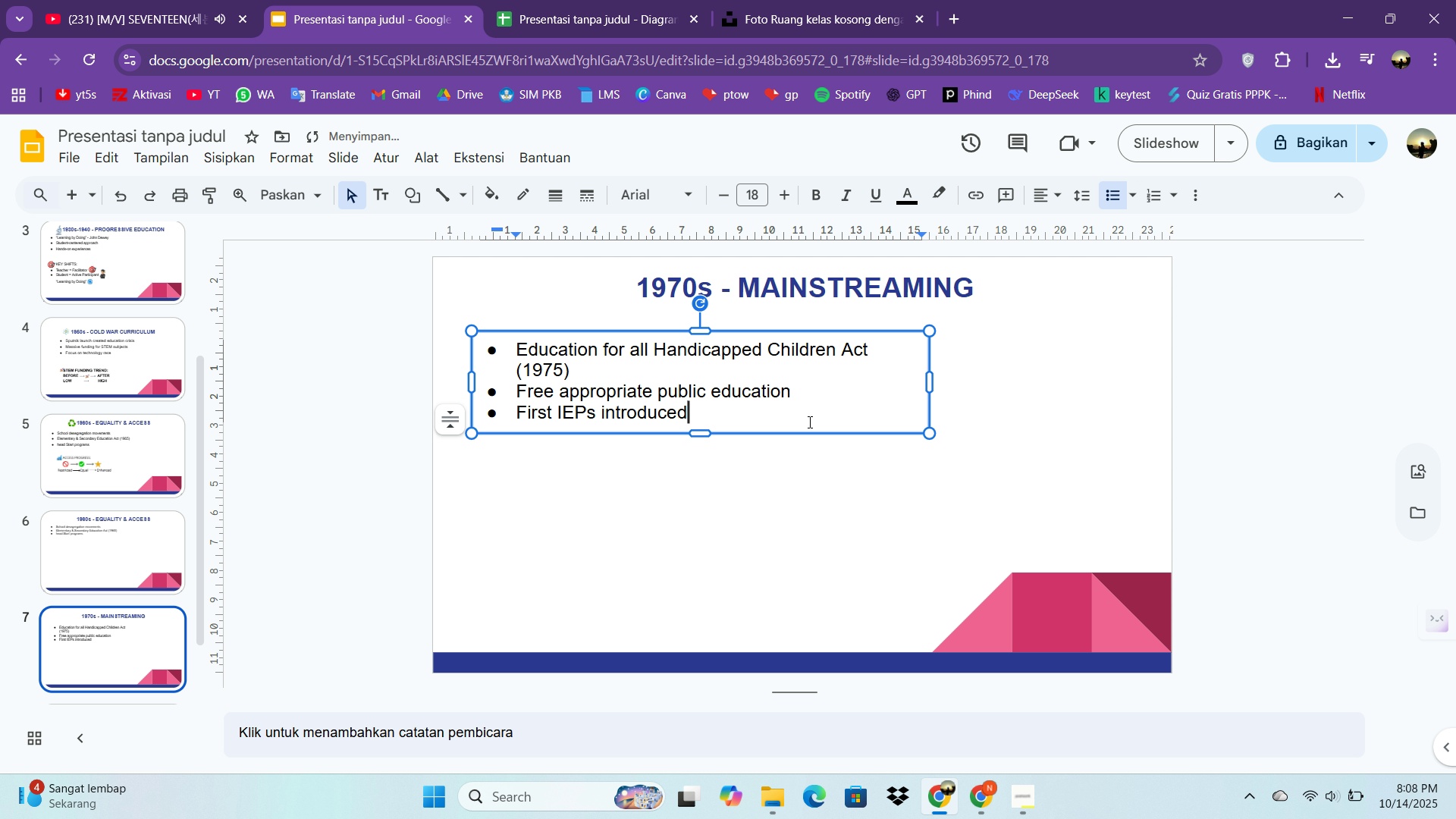 
key(Control+A)
 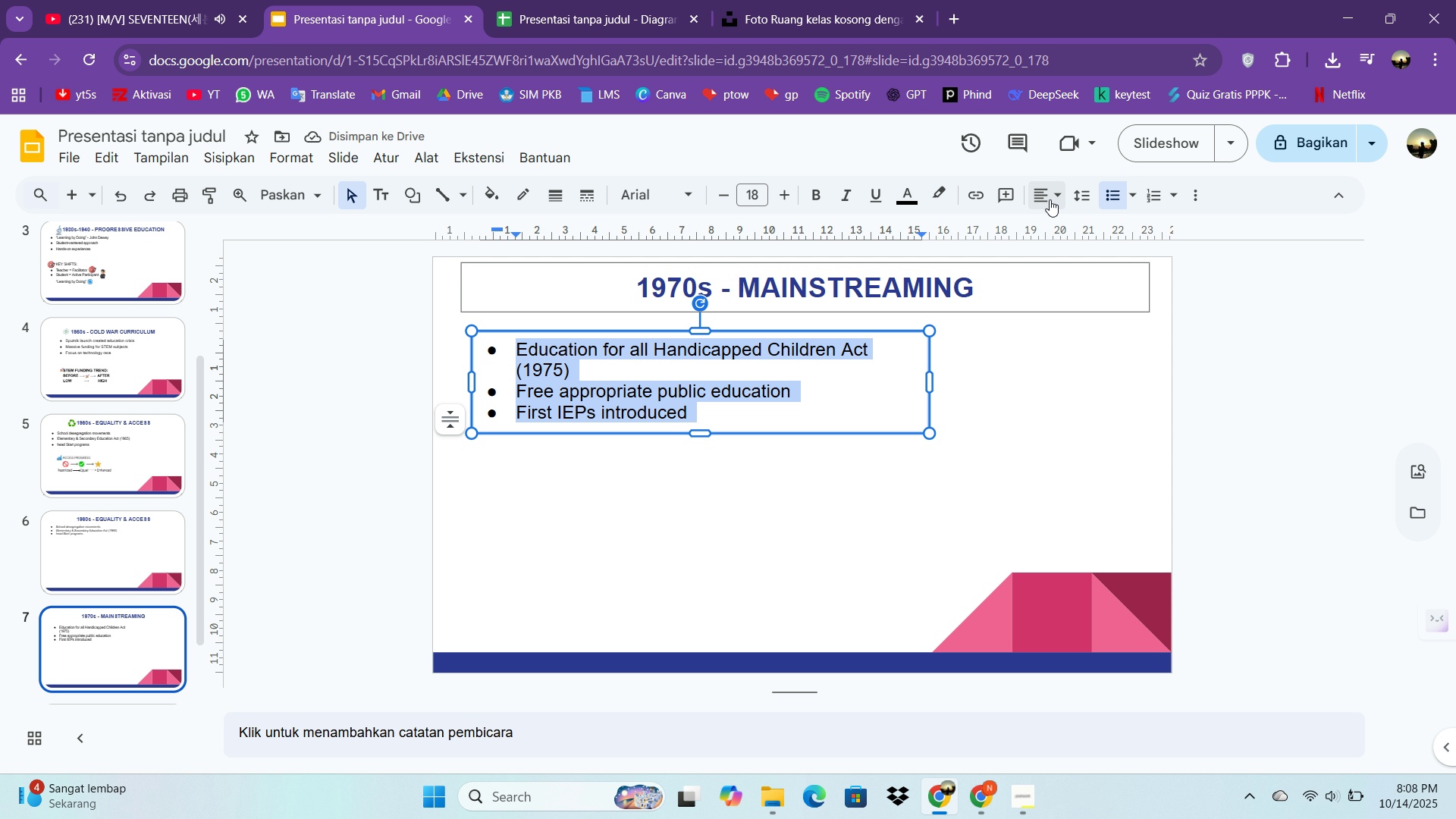 
left_click([1050, 196])
 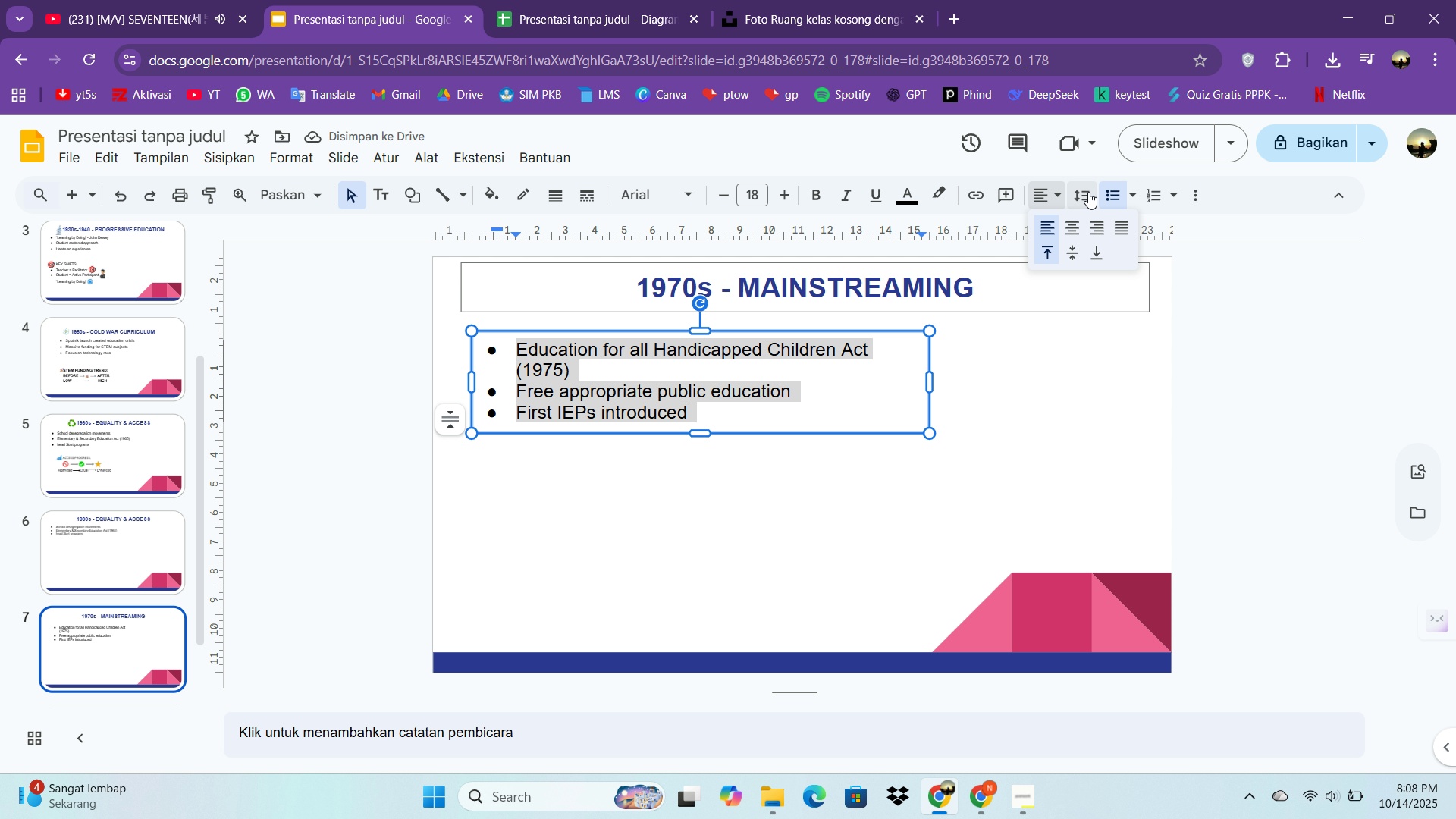 
left_click([1088, 192])
 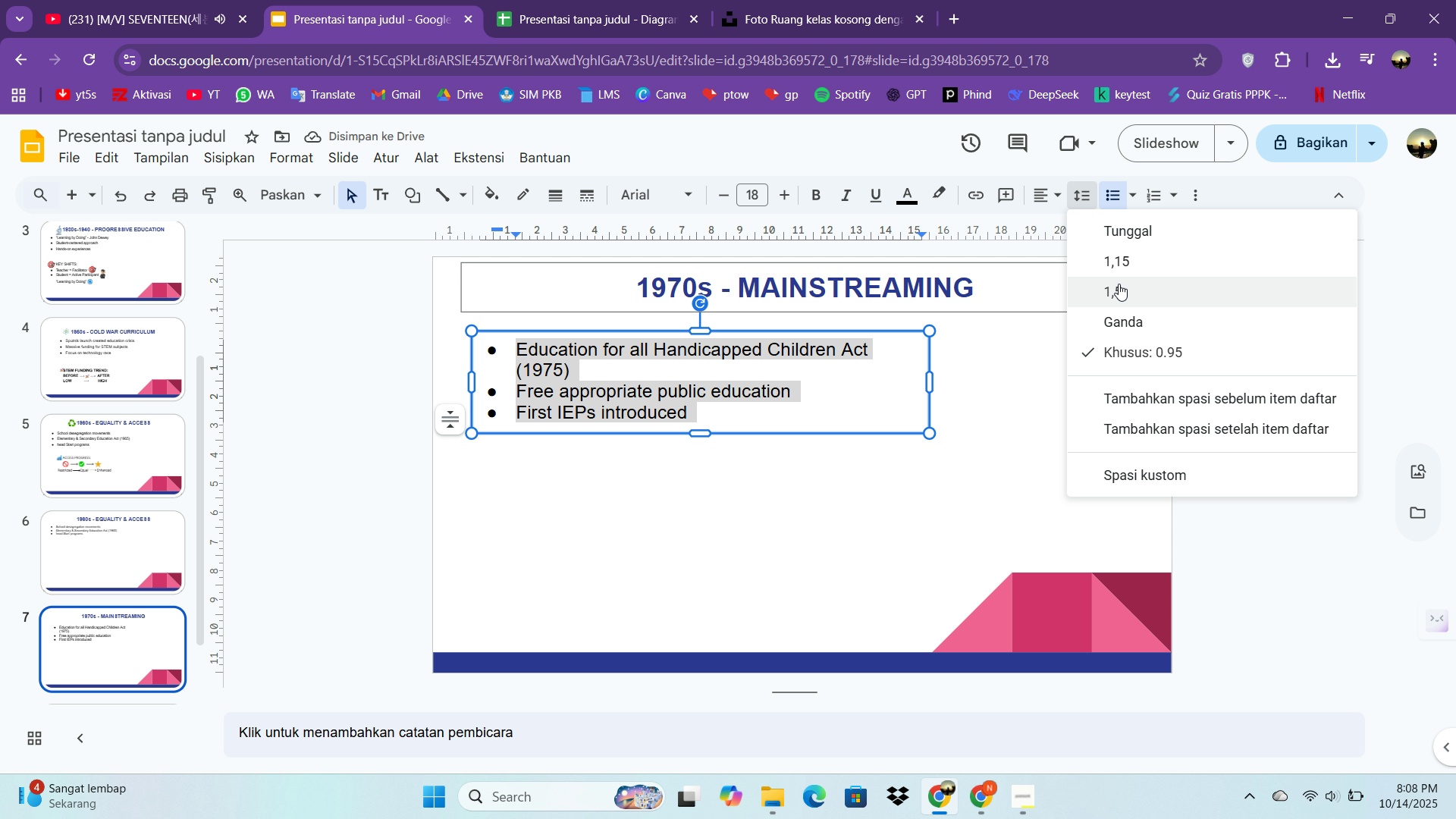 
left_click([1119, 285])
 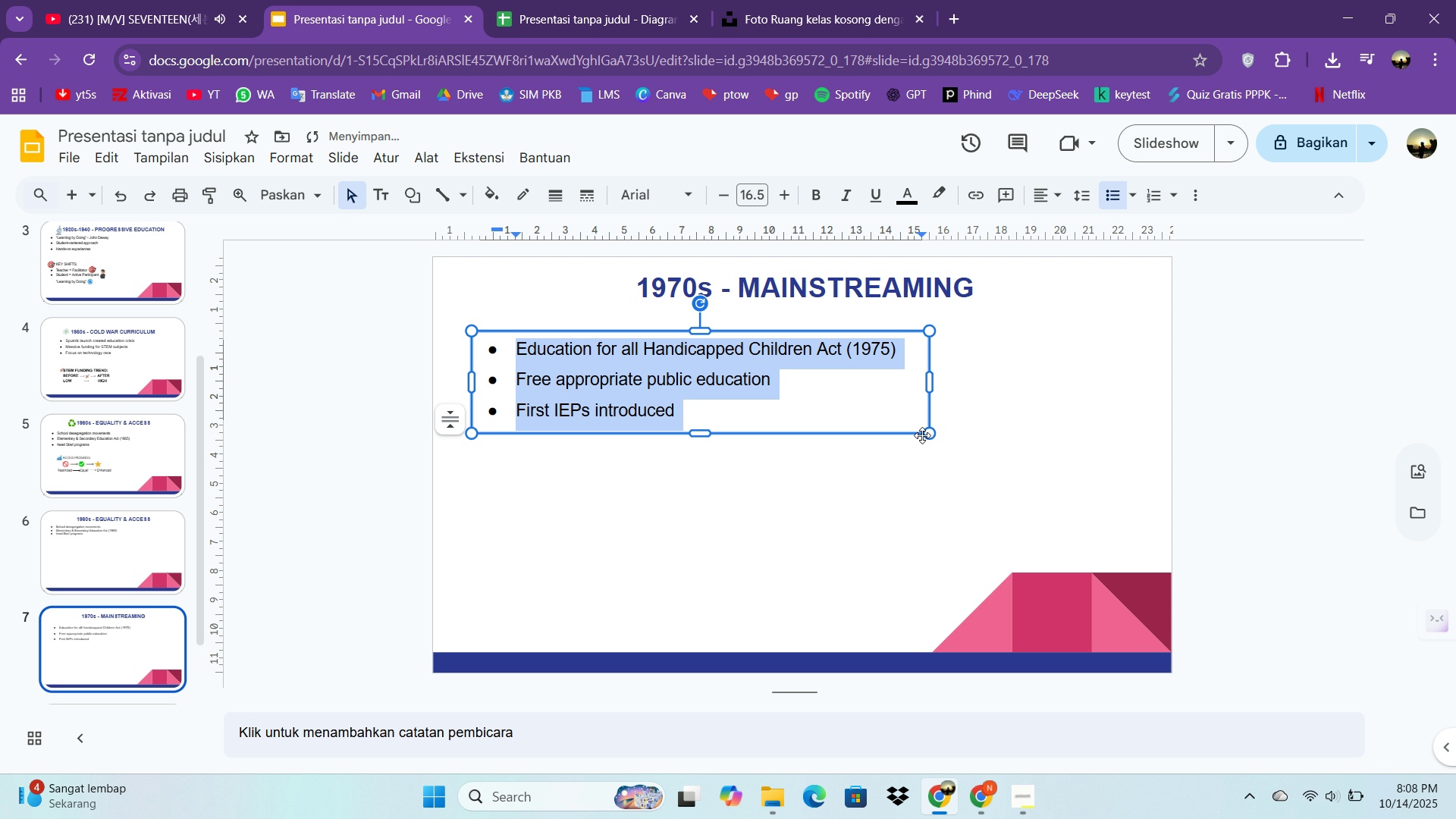 
left_click_drag(start_coordinate=[927, 437], to_coordinate=[977, 475])
 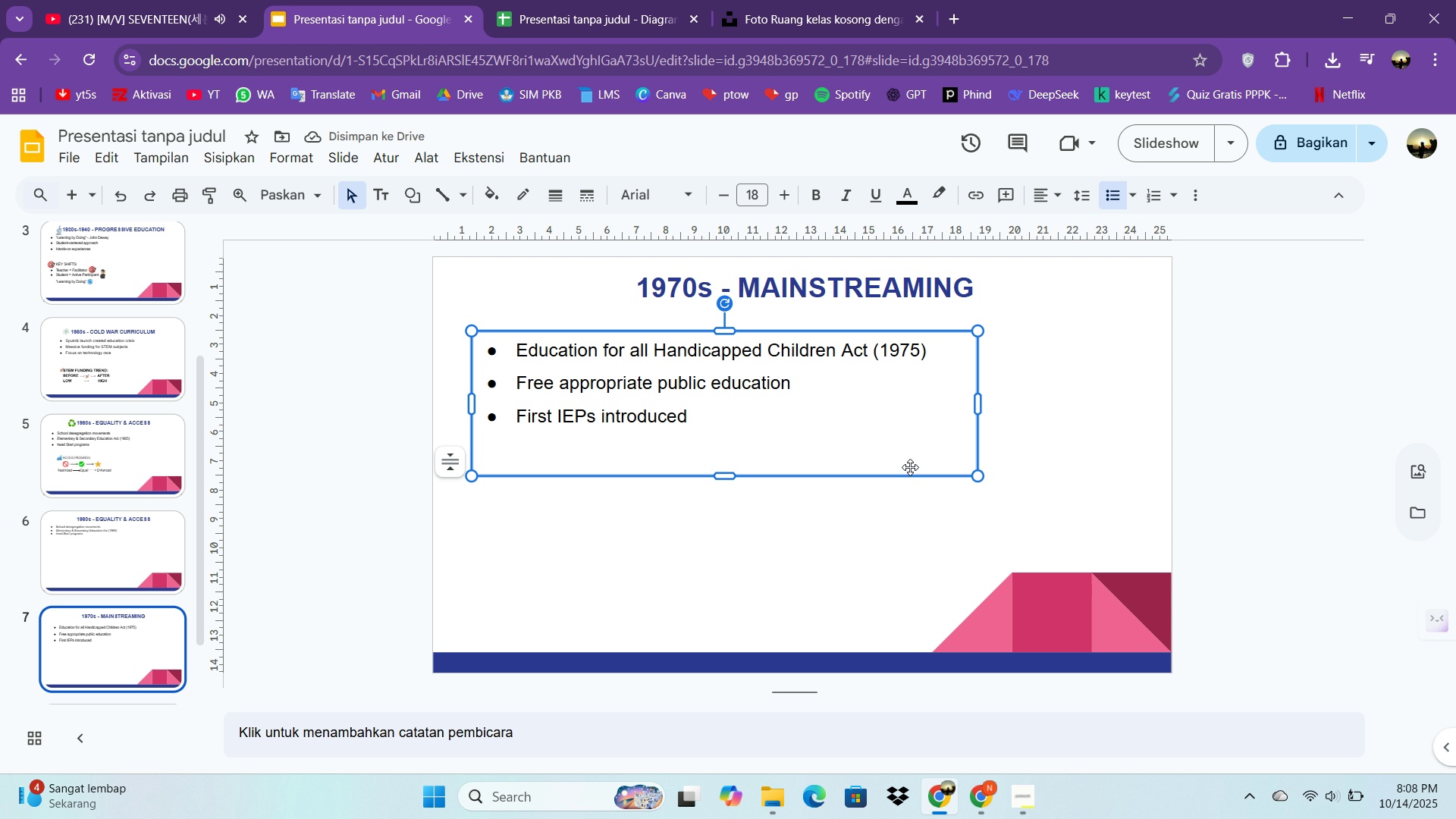 
left_click_drag(start_coordinate=[975, 477], to_coordinate=[998, 488])
 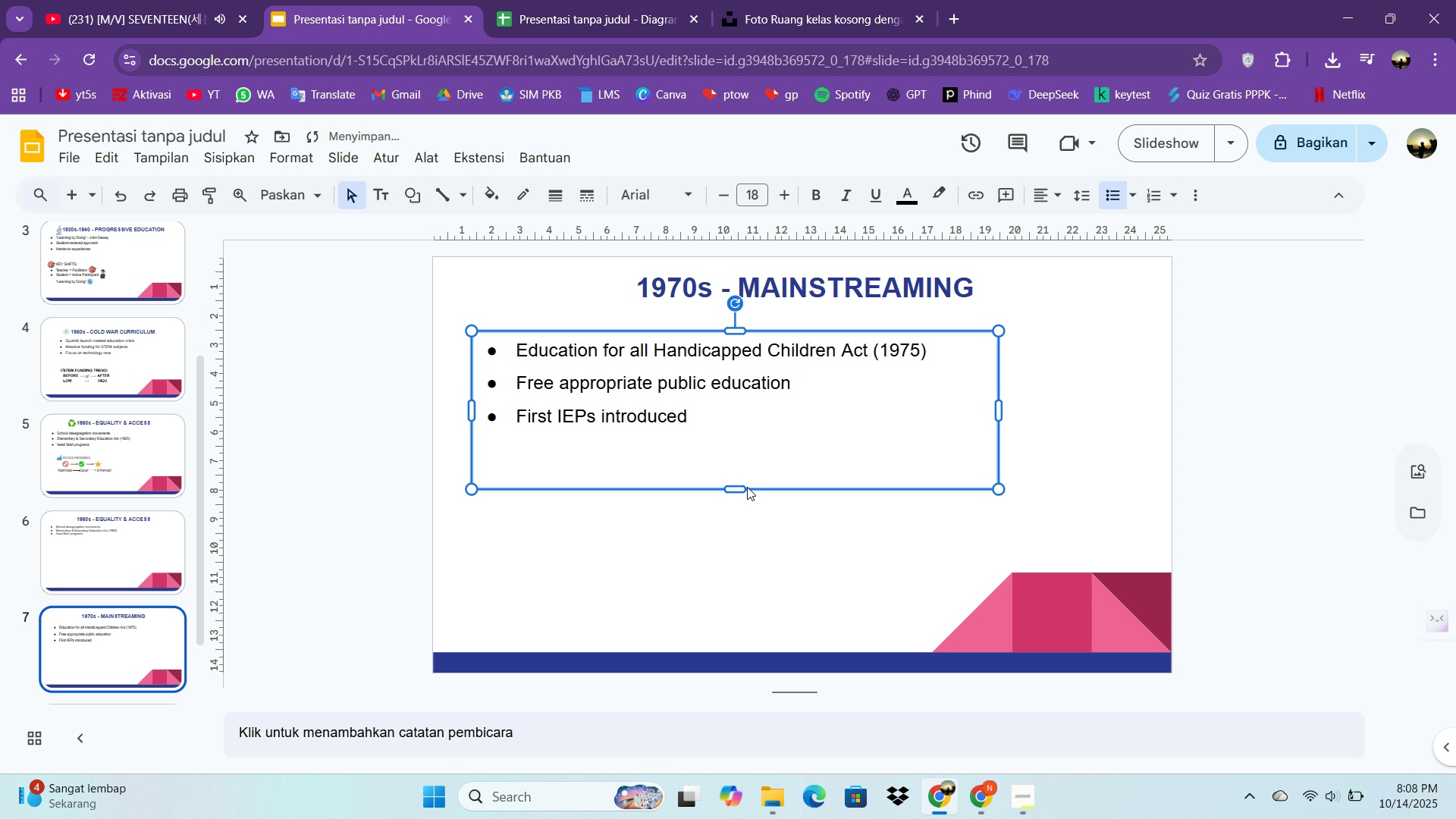 
left_click_drag(start_coordinate=[740, 488], to_coordinate=[754, 623])
 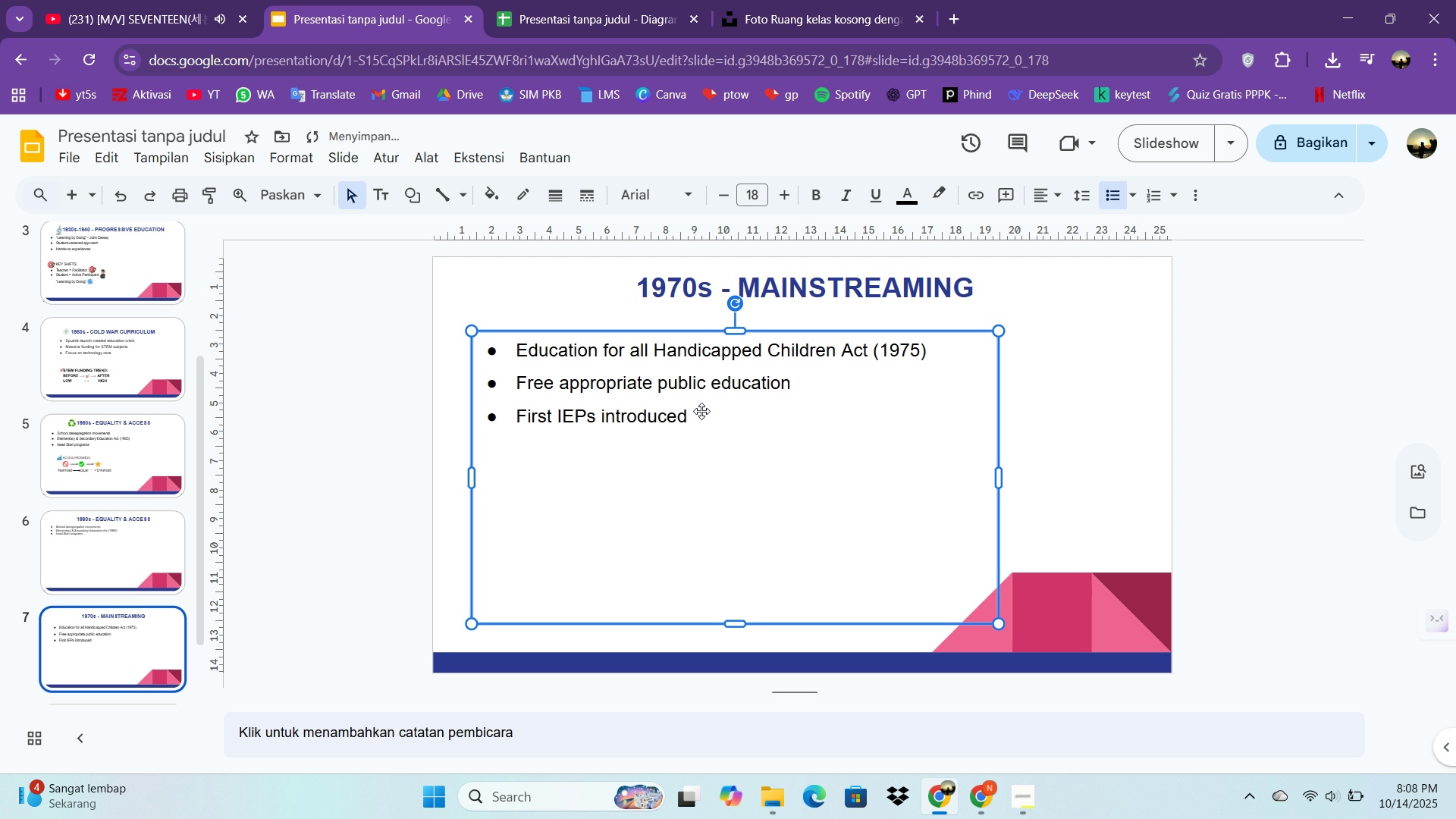 
double_click([701, 411])
 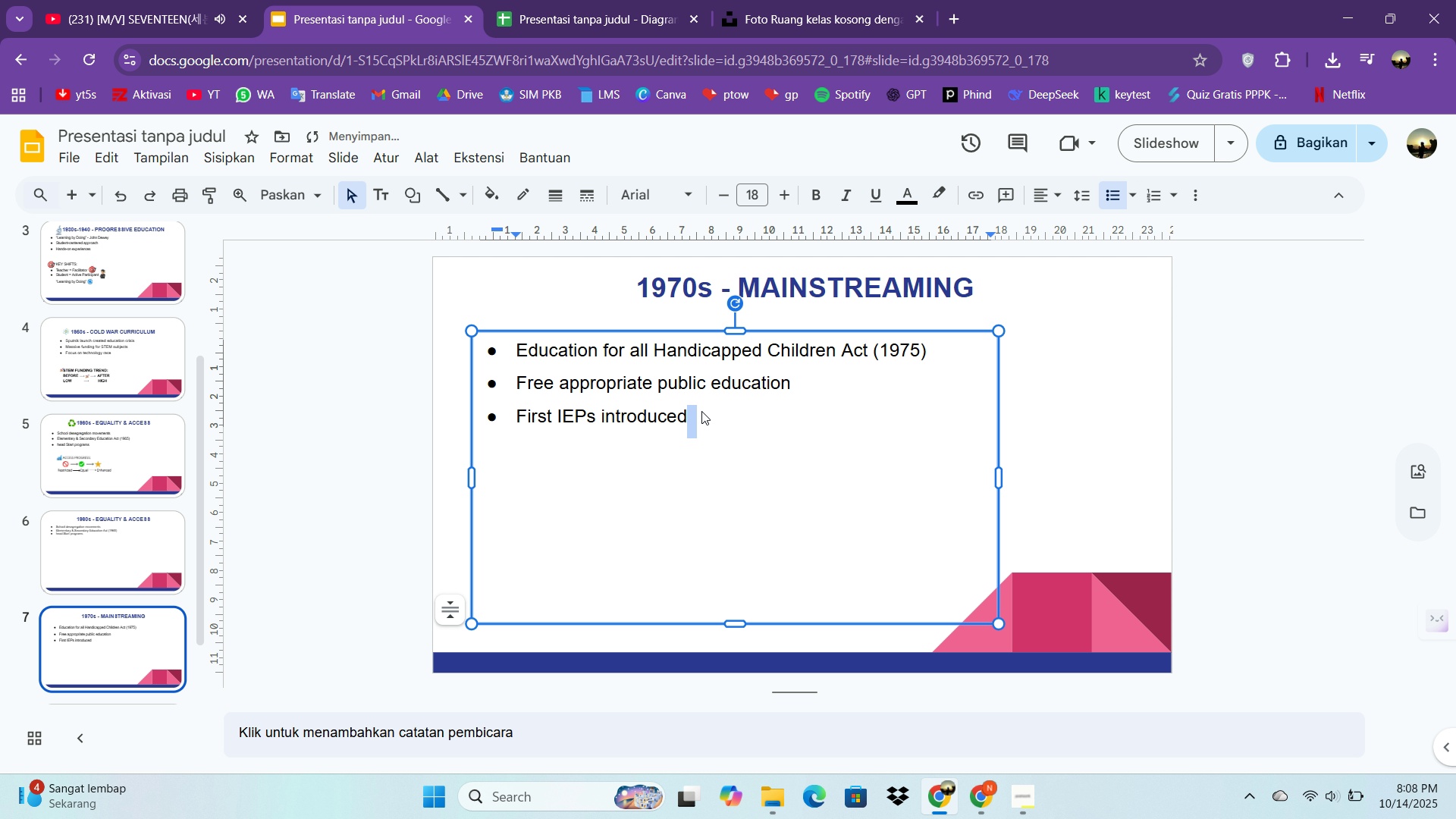 
triple_click([701, 411])
 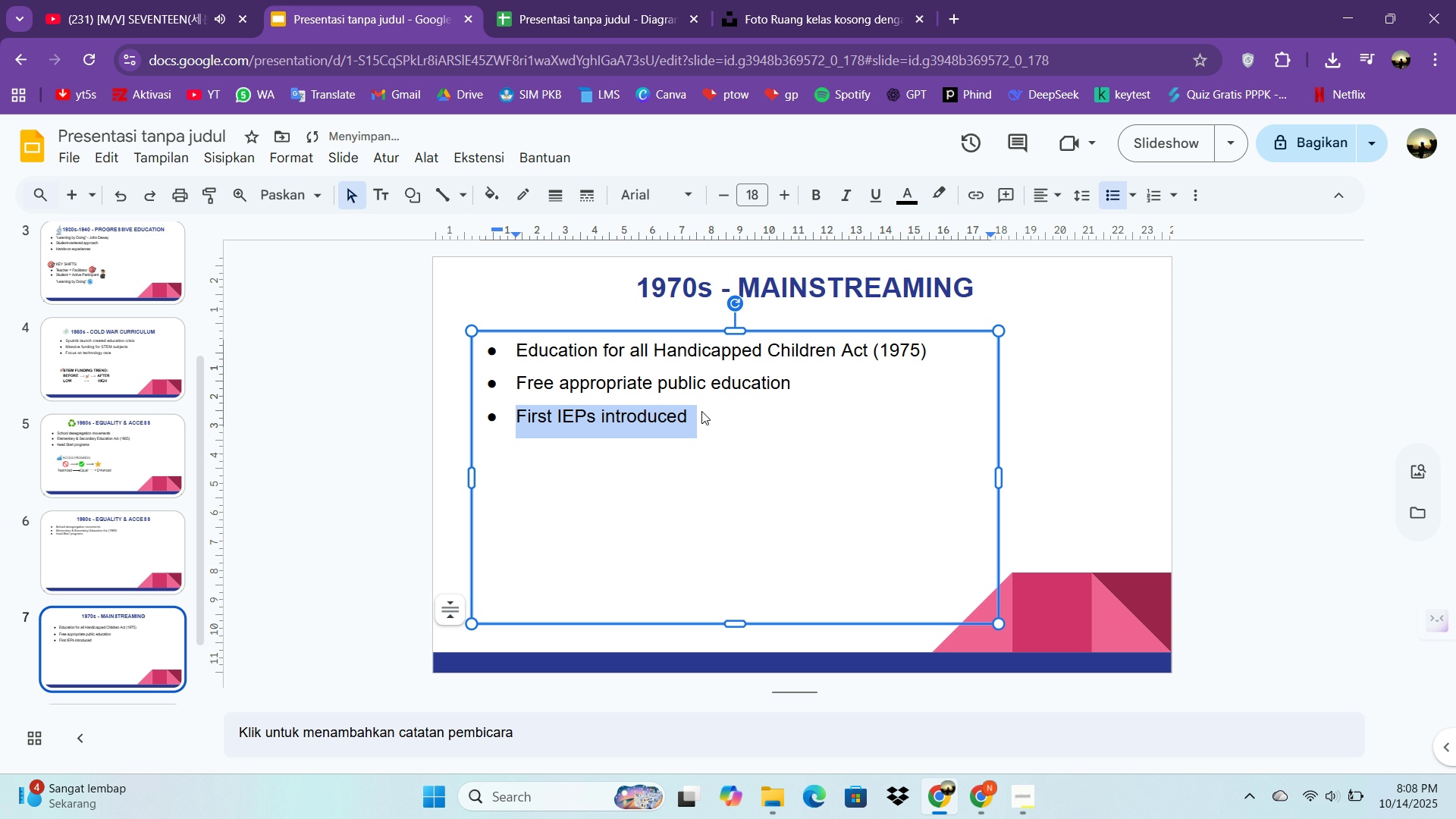 
triple_click([701, 411])
 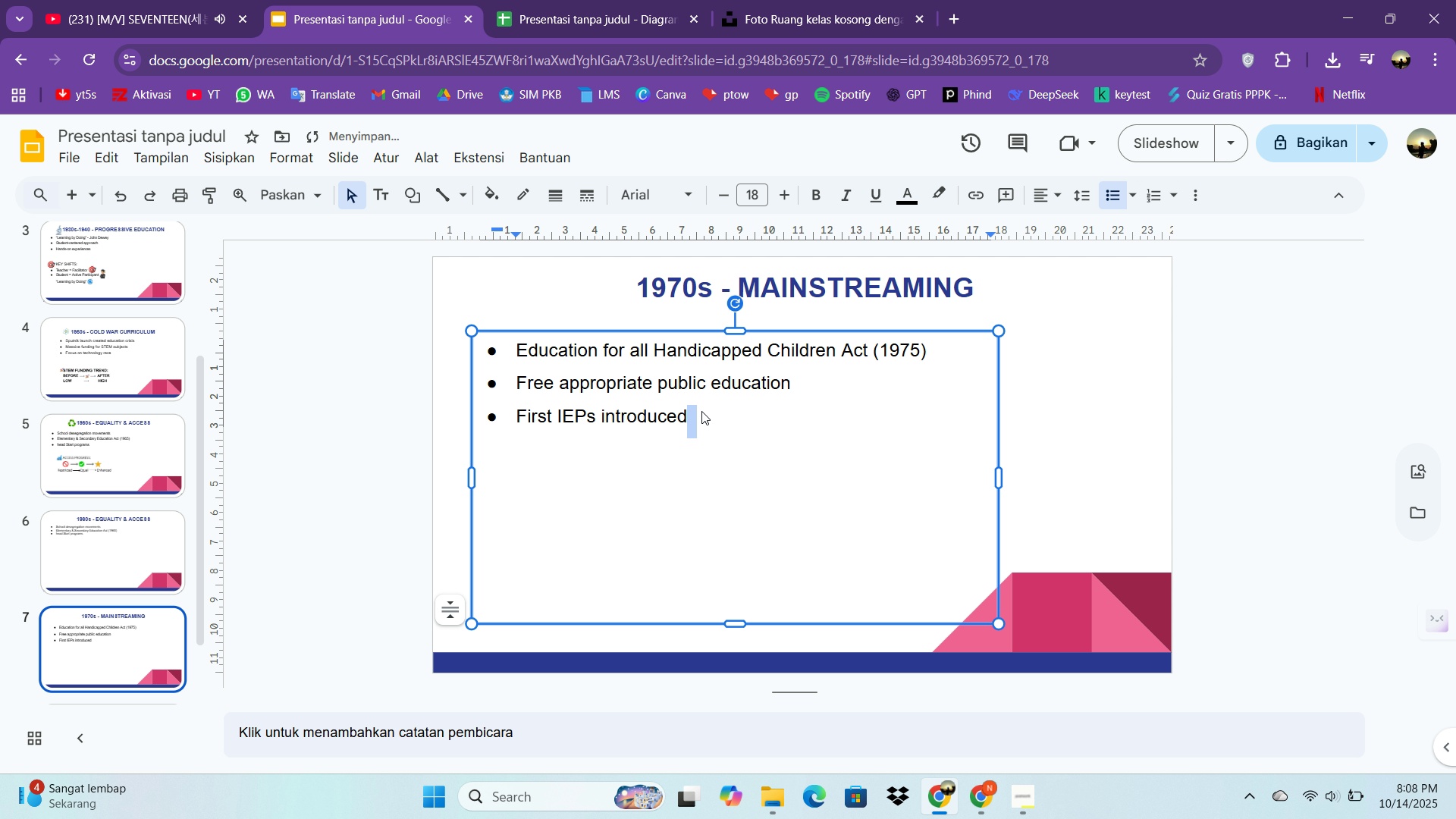 
triple_click([701, 411])
 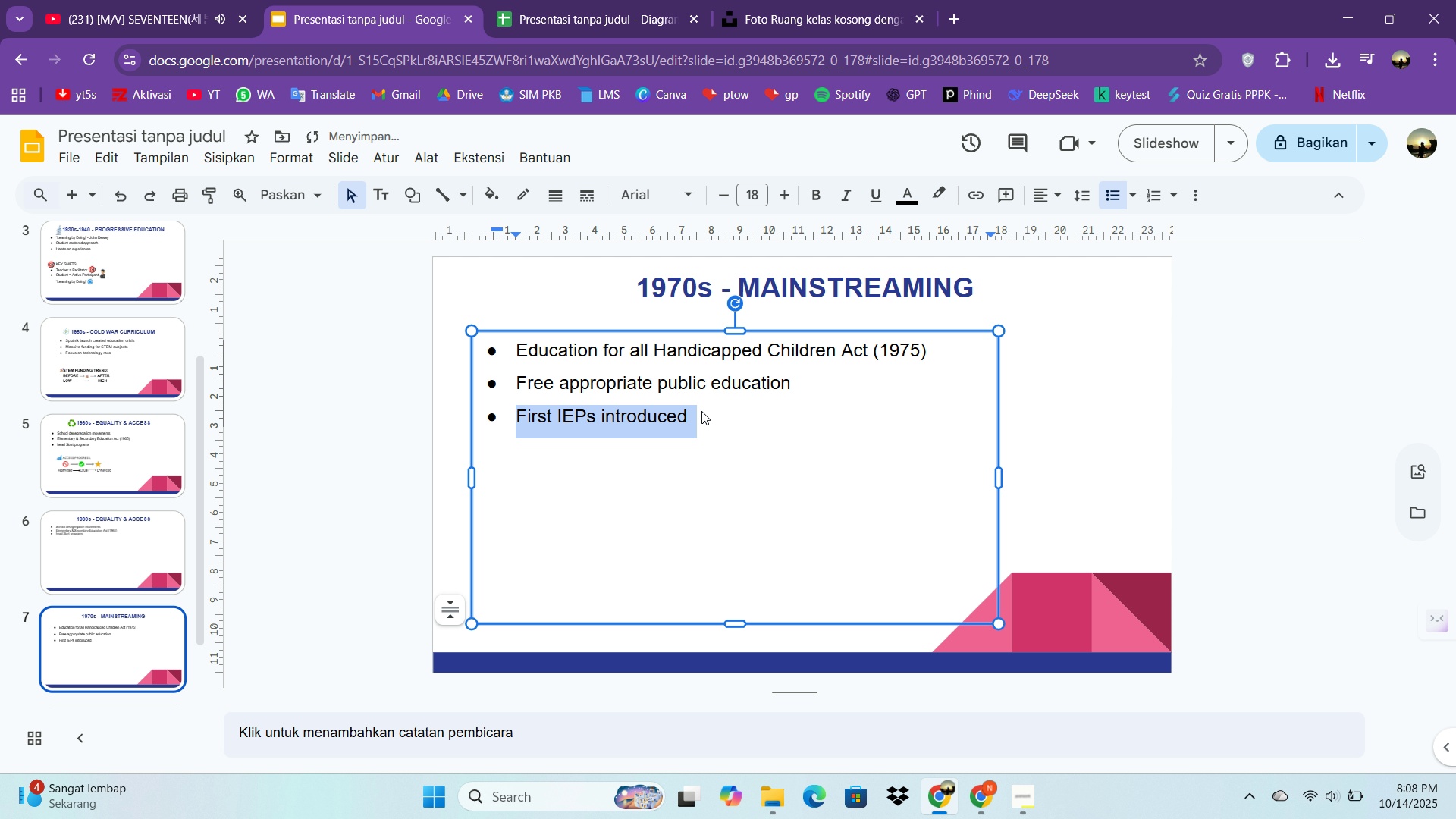 
left_click_drag(start_coordinate=[701, 411], to_coordinate=[697, 412])
 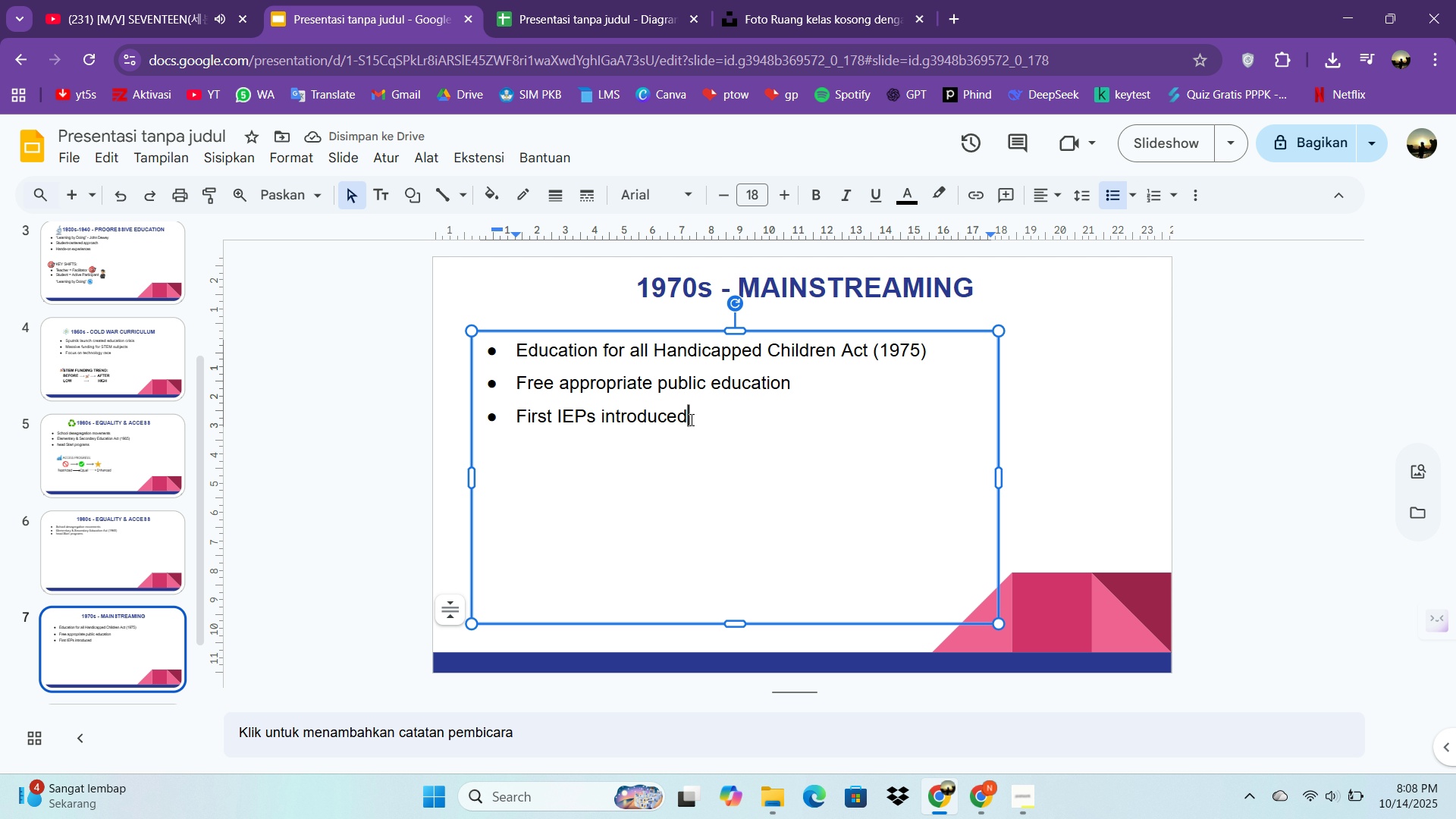 
key(Enter)
 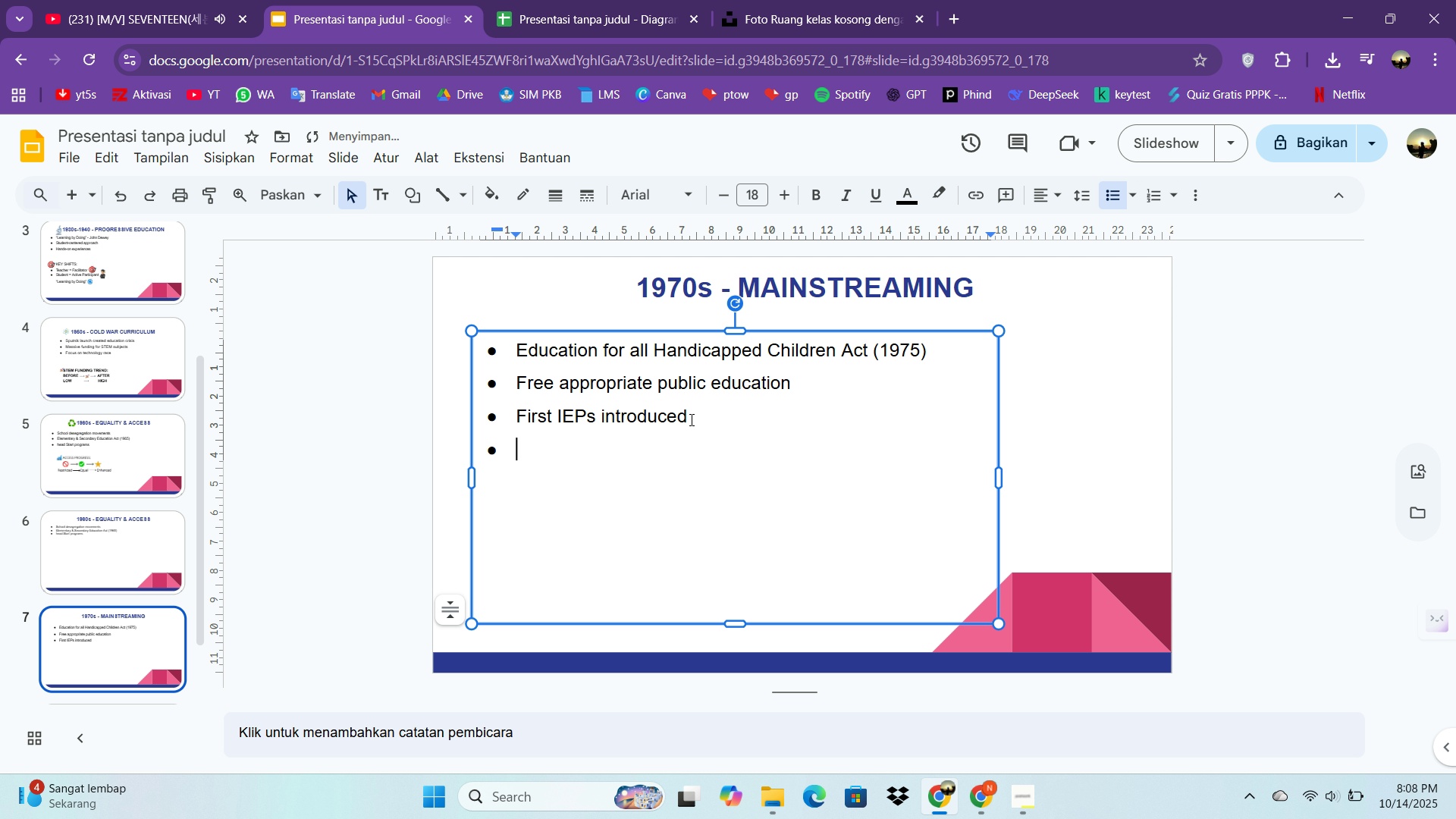 
key(Enter)
 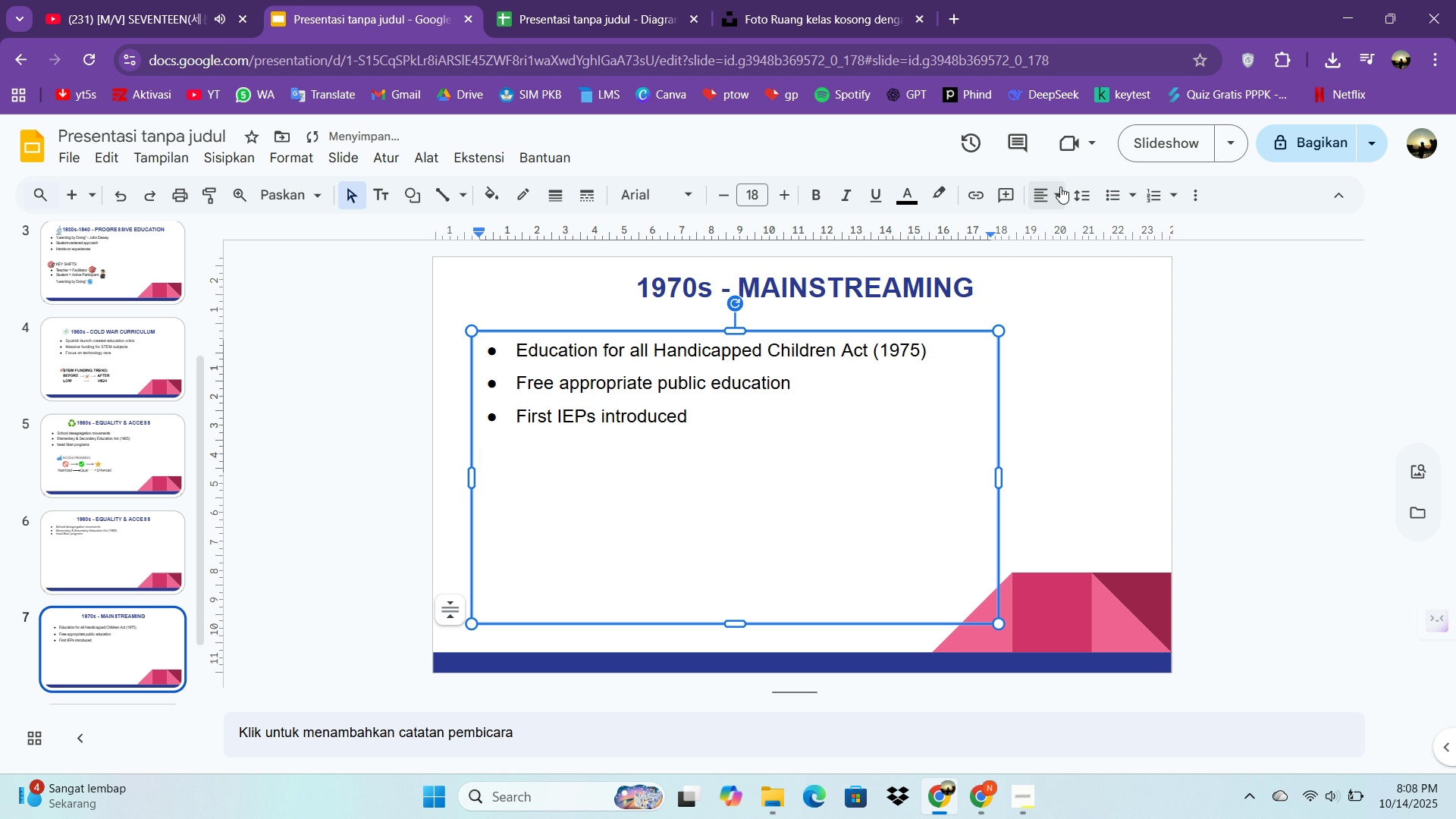 
left_click([1097, 190])
 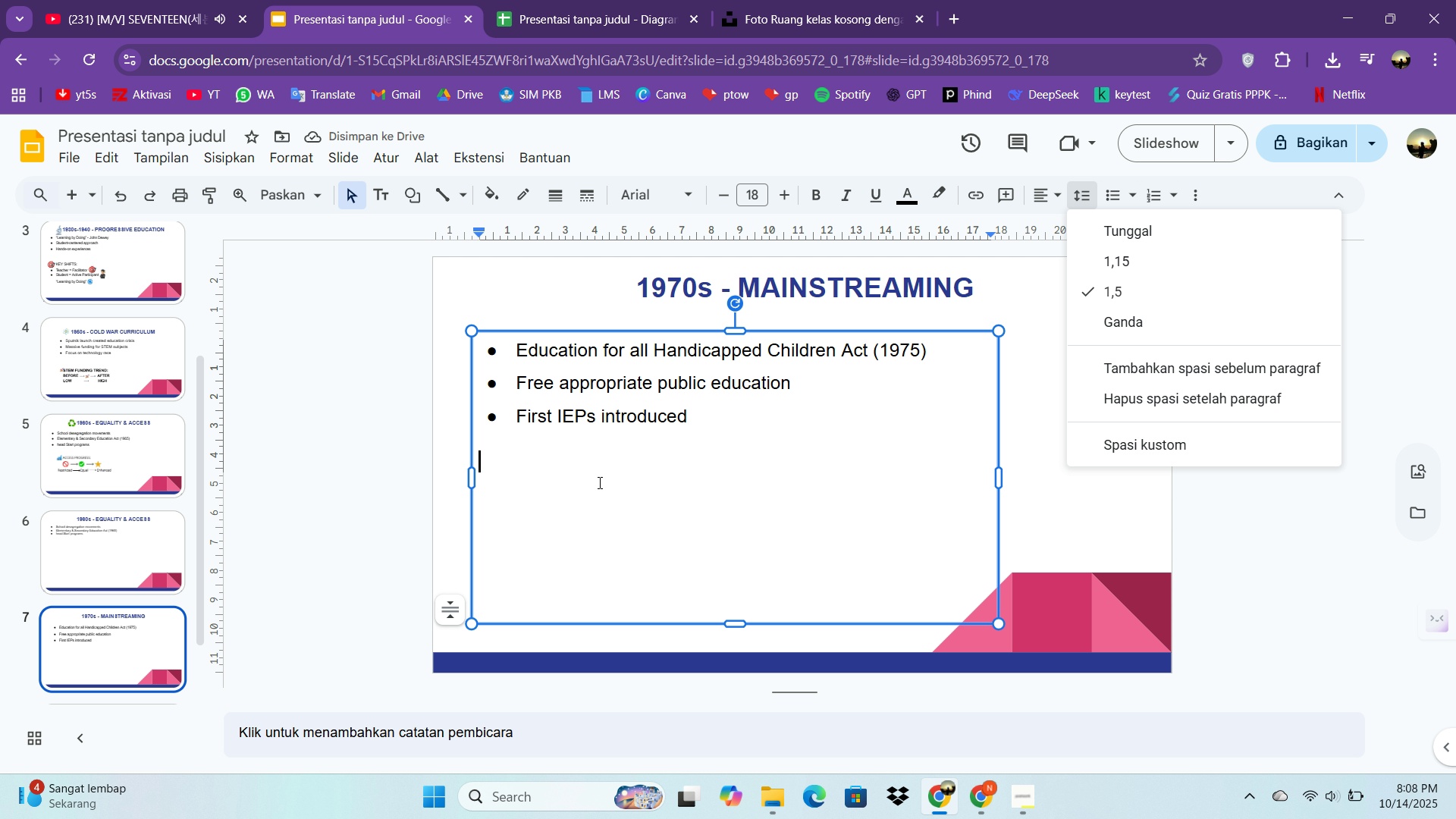 
left_click([598, 482])
 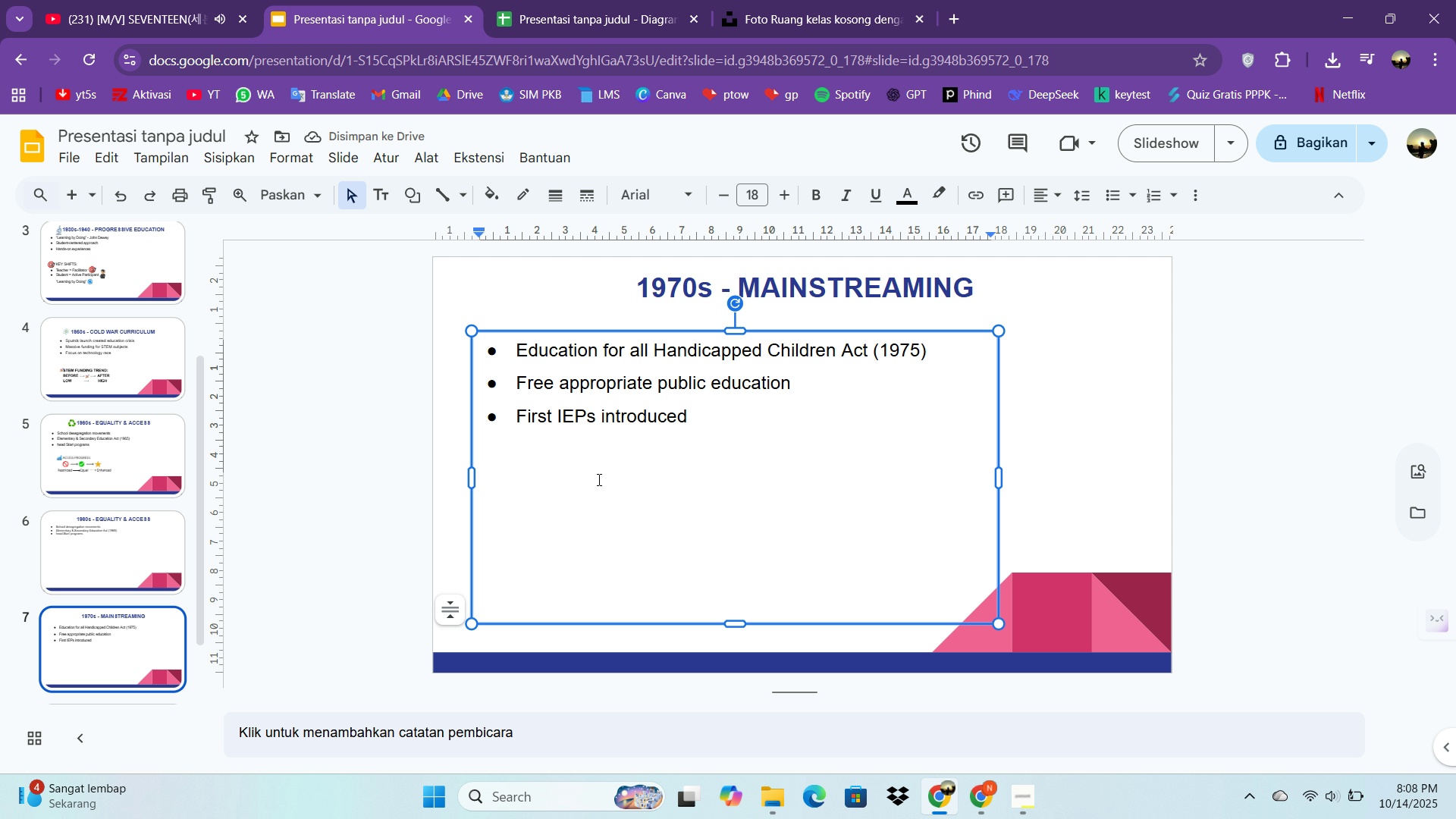 
key(Enter)
 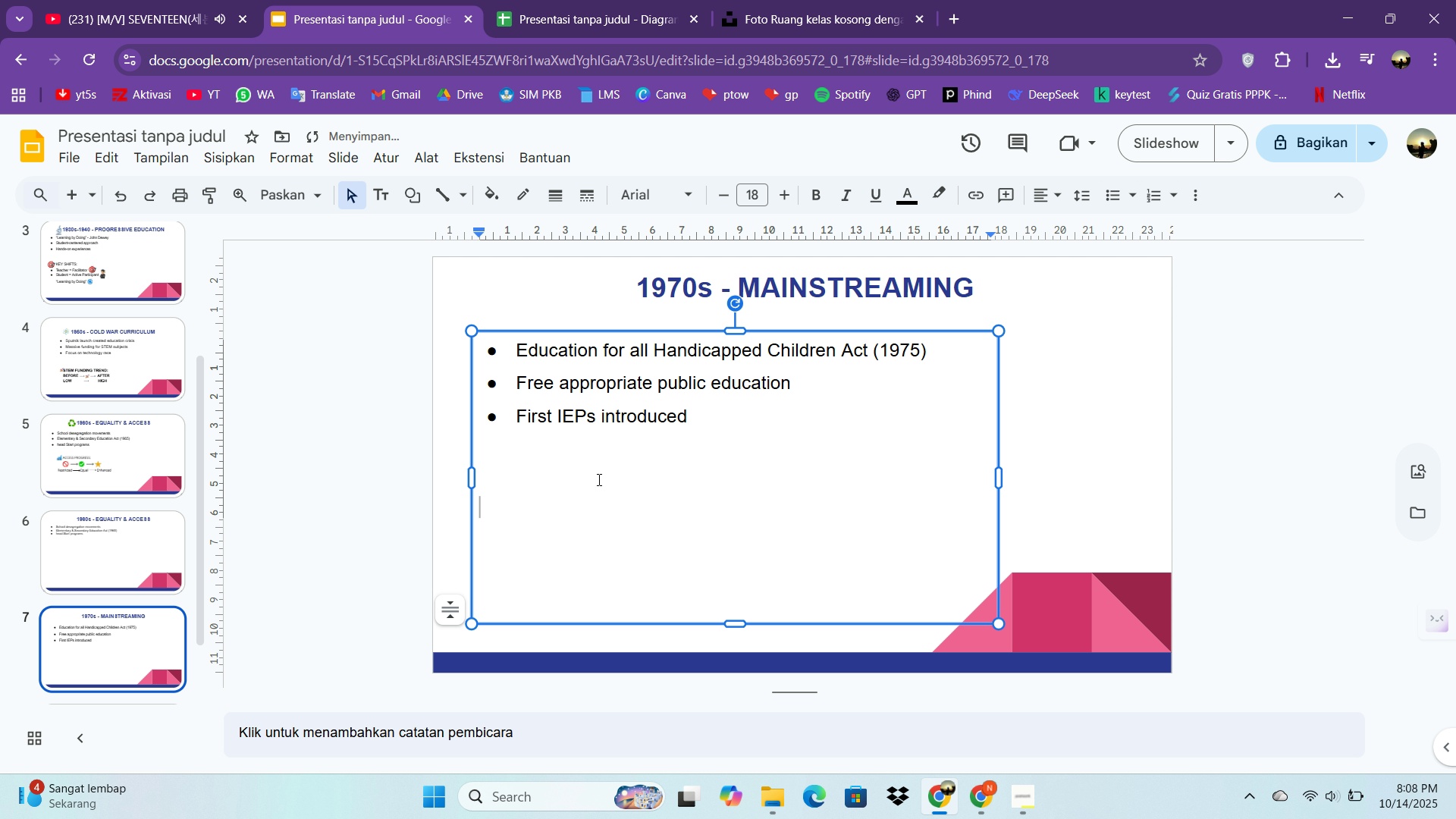 
key(Backspace)
 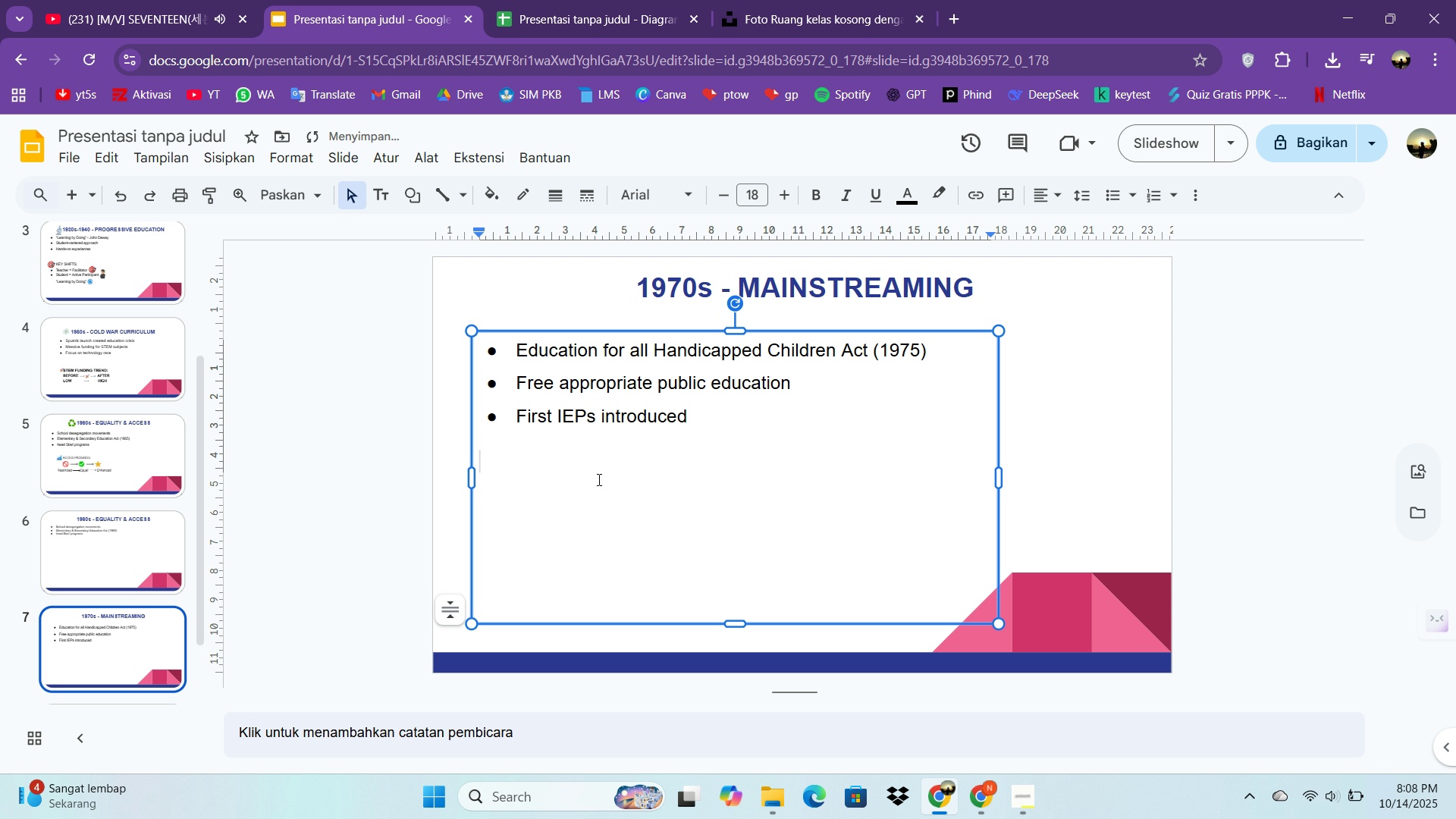 
key(Enter)
 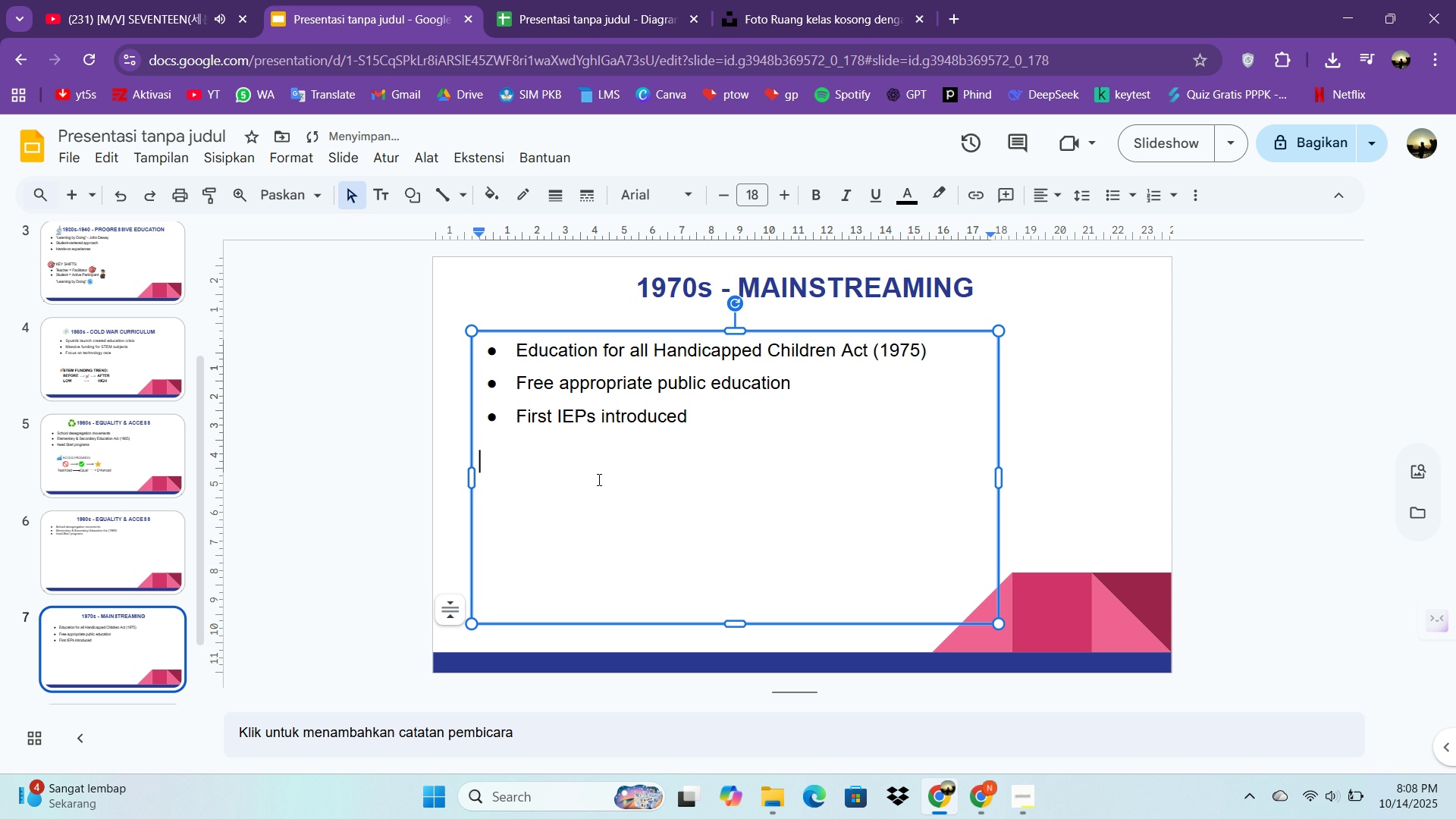 
key(Backspace)
type(d)
key(Backspace)
type(DIVERSE)
key(Backspace)
key(Backspace)
key(Backspace)
key(Backspace)
key(Backspace)
key(Backspace)
key(Backspace)
key(Tab)
type(DIVERSE LEARNING NEEDS )
key(Backspace)
type(:)
 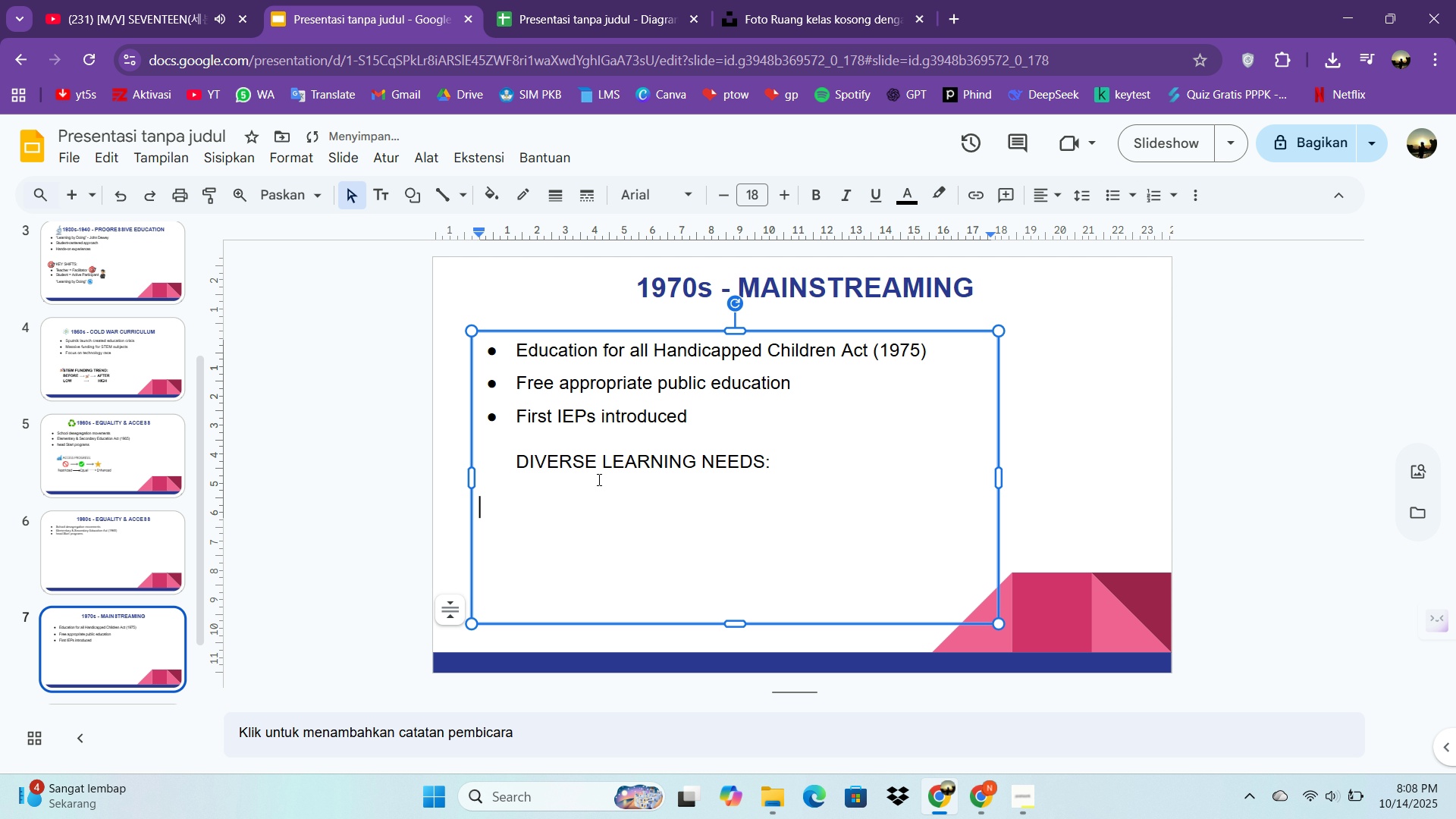 
key(Enter)
 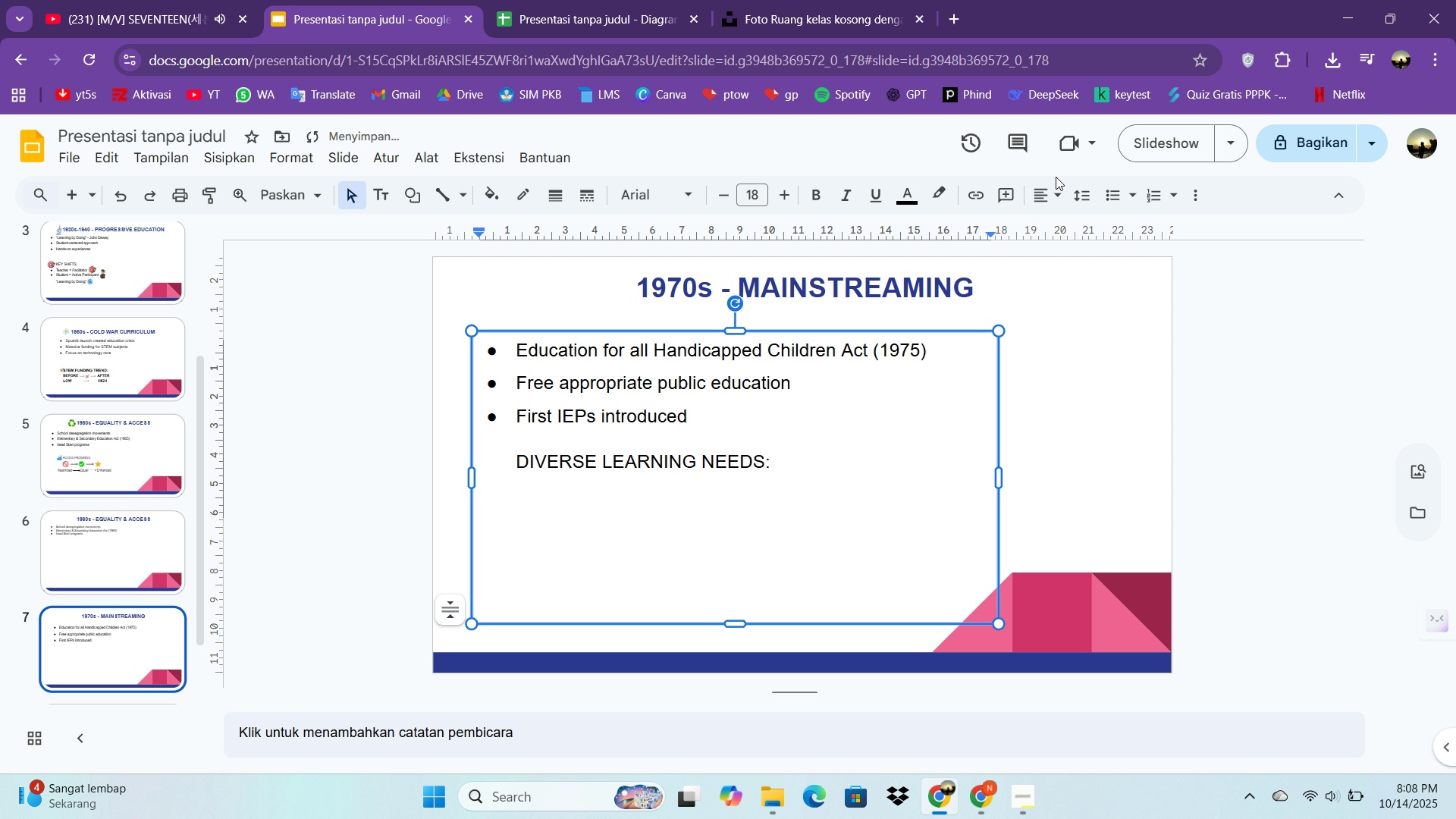 
left_click([1116, 193])
 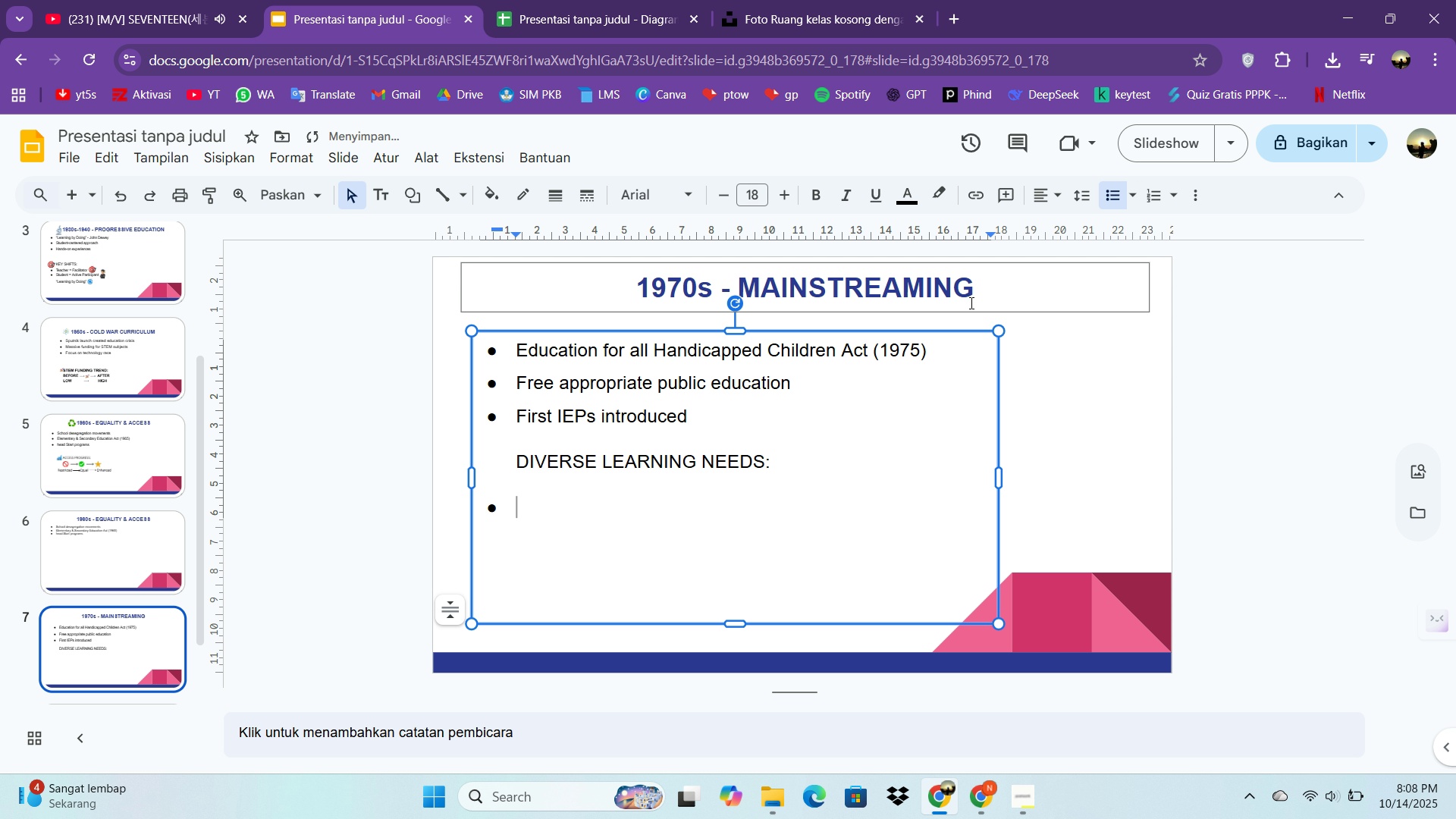 
type(SP)
key(Backspace)
type(pesia)
key(Backspace)
key(Backspace)
type(c)
key(Backspace)
key(Backspace)
type(cial Needs)
 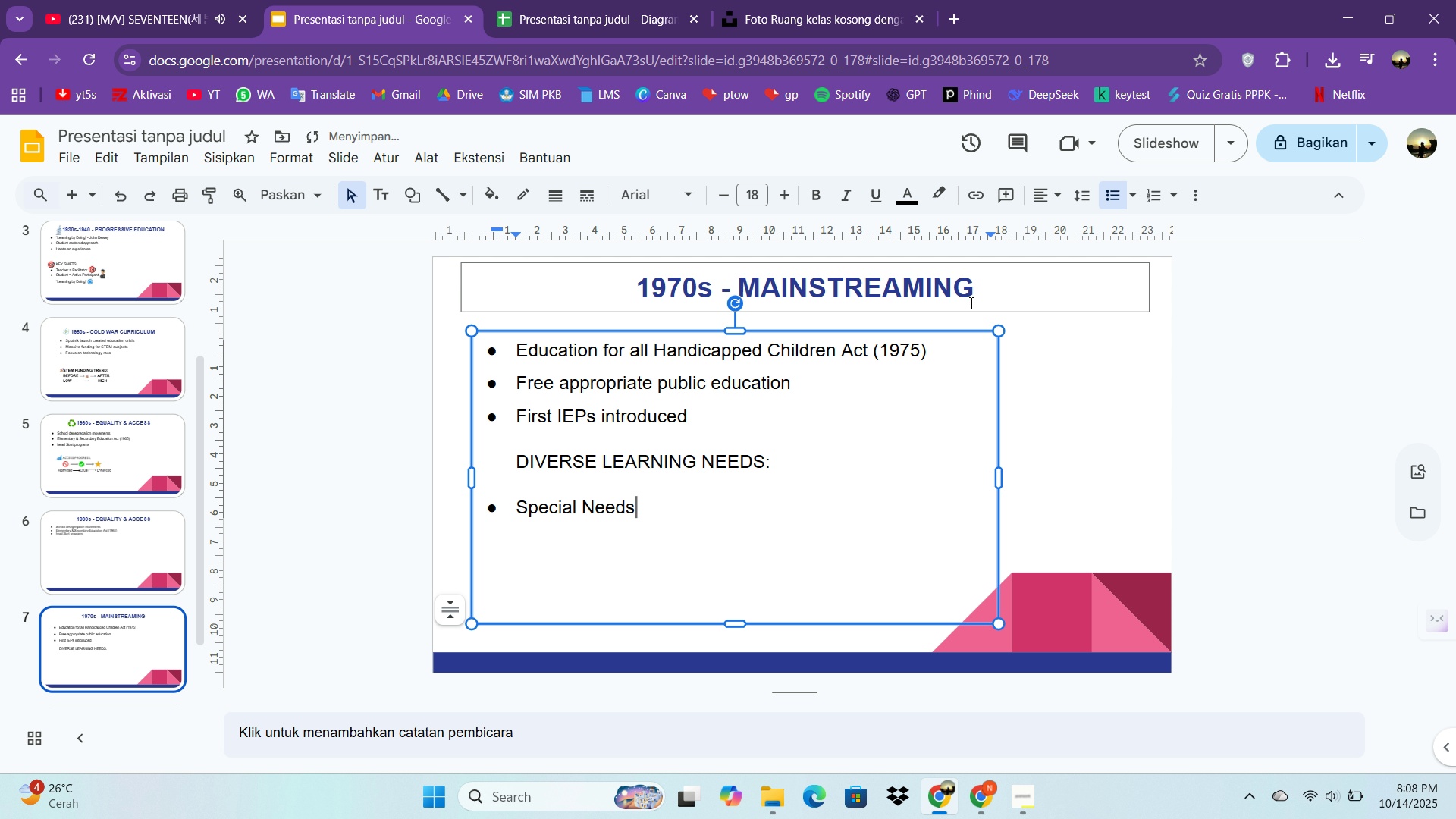 
key(Enter)
 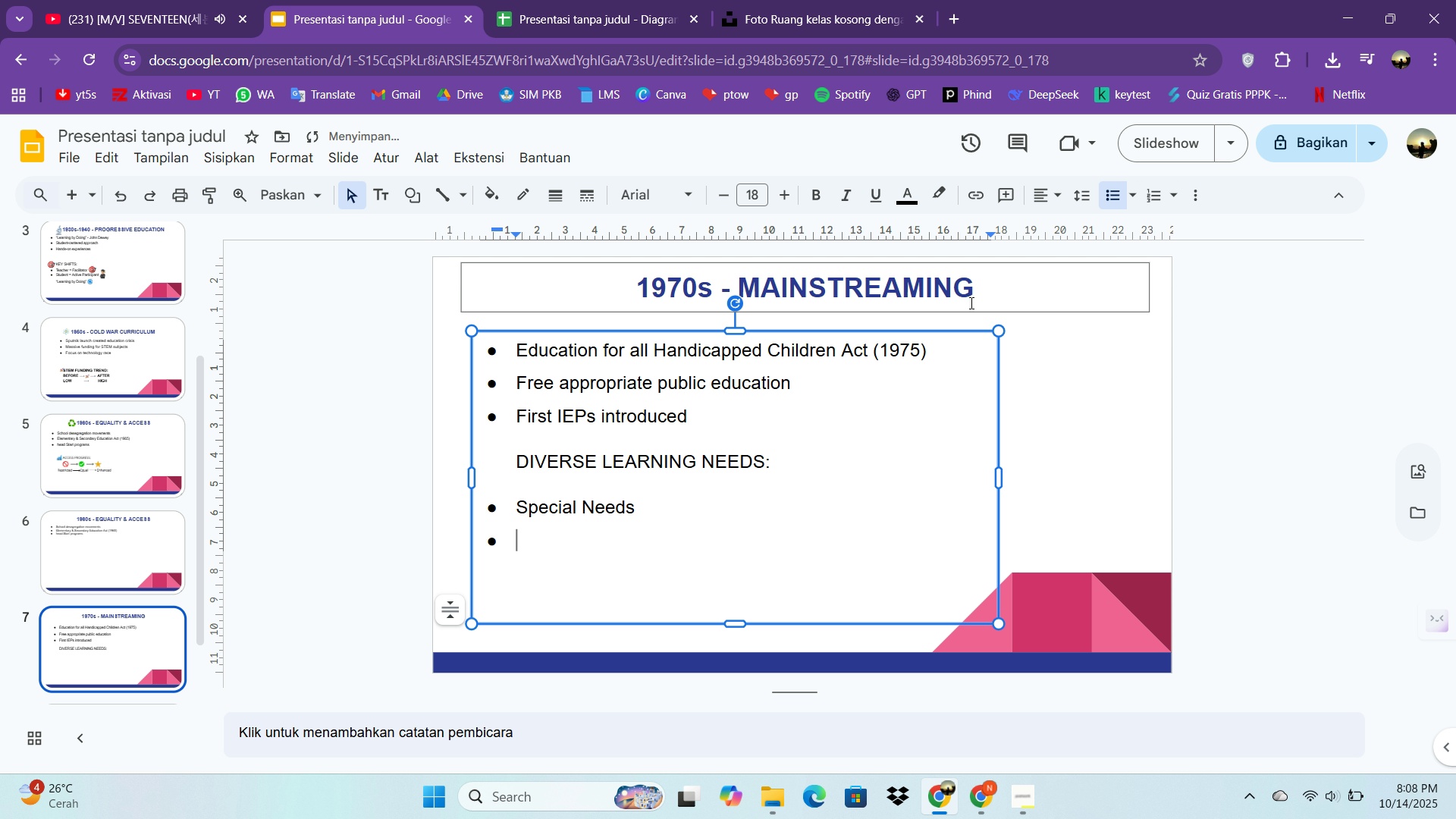 
type(Gifted Studet)
key(Backspace)
type(nts)
 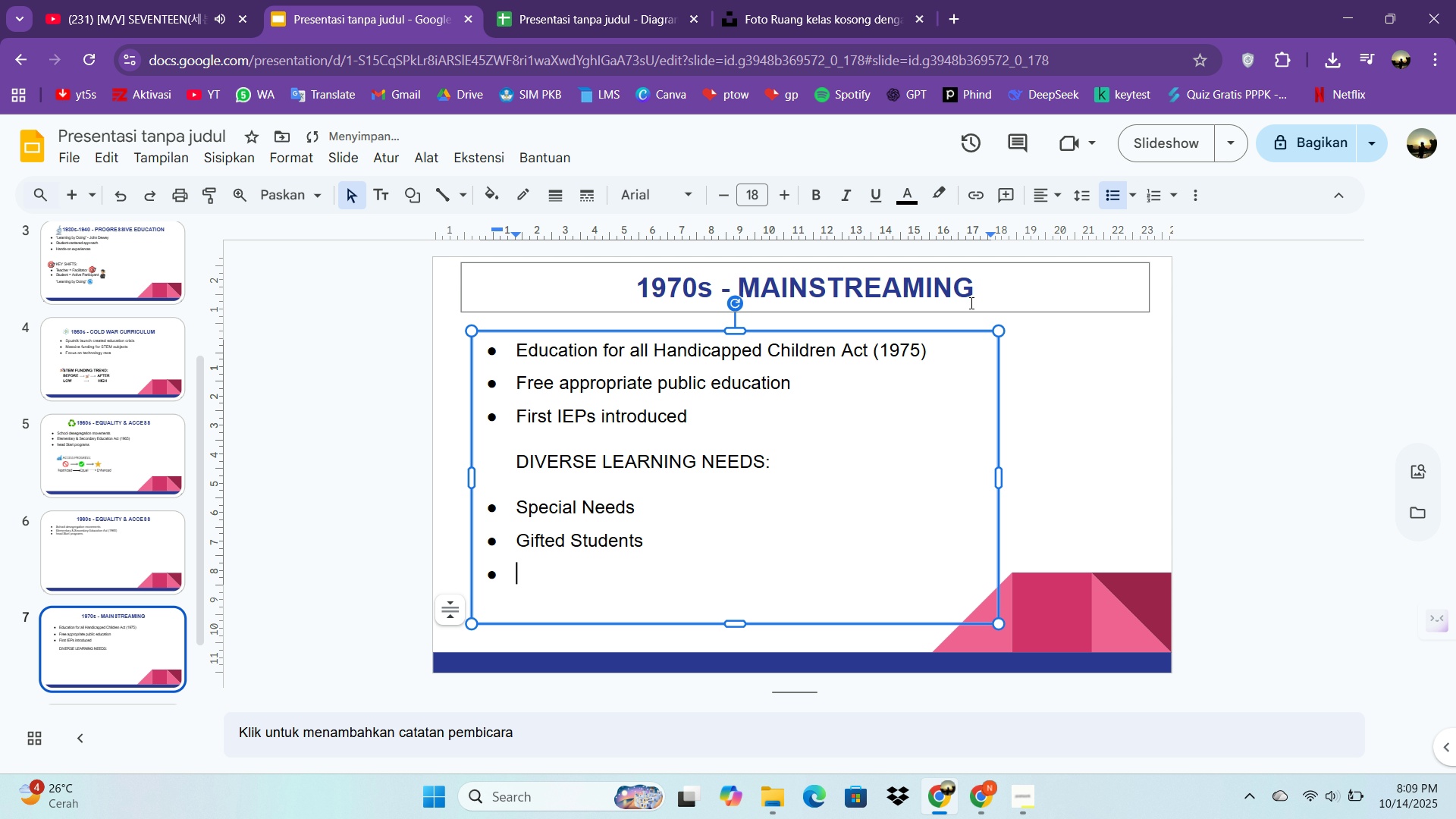 
key(Enter)
 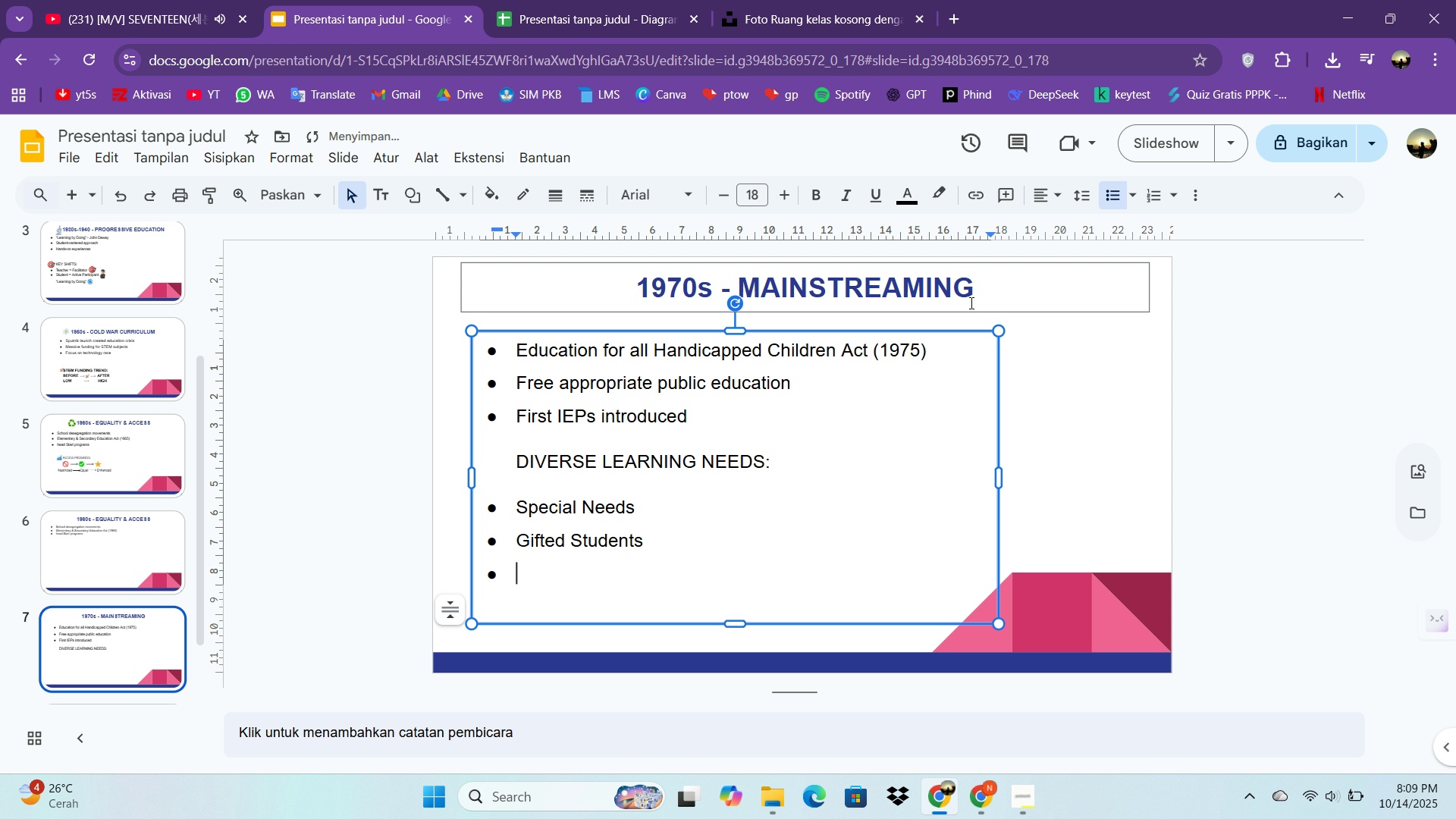 
type(ESL STun)
key(Backspace)
key(Backspace)
key(Backspace)
type(tunde)
key(Backspace)
key(Backspace)
key(Backspace)
type(dents)
 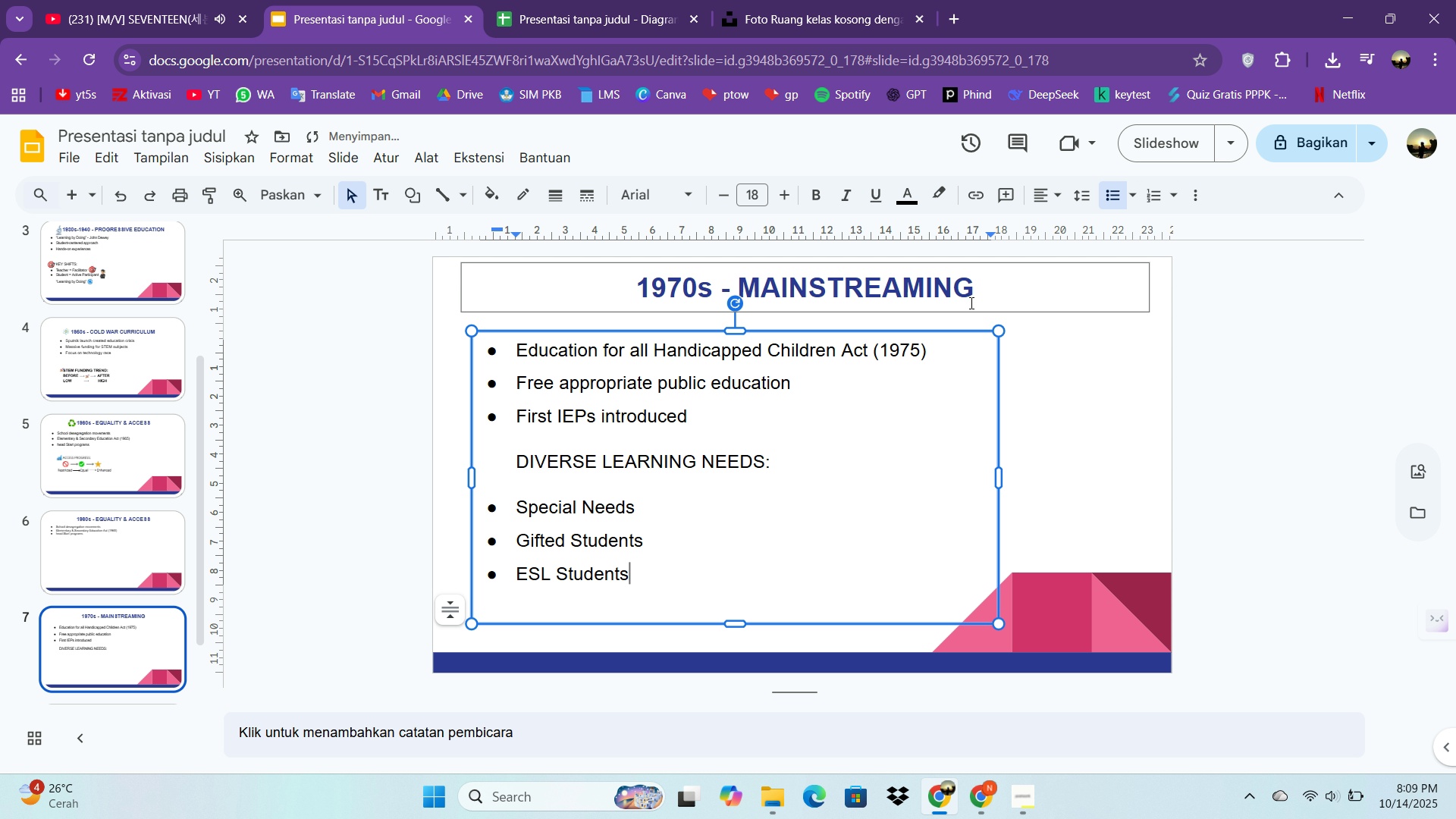 
 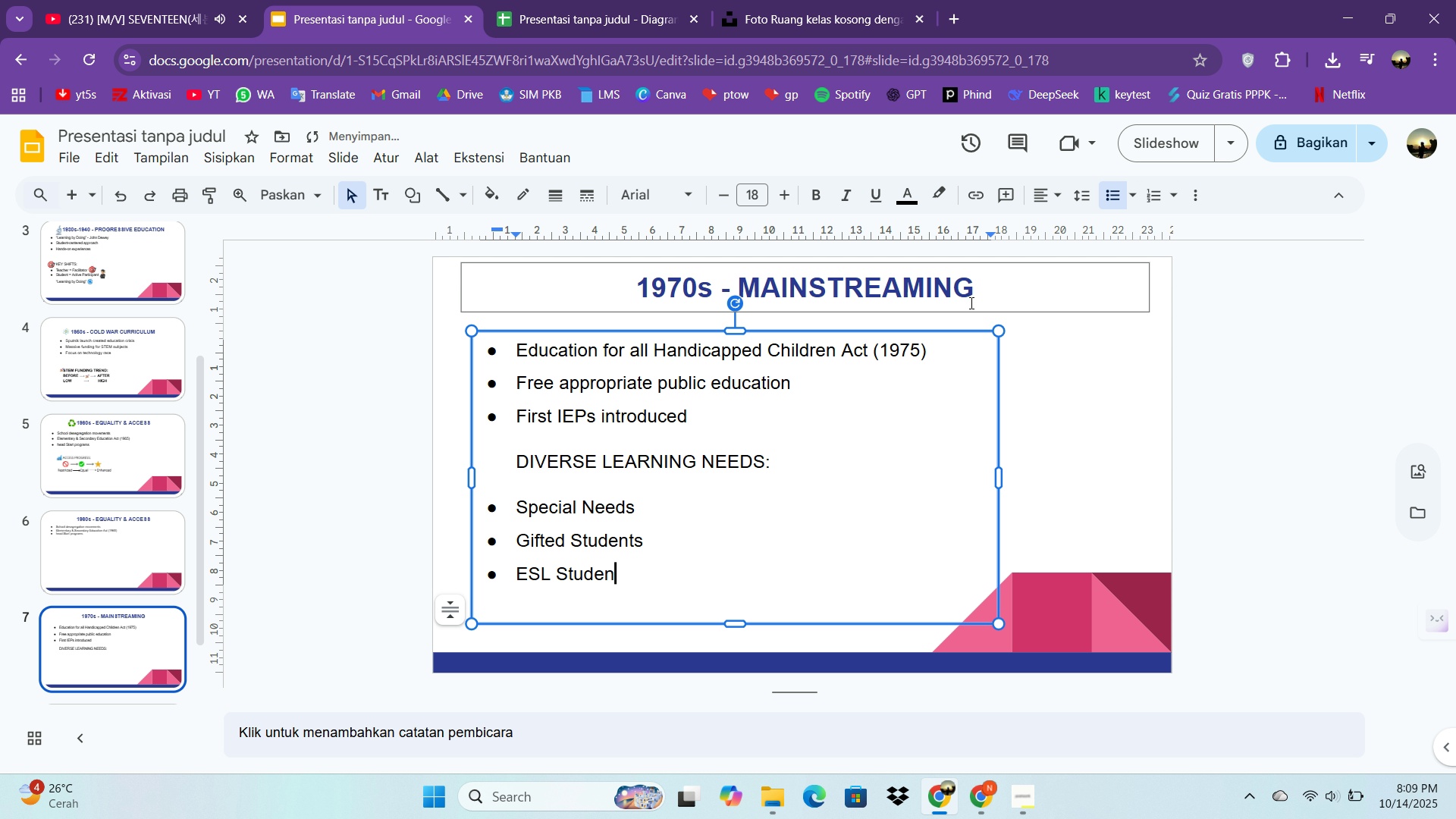 
key(Enter)
 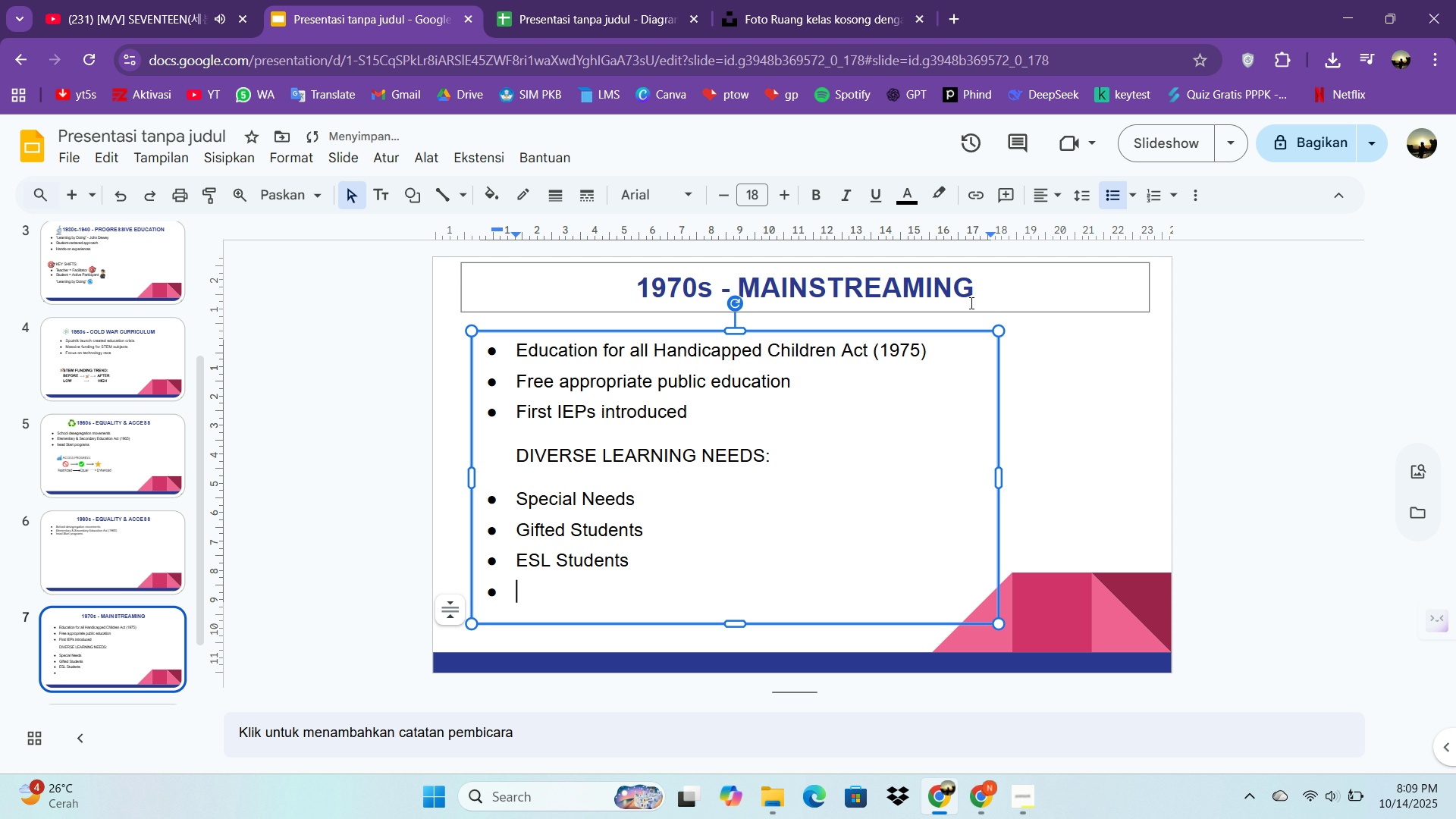 
type(Average  Learners)
 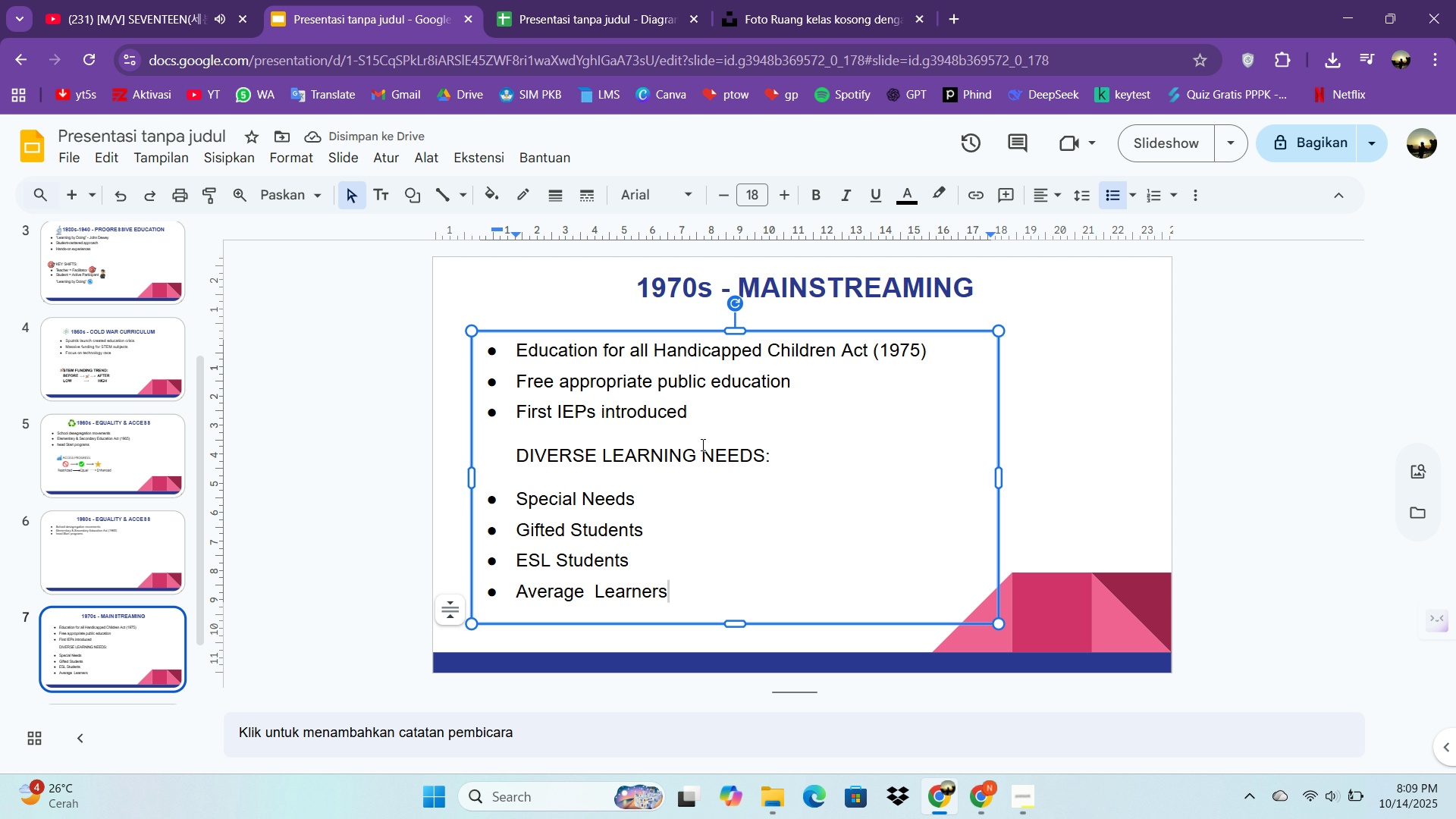 
left_click_drag(start_coordinate=[795, 449], to_coordinate=[711, 466])
 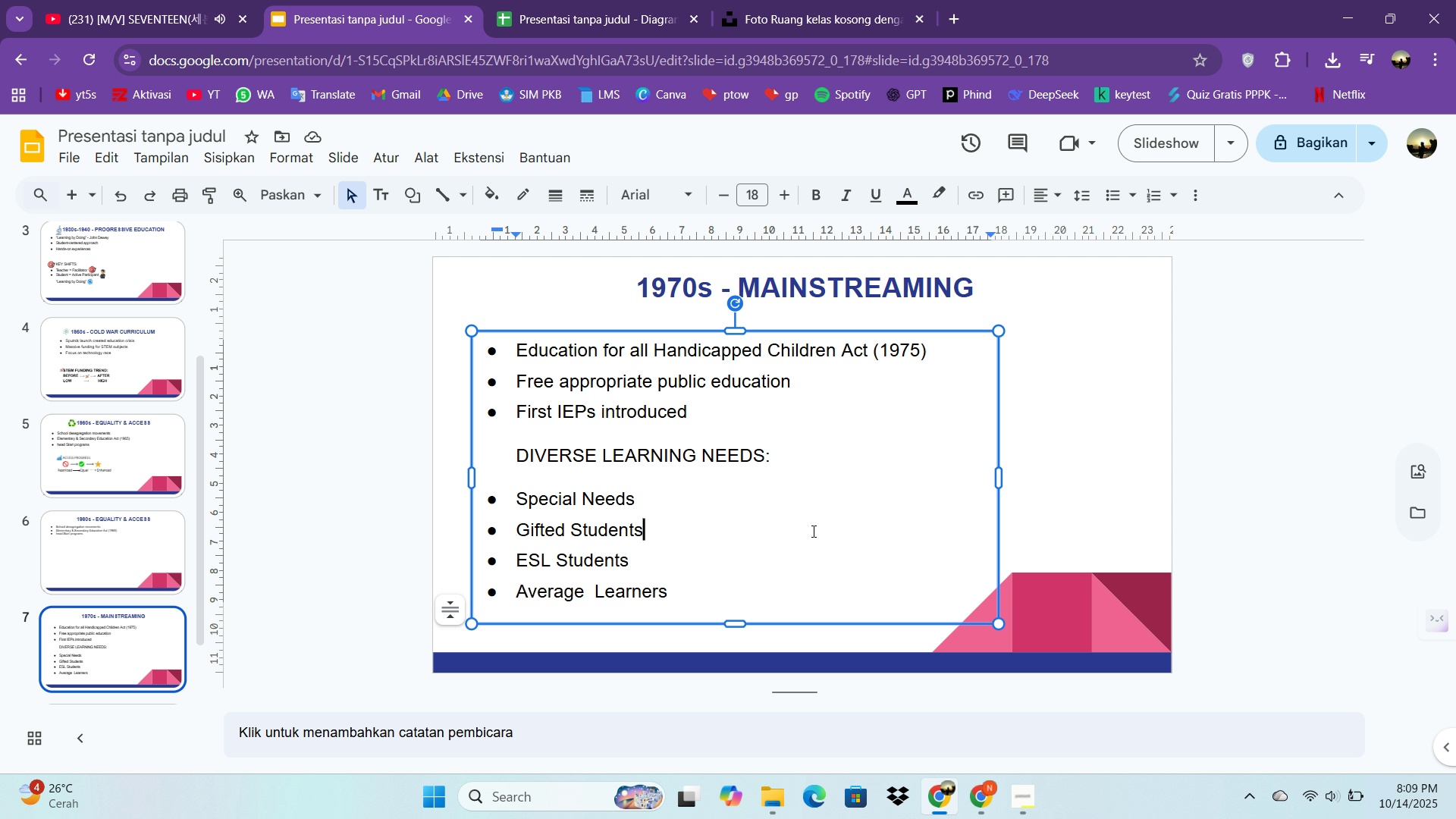 
left_click([812, 531])
 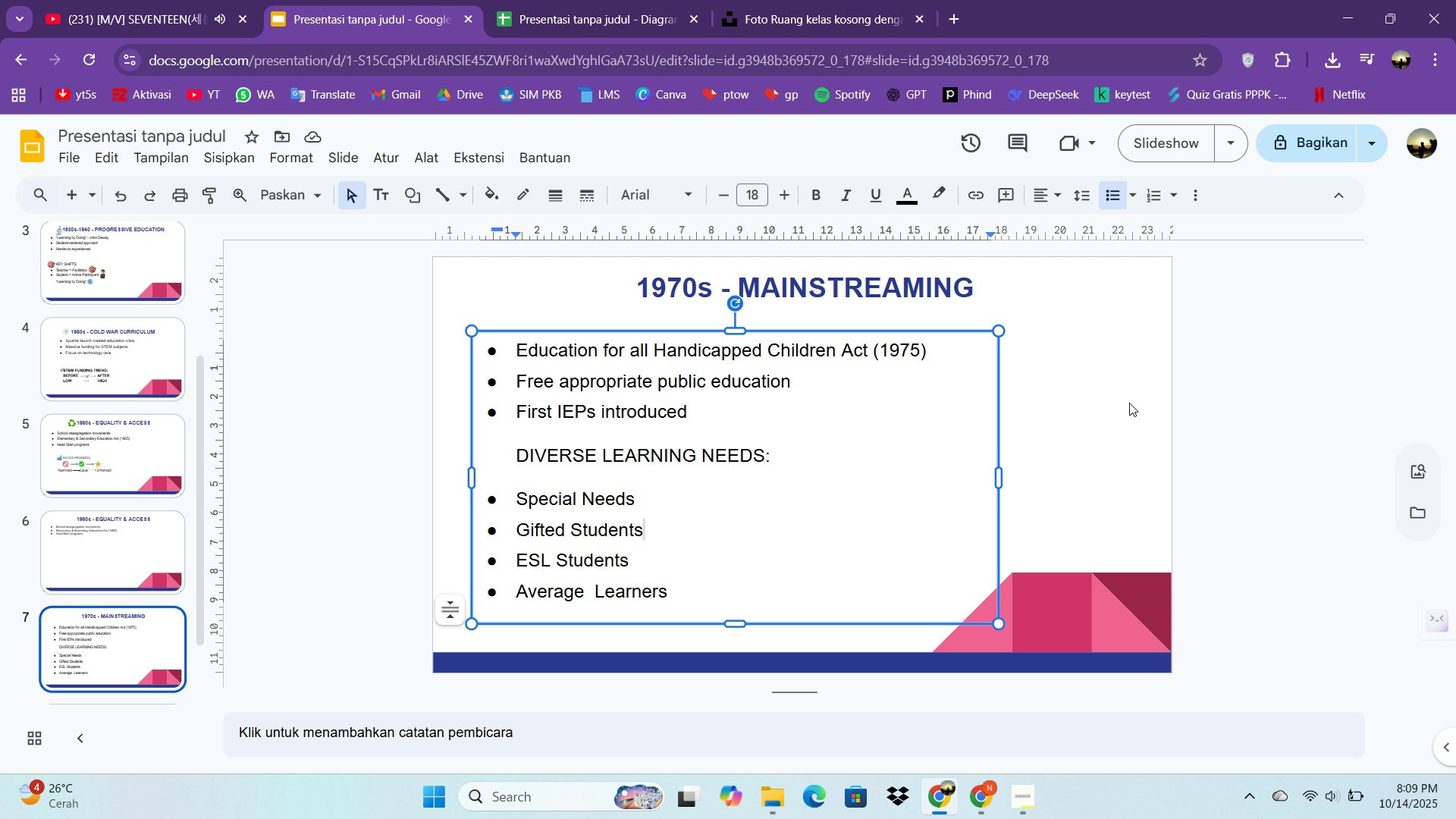 
wait(6.38)
 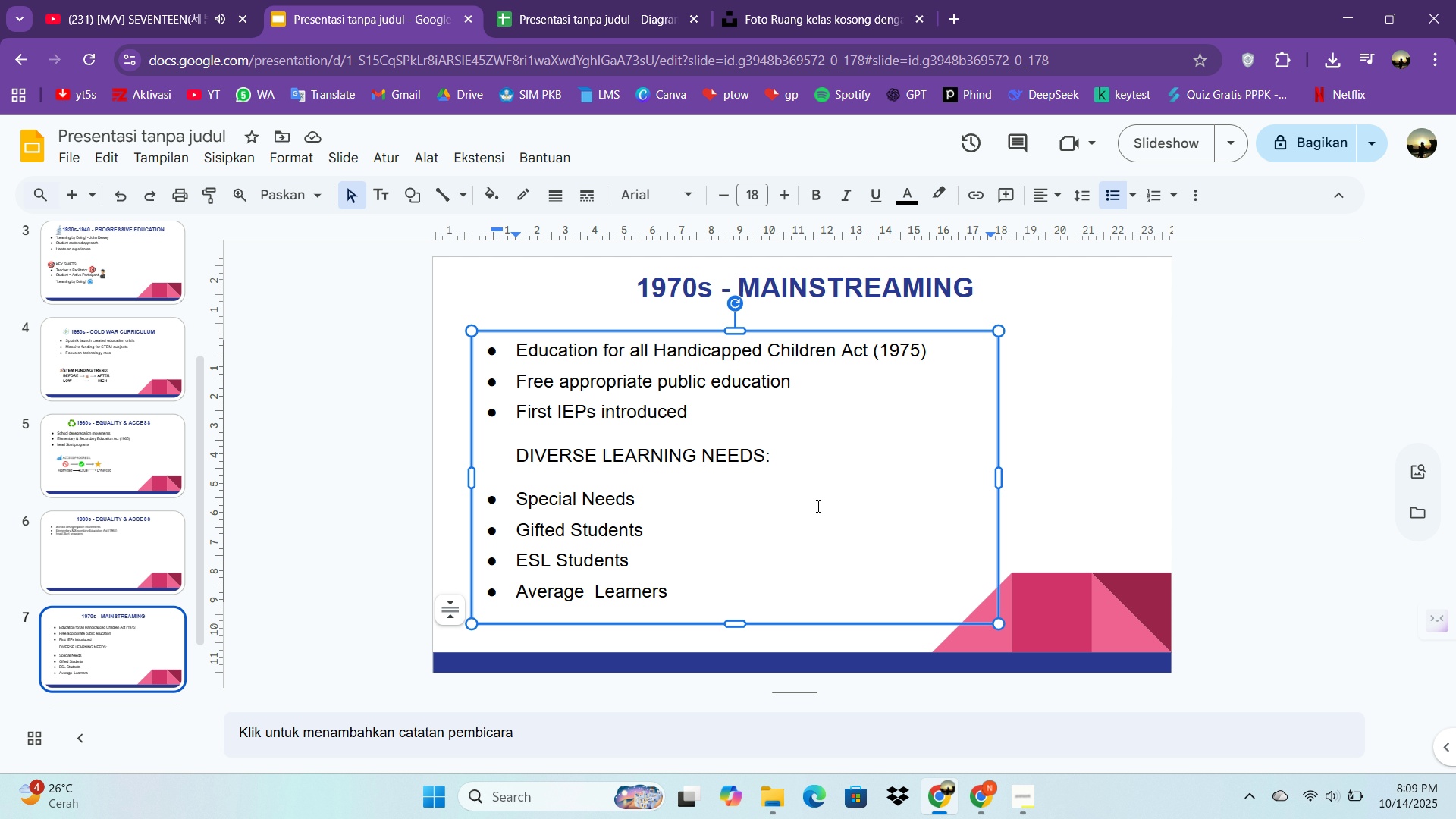 
left_click([773, 285])
 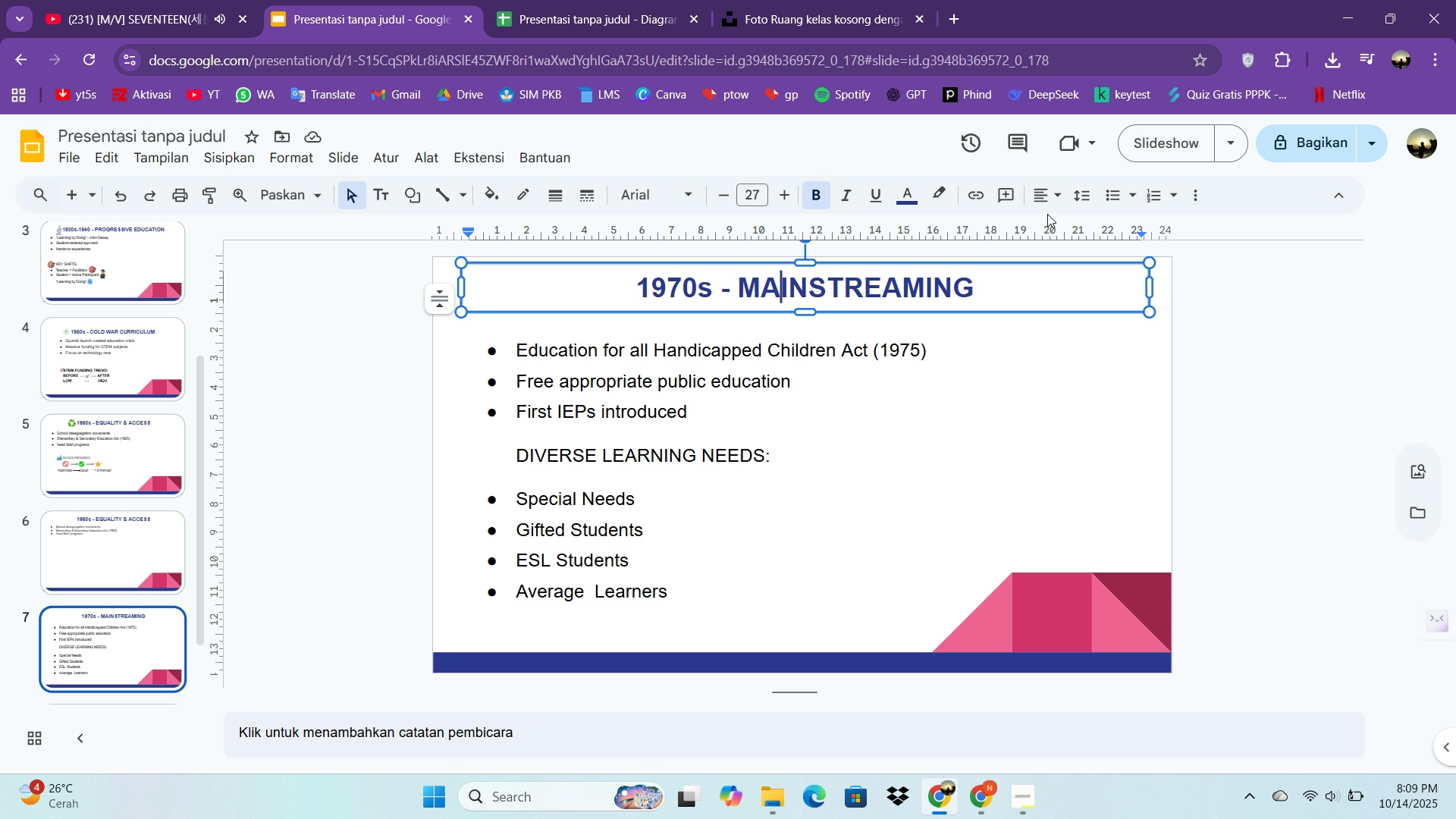 
double_click([1044, 198])
 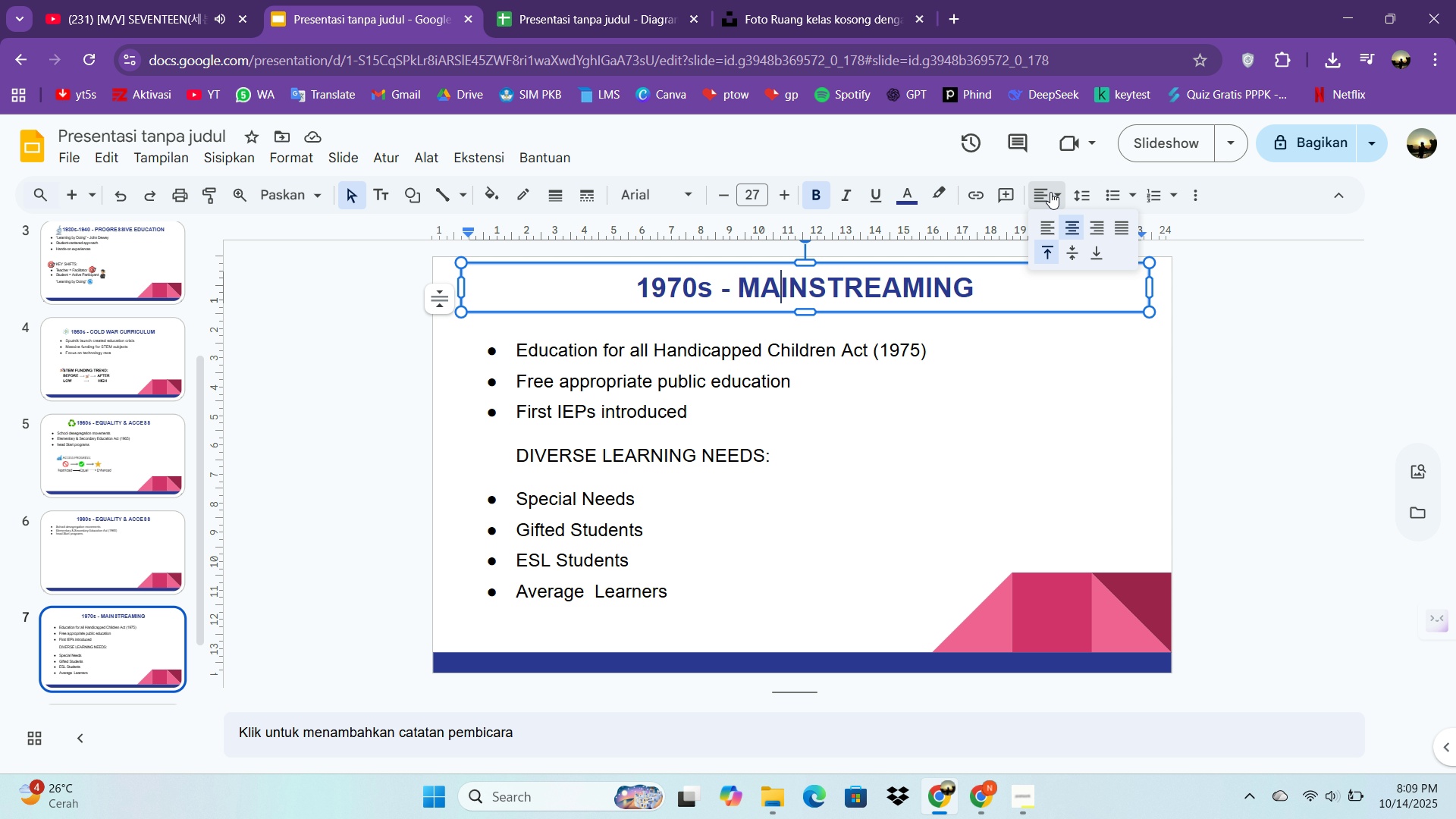 
left_click([1050, 192])
 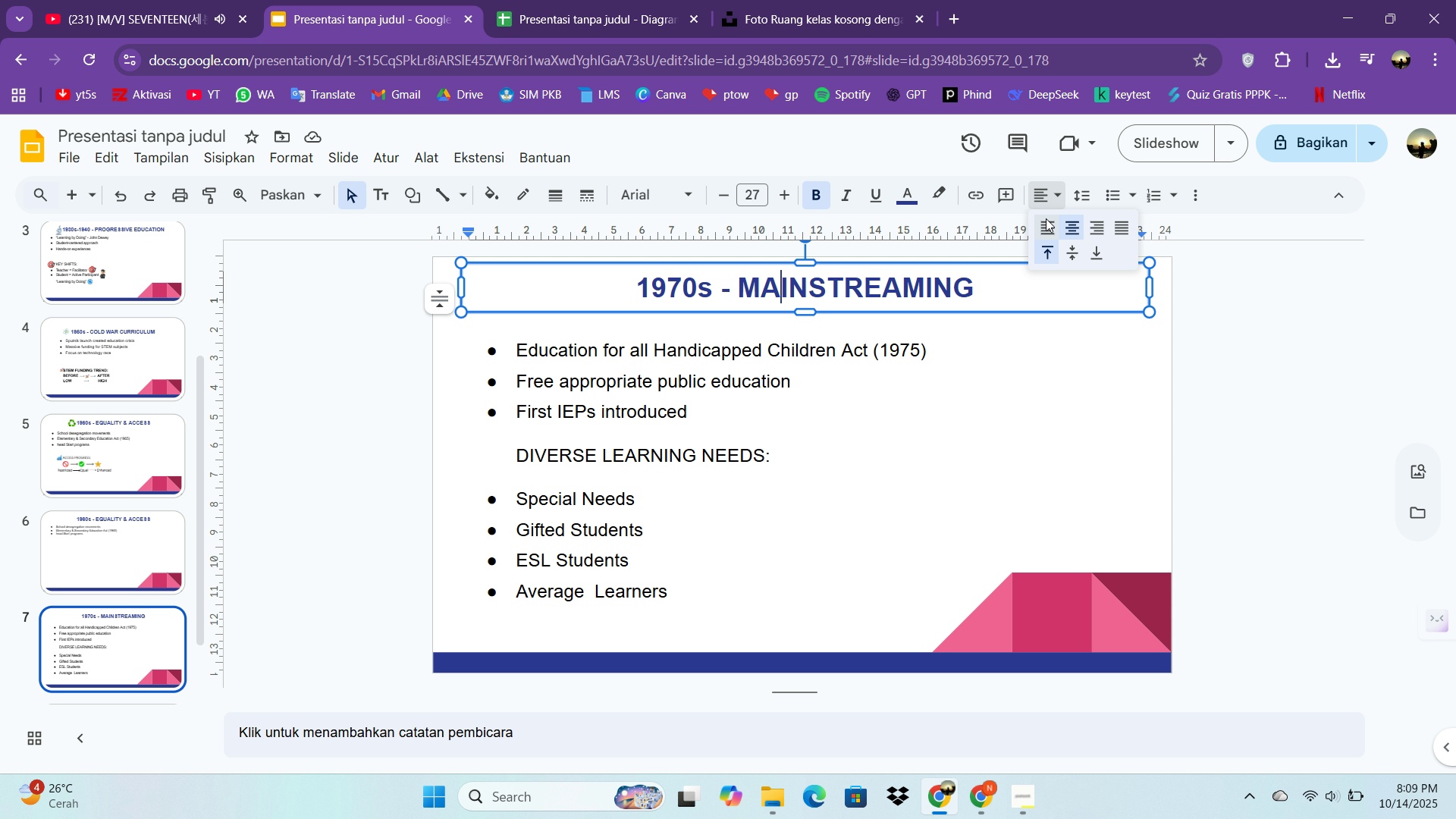 
left_click([1046, 218])
 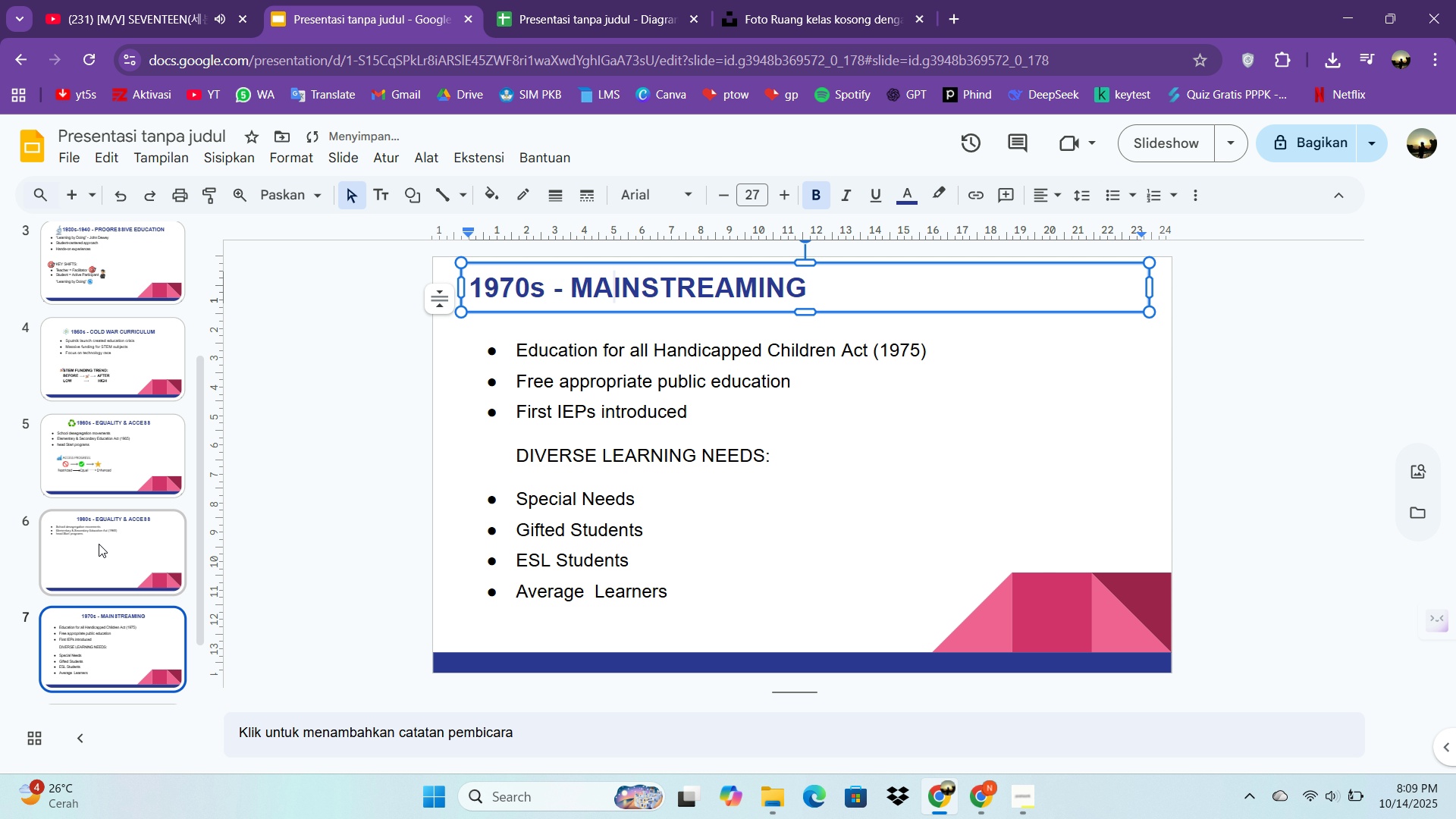 
key(Control+Z)
 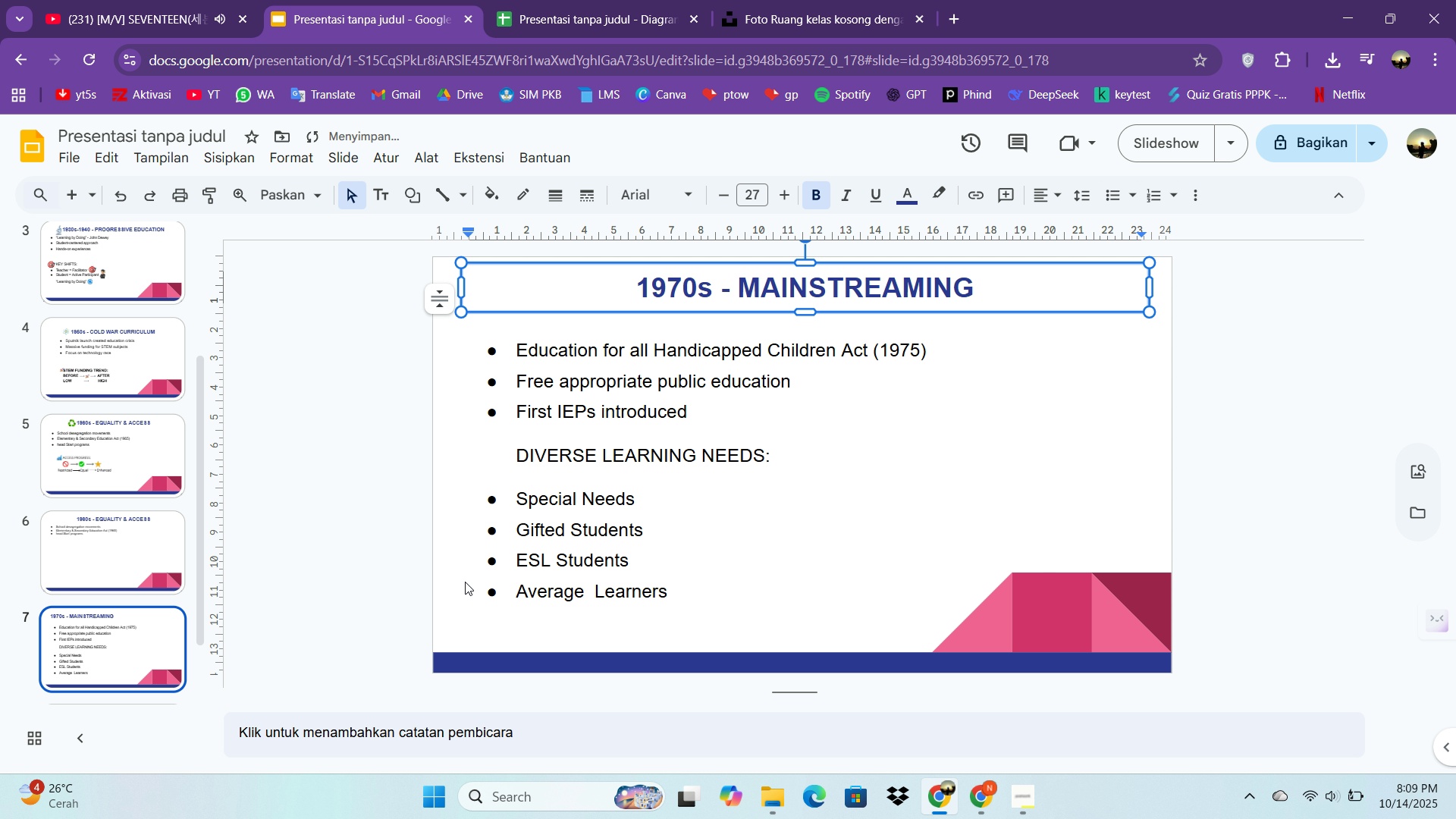 
left_click([476, 579])
 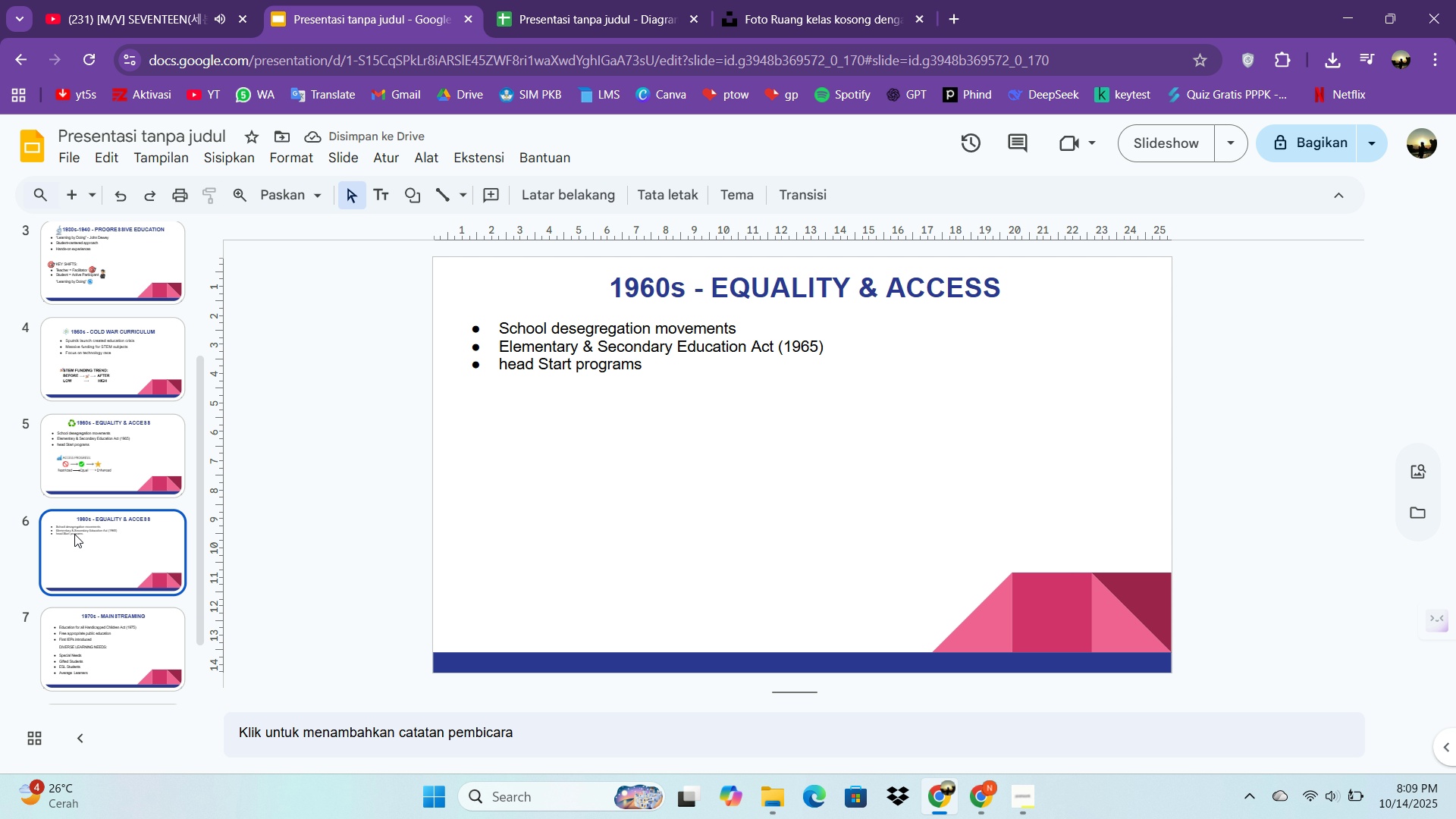 
left_click([121, 474])
 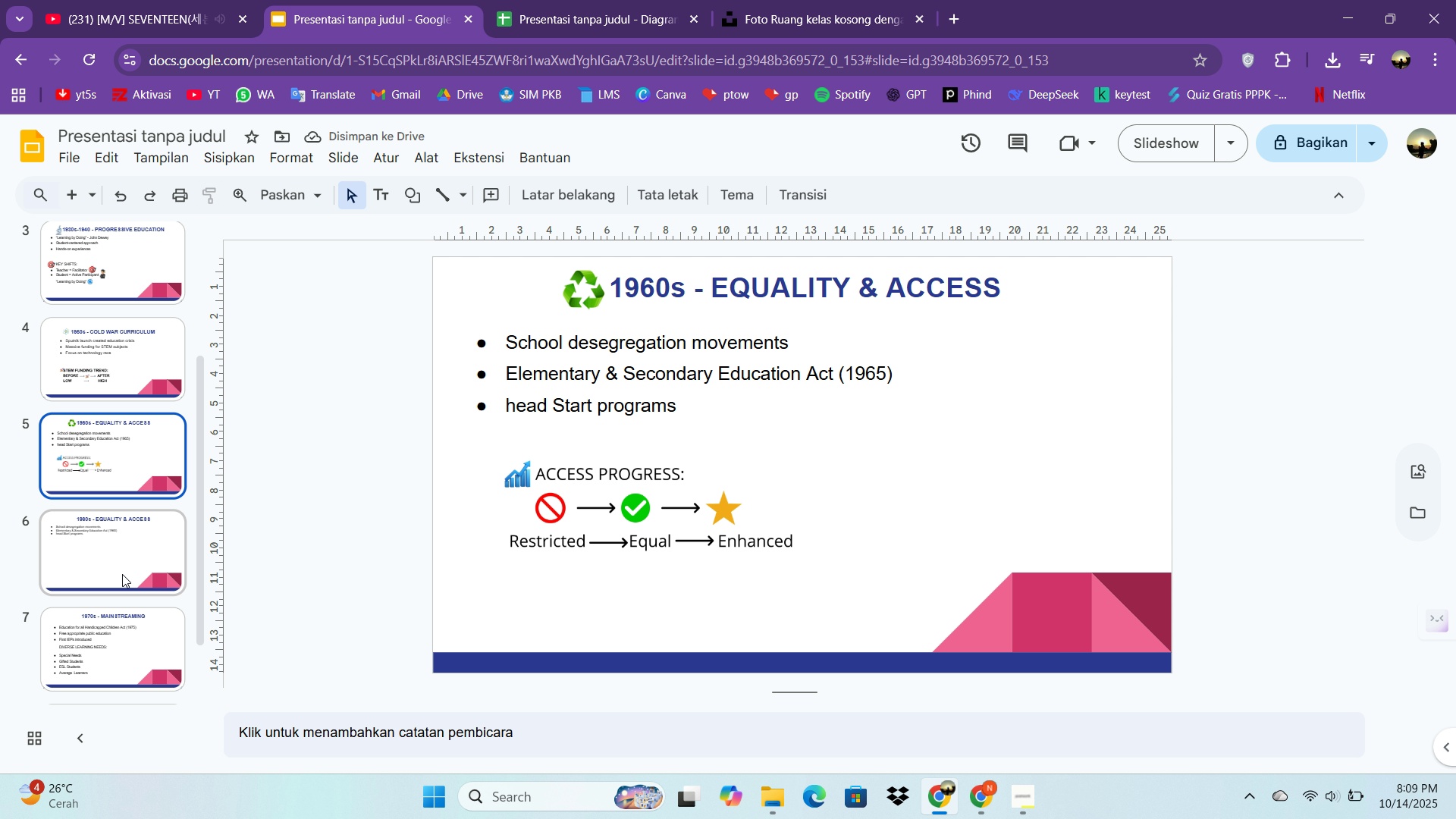 
left_click([122, 574])
 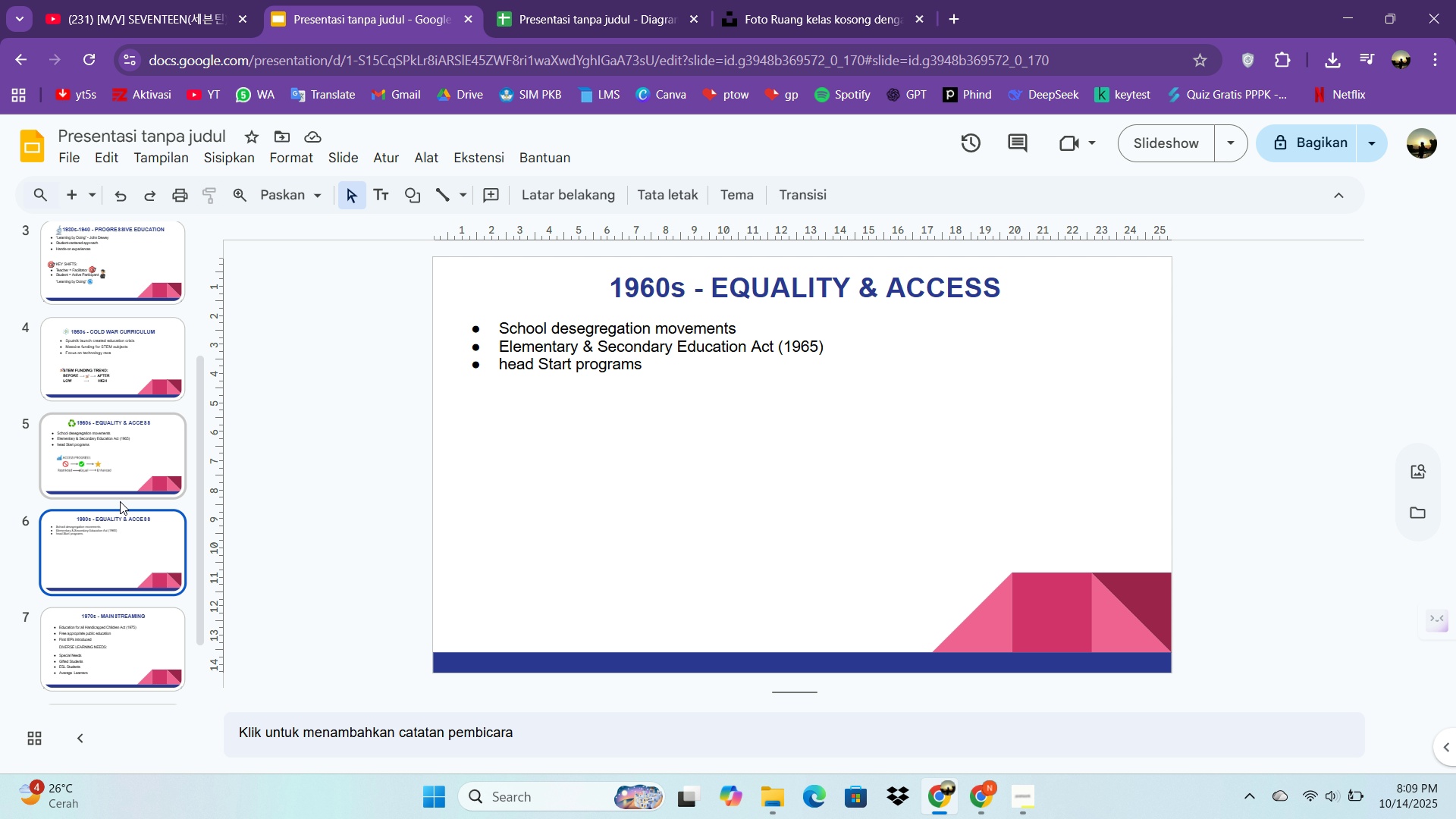 
double_click([102, 585])
 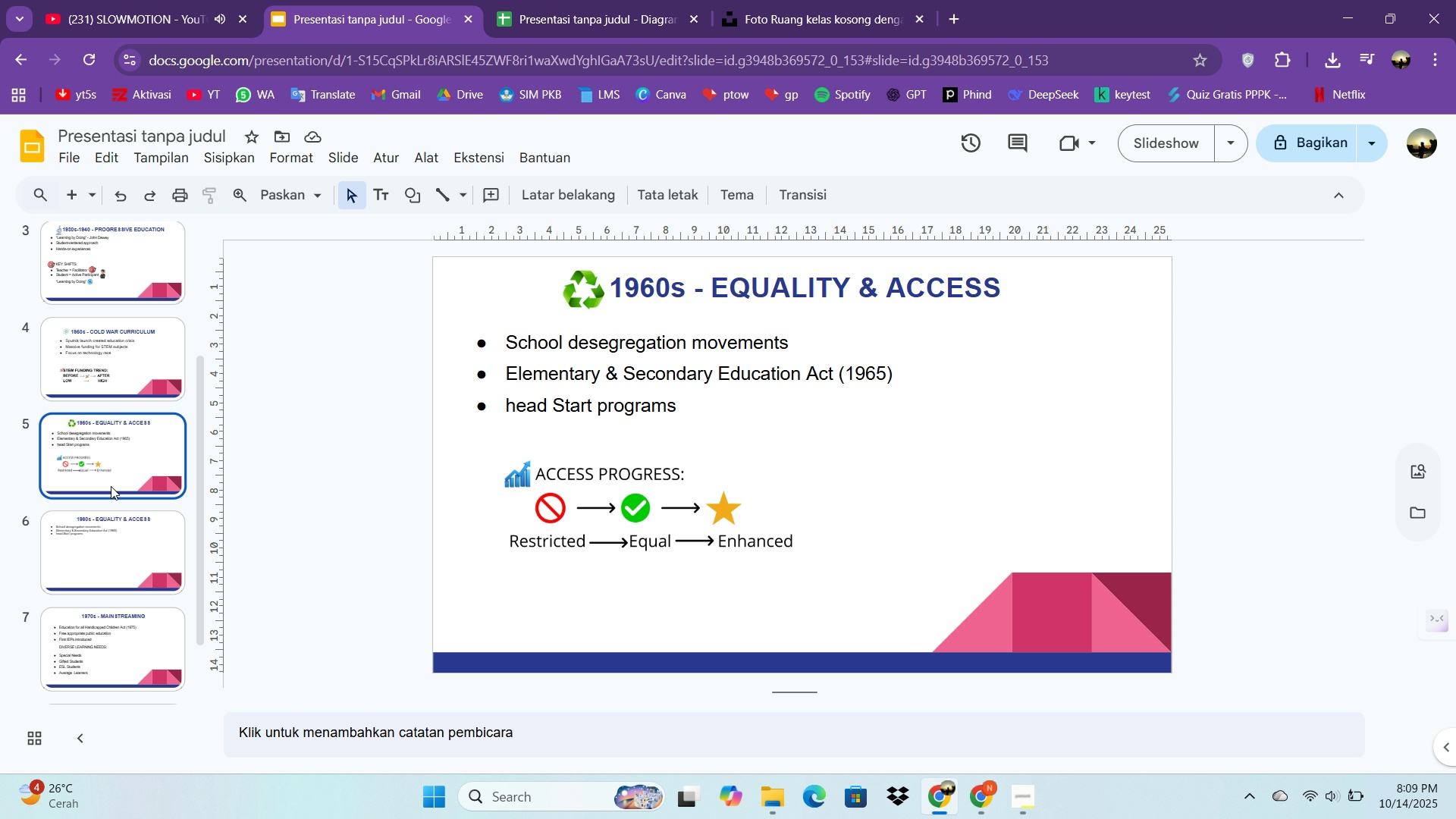 
left_click([111, 486])
 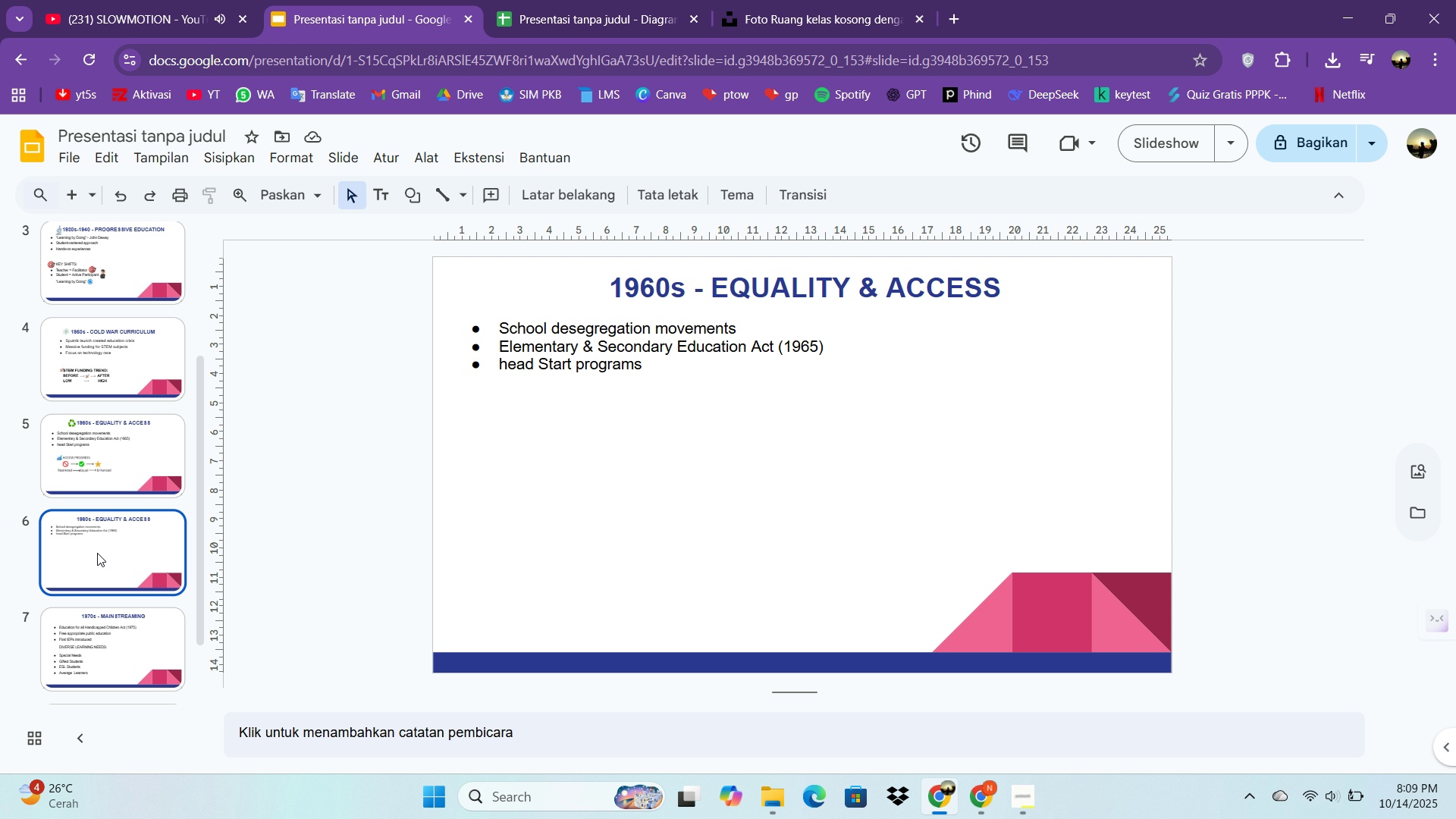 
left_click([97, 553])
 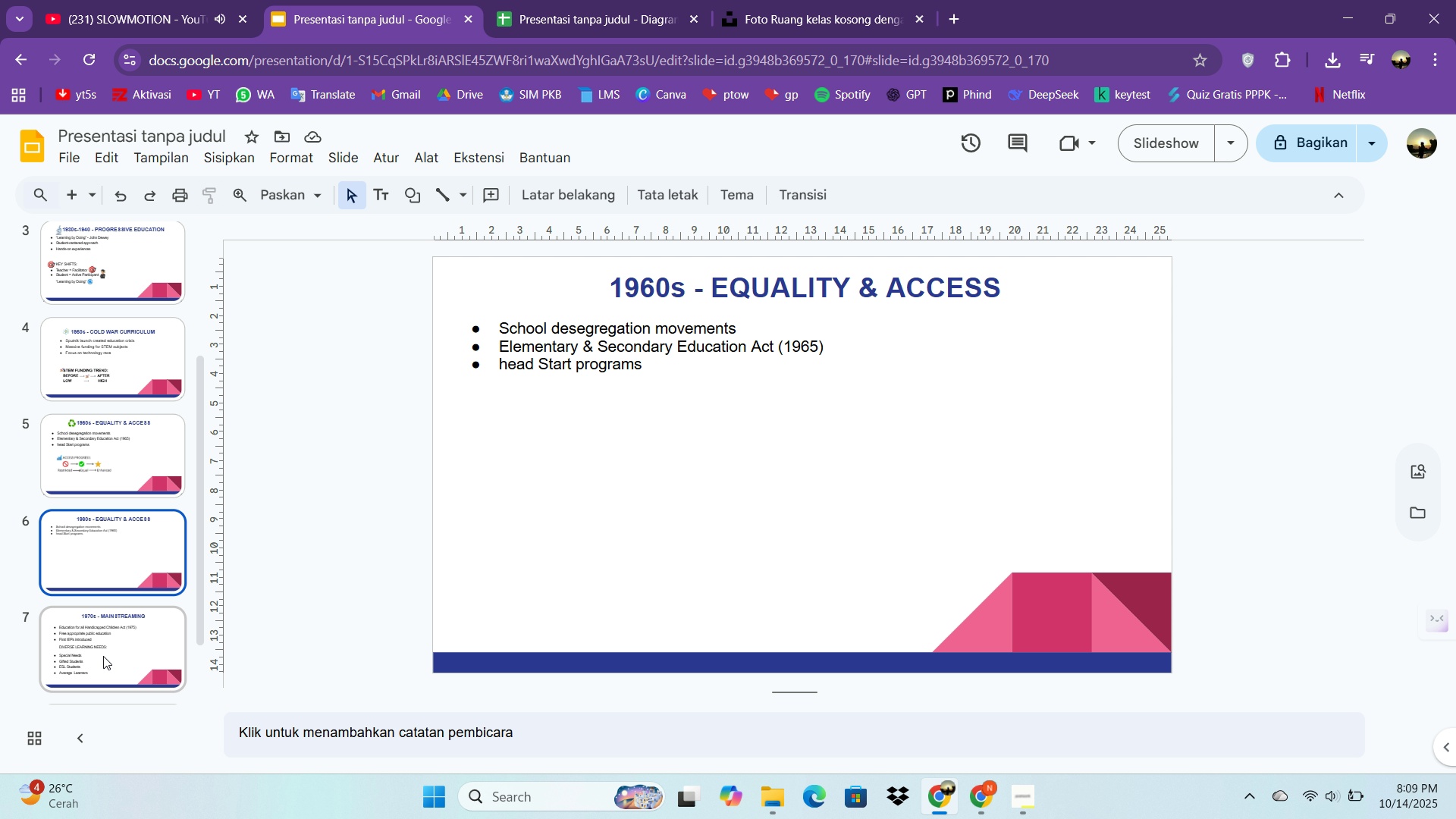 
left_click_drag(start_coordinate=[103, 656], to_coordinate=[124, 566])
 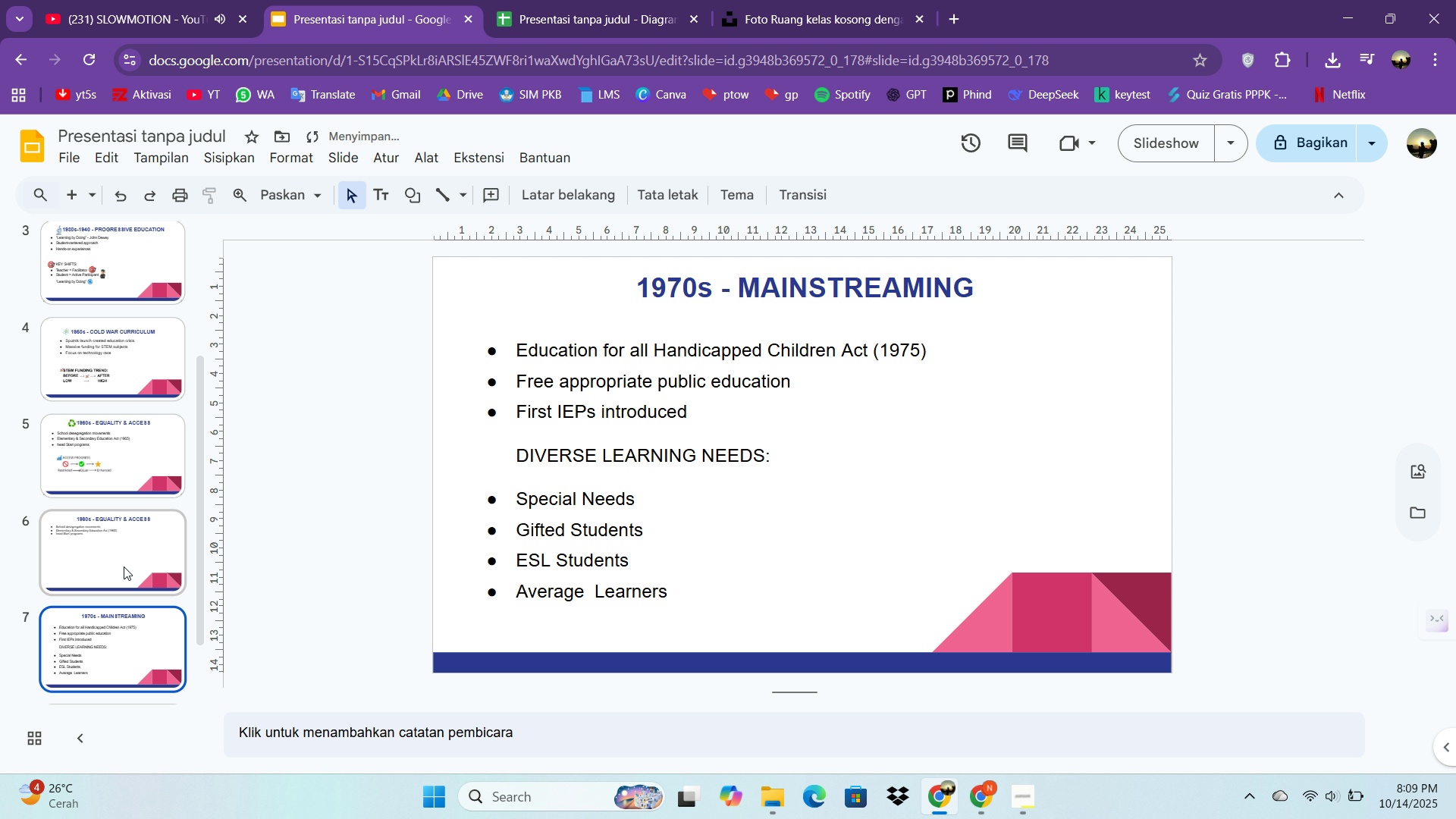 
left_click([124, 566])
 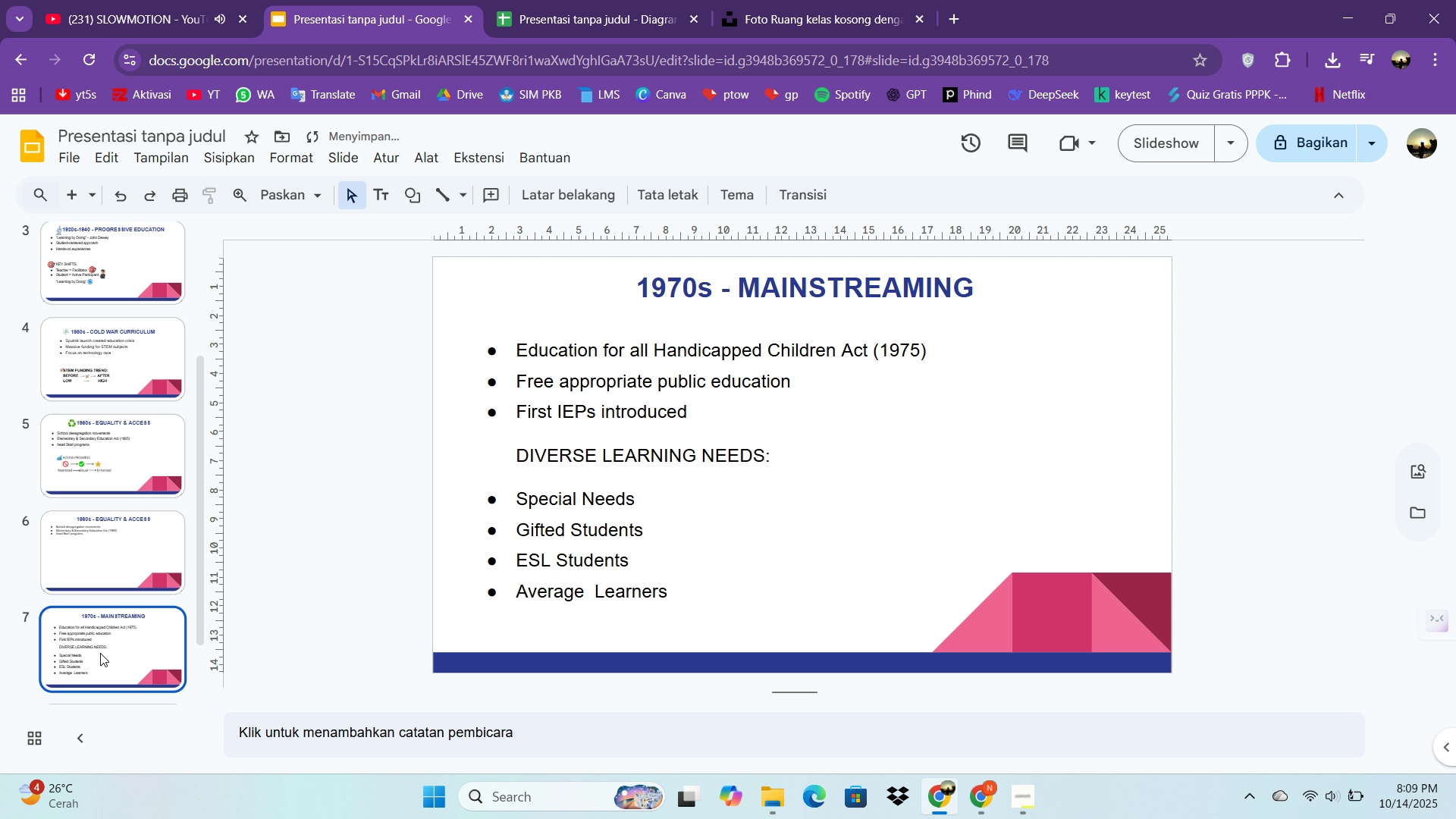 
left_click_drag(start_coordinate=[100, 653], to_coordinate=[112, 568])
 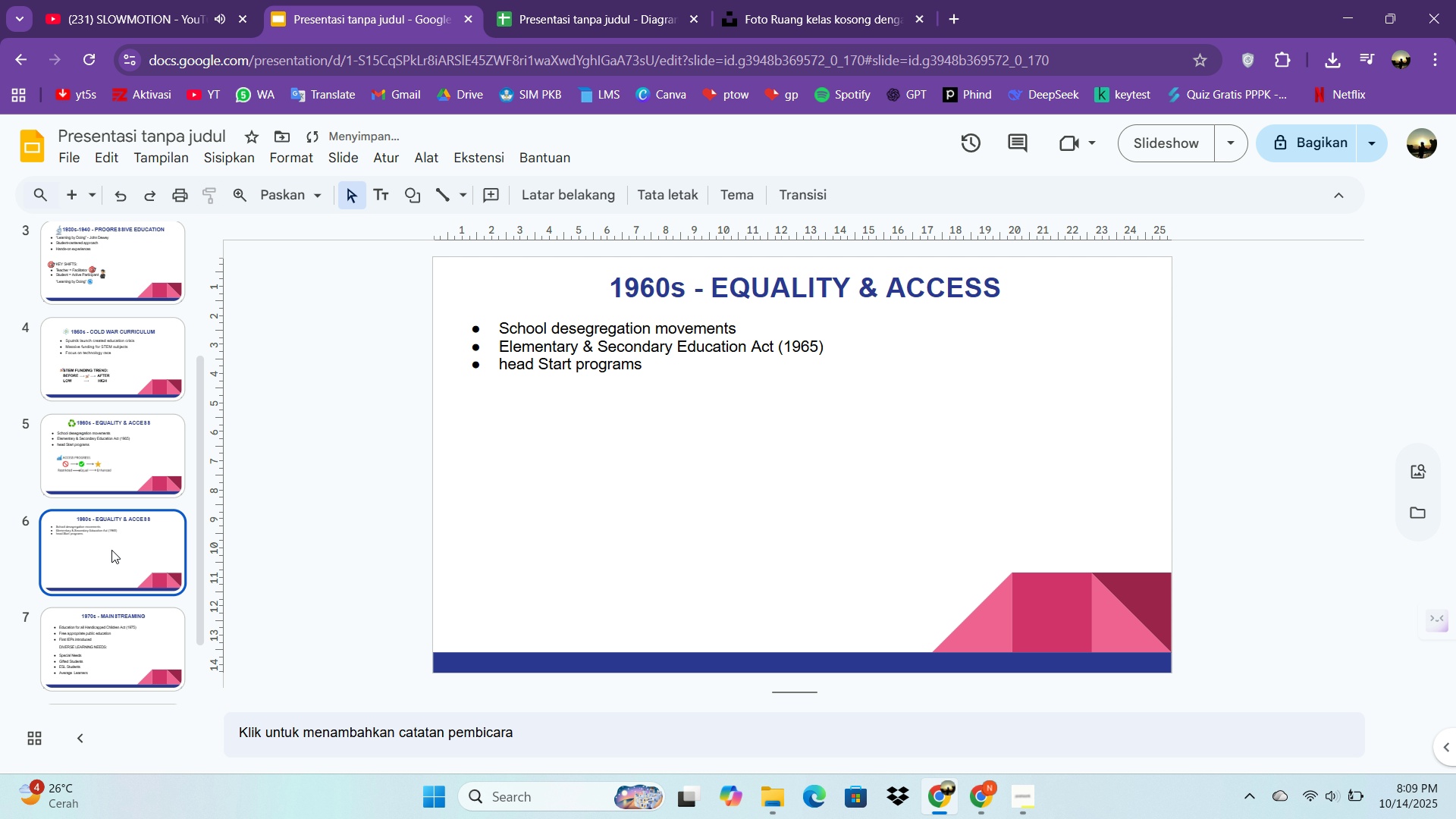 
left_click([112, 568])
 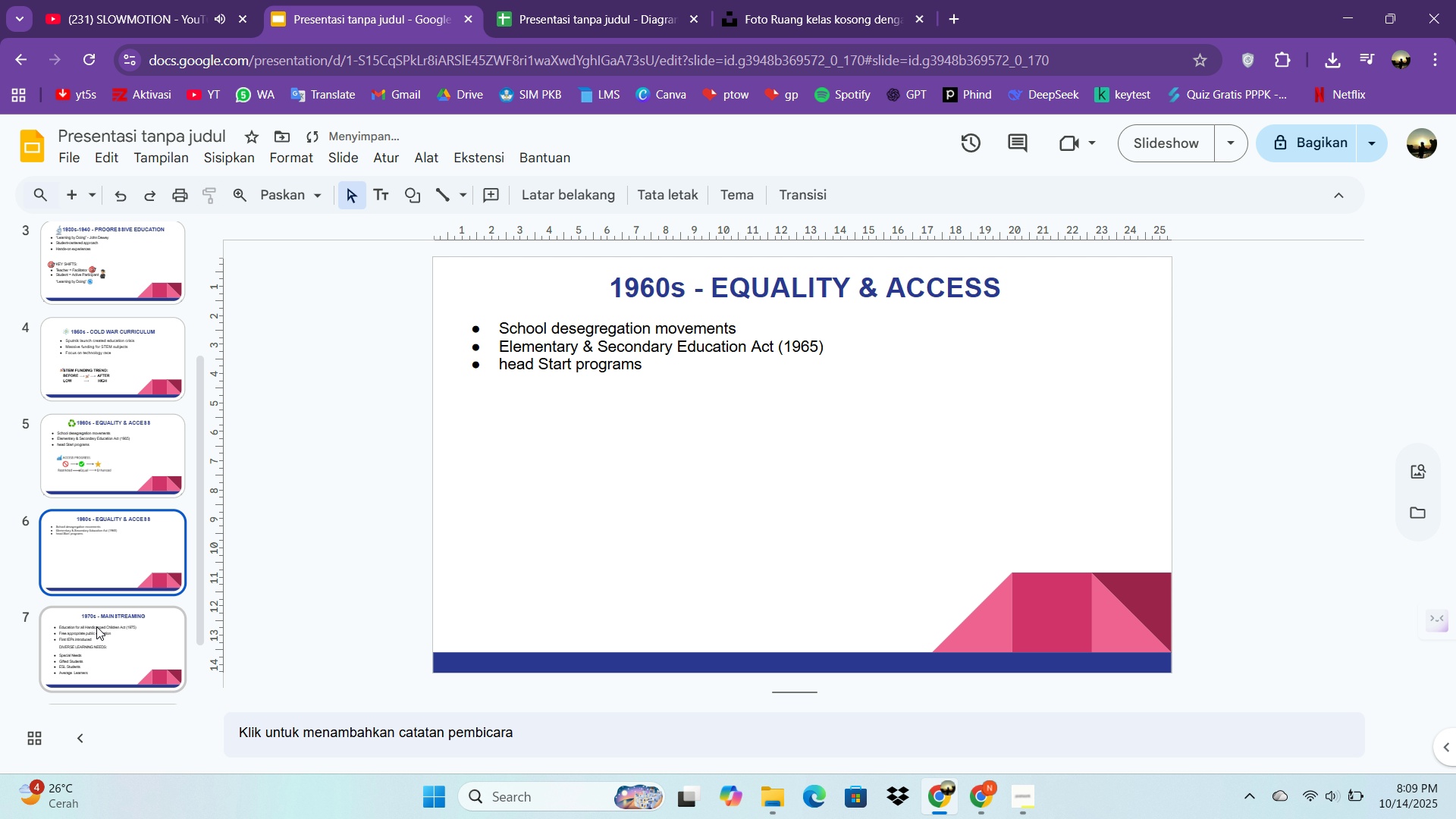 
left_click_drag(start_coordinate=[95, 635], to_coordinate=[105, 483])
 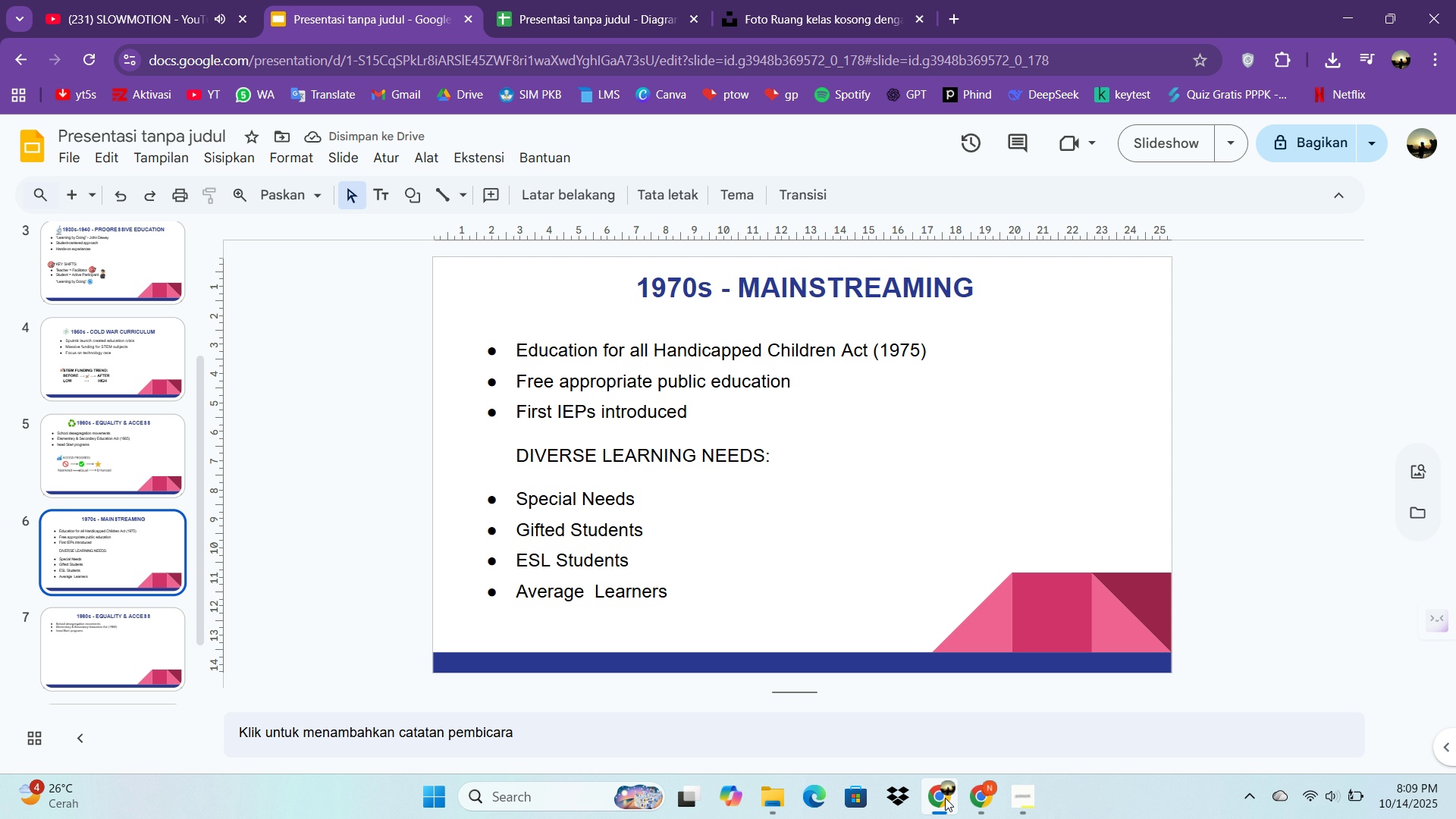 
wait(6.92)
 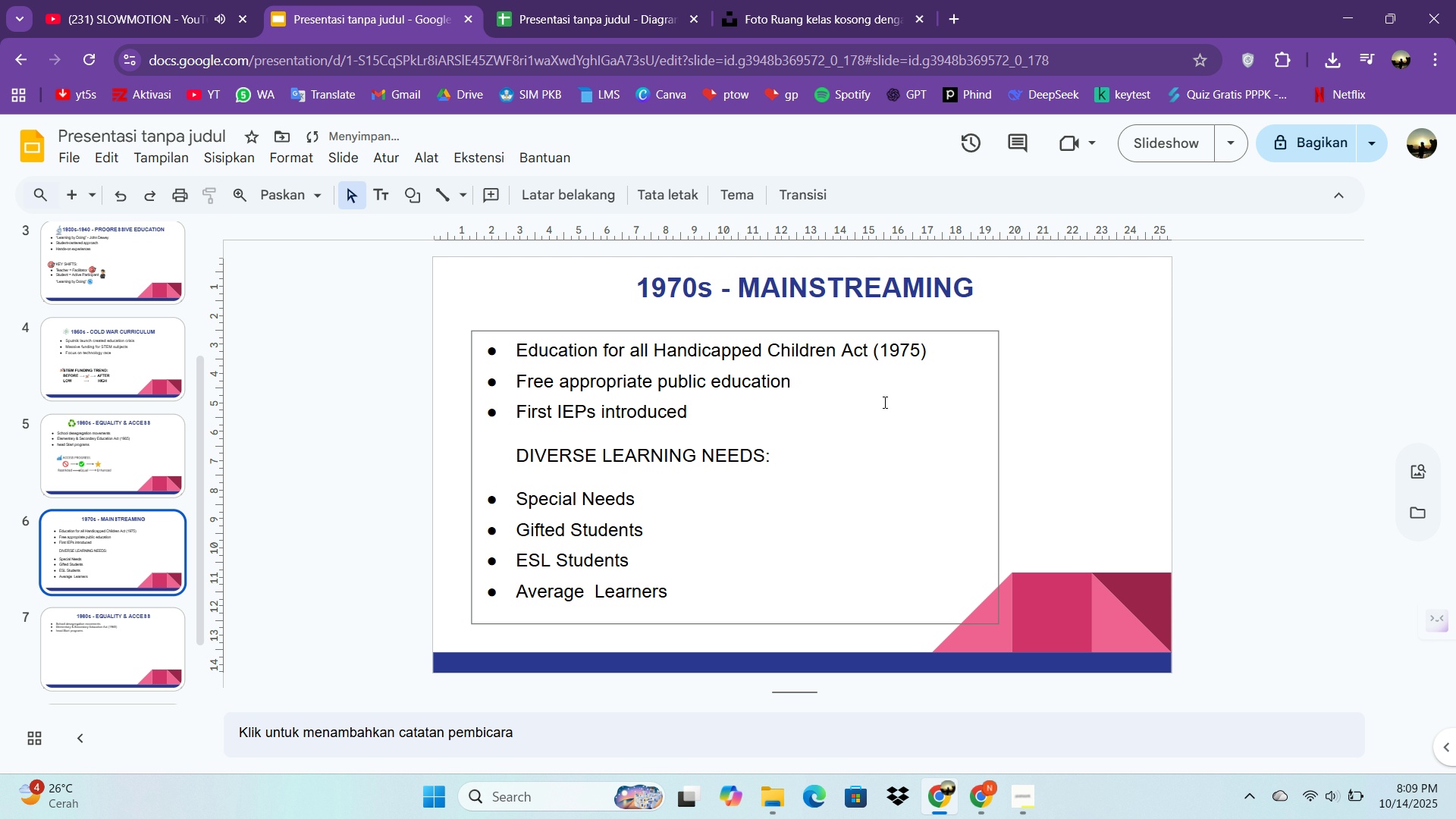 
double_click([84, 657])
 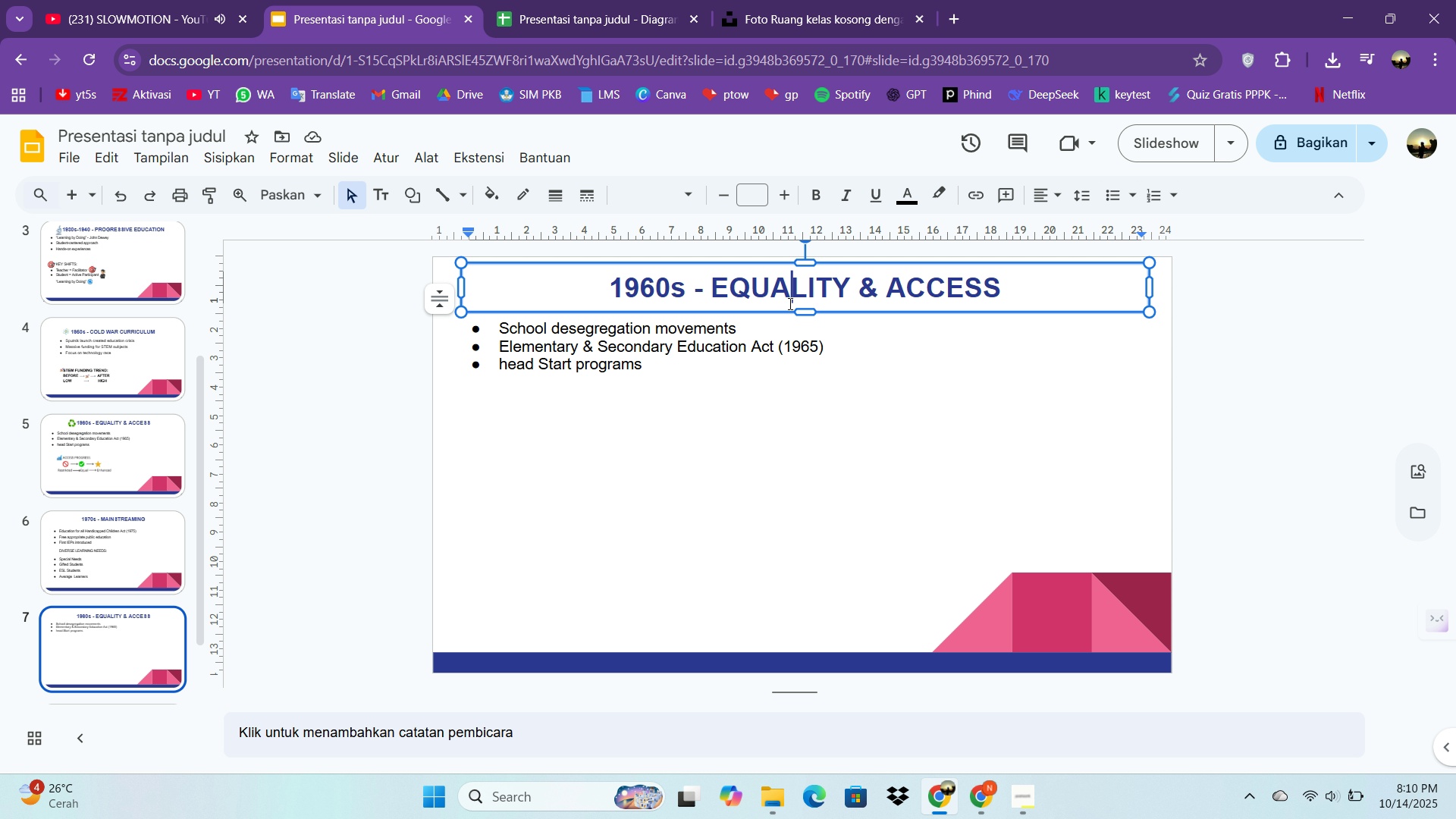 
double_click([789, 303])
 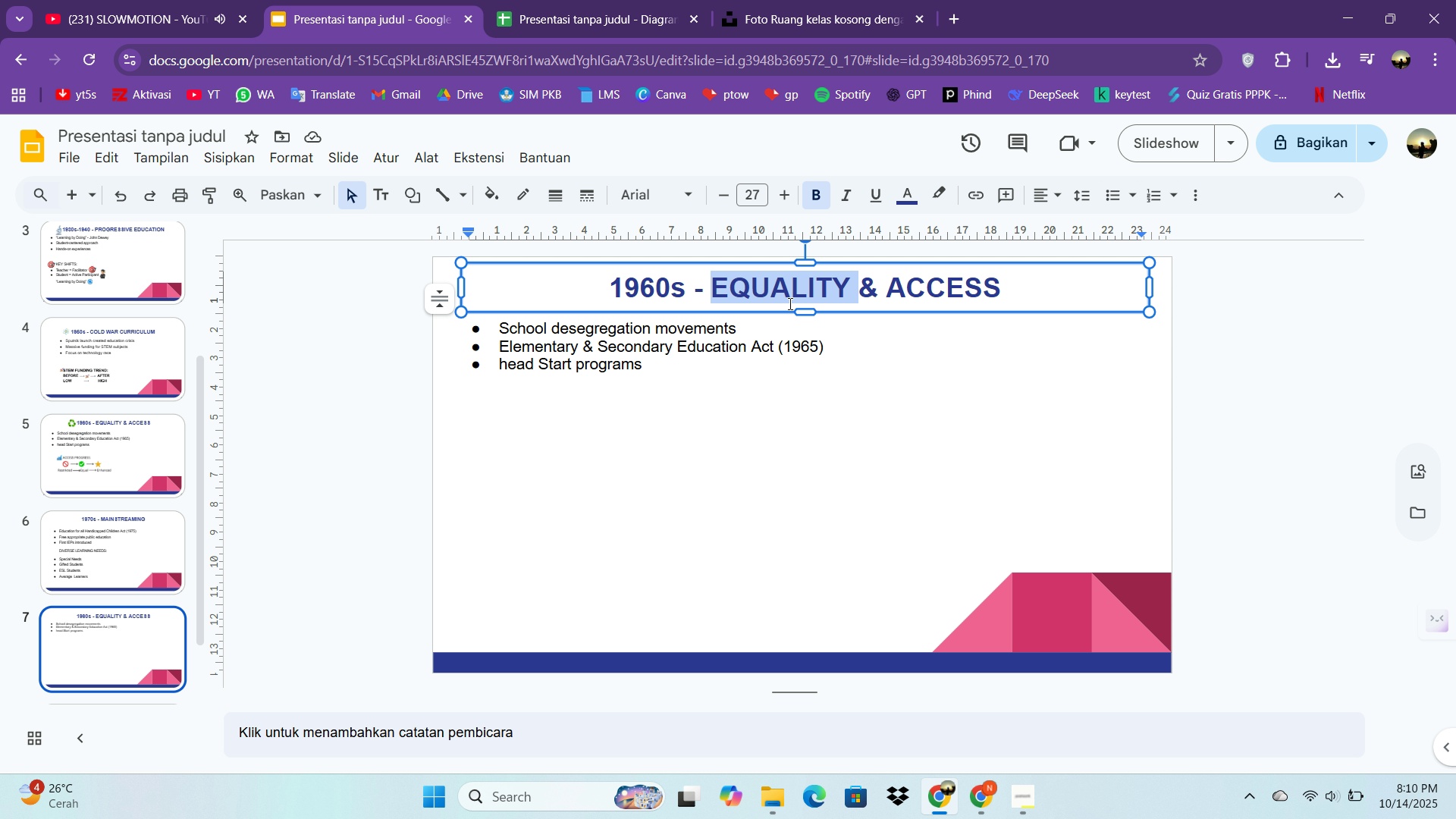 
key(Control+A)
 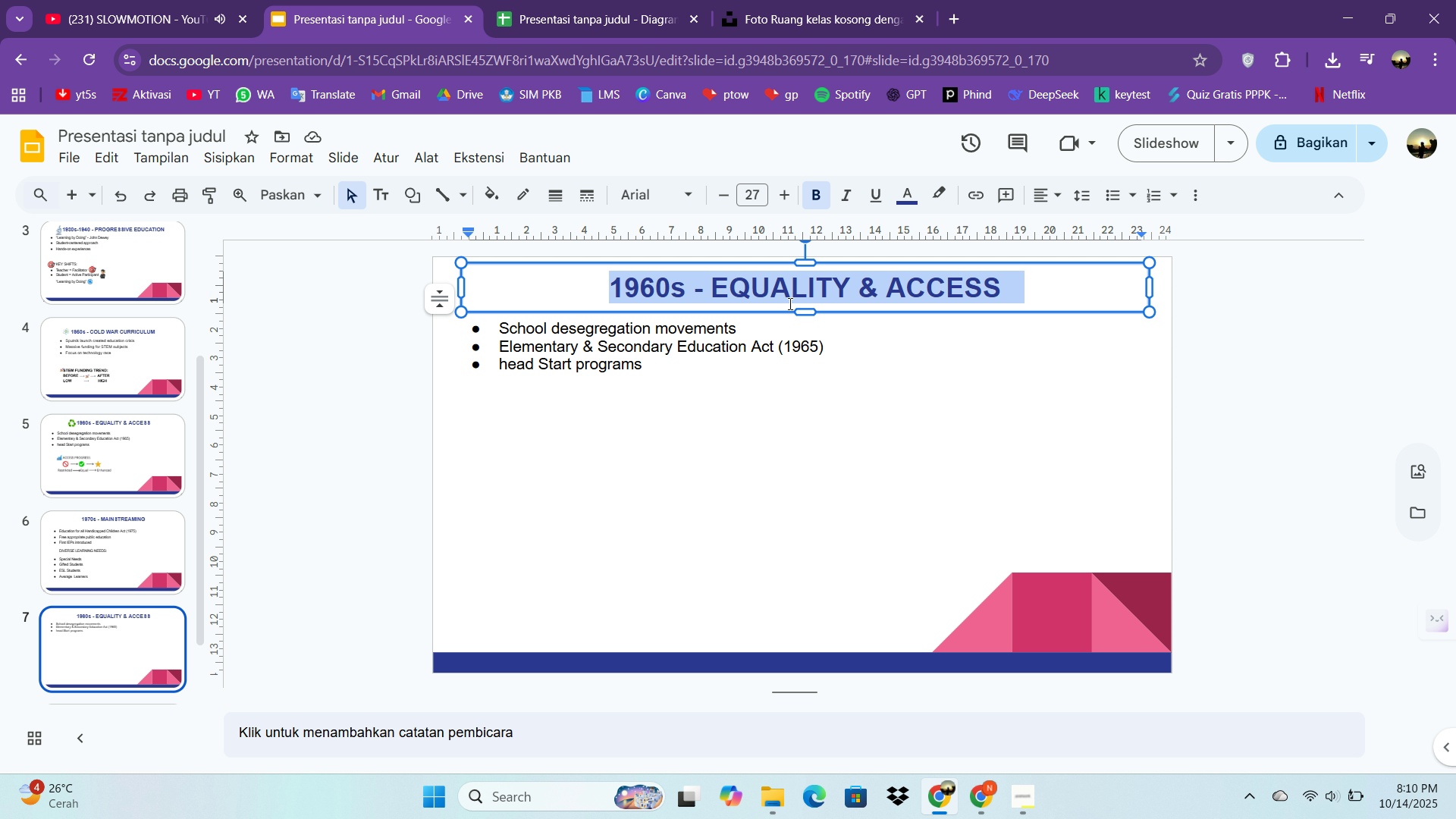 
type(190)
key(Backspace)
type(80s - s)
key(Backspace)
type(STANDARDIX)
key(Backspace)
type(ZATION)
 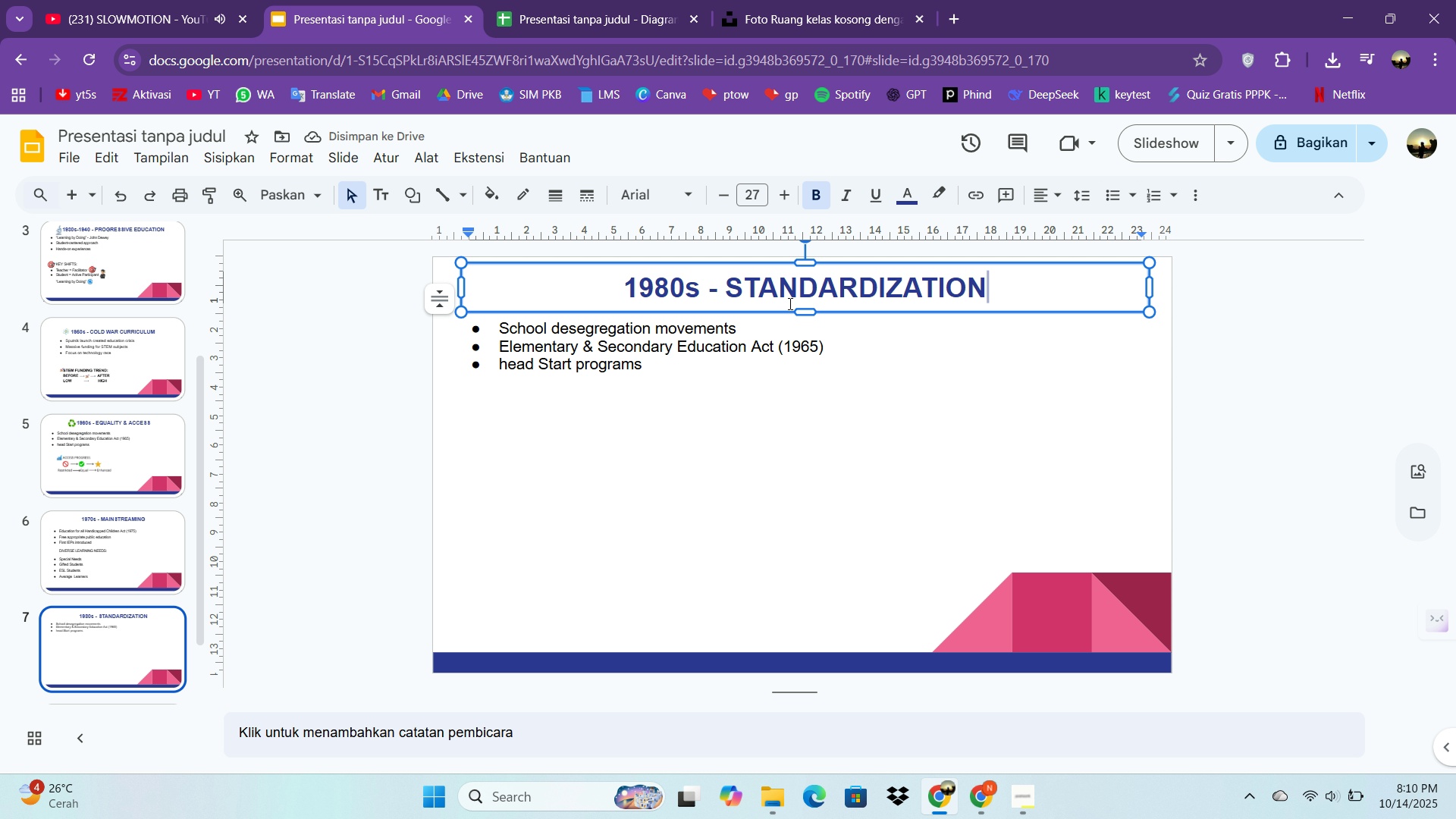 
double_click([673, 380])
 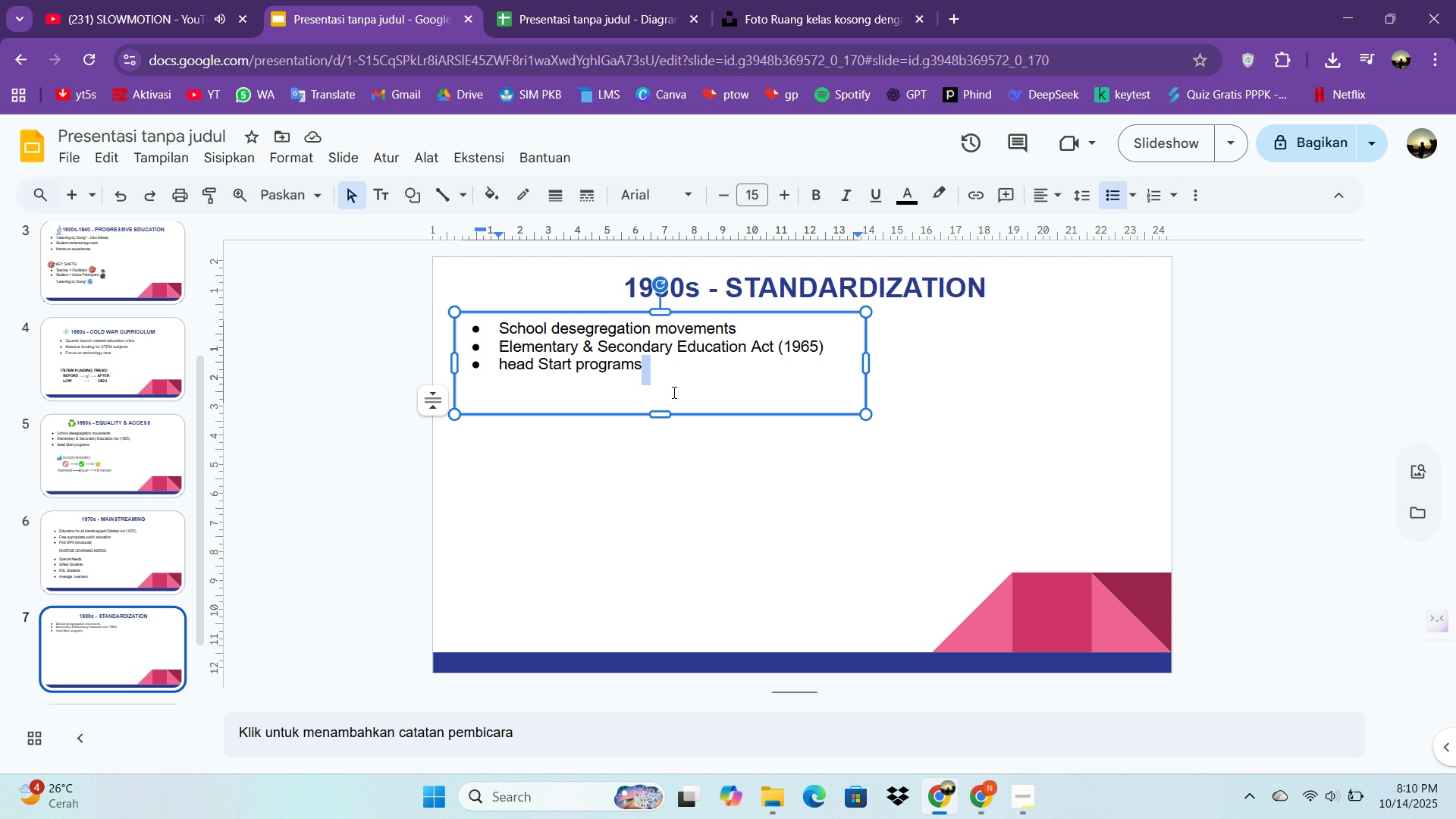 
left_click_drag(start_coordinate=[667, 400], to_coordinate=[506, 333])
 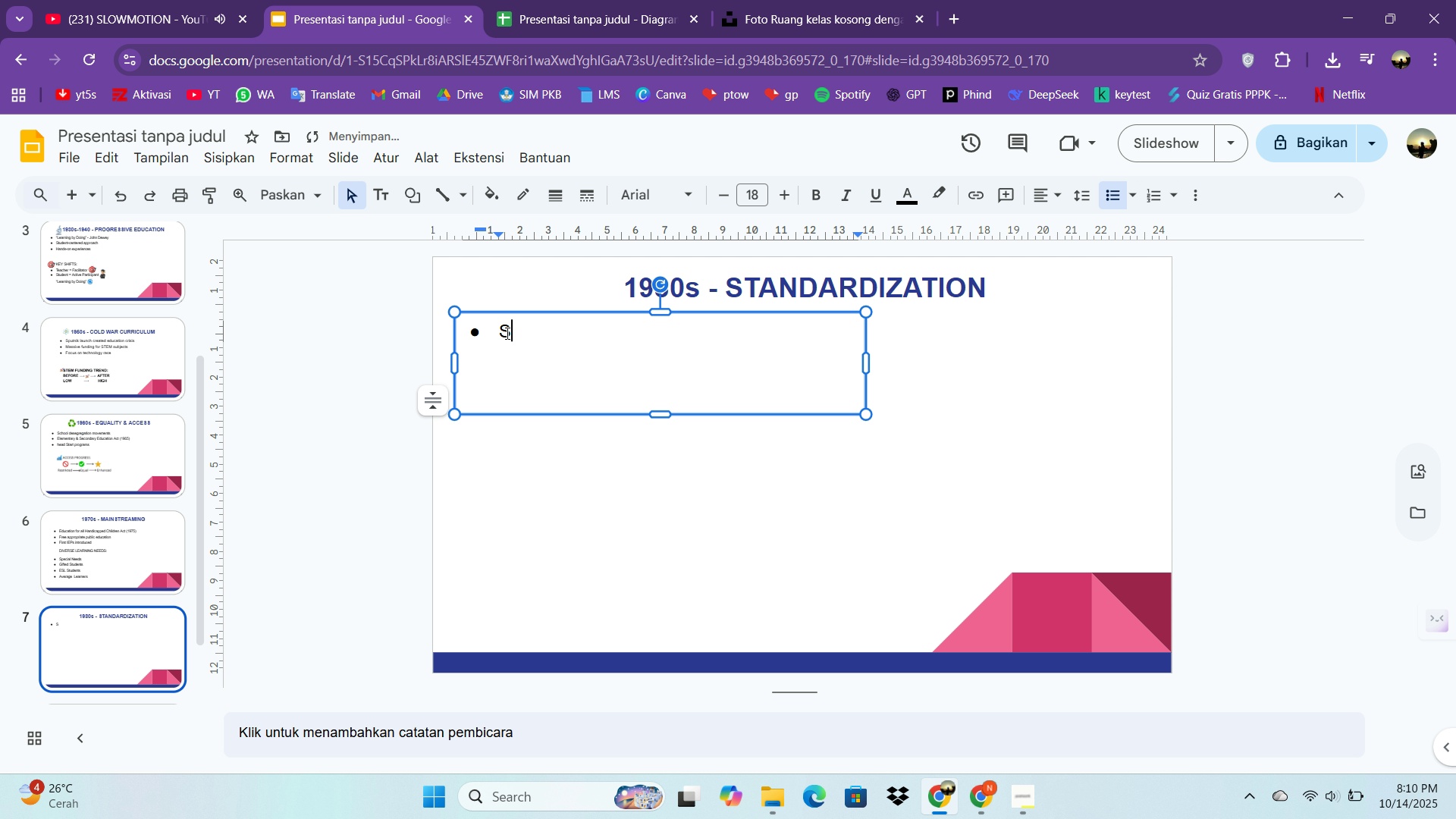 
key(Backspace)
key(Backspace)
type("a)
key(Backspace)
type(a)
key(Backspace)
type(A Nation at risk)
key(Backspace)
key(Backspace)
key(Backspace)
key(Backspace)
type(Risk" reo)
key(Backspace)
type(port (1983))
 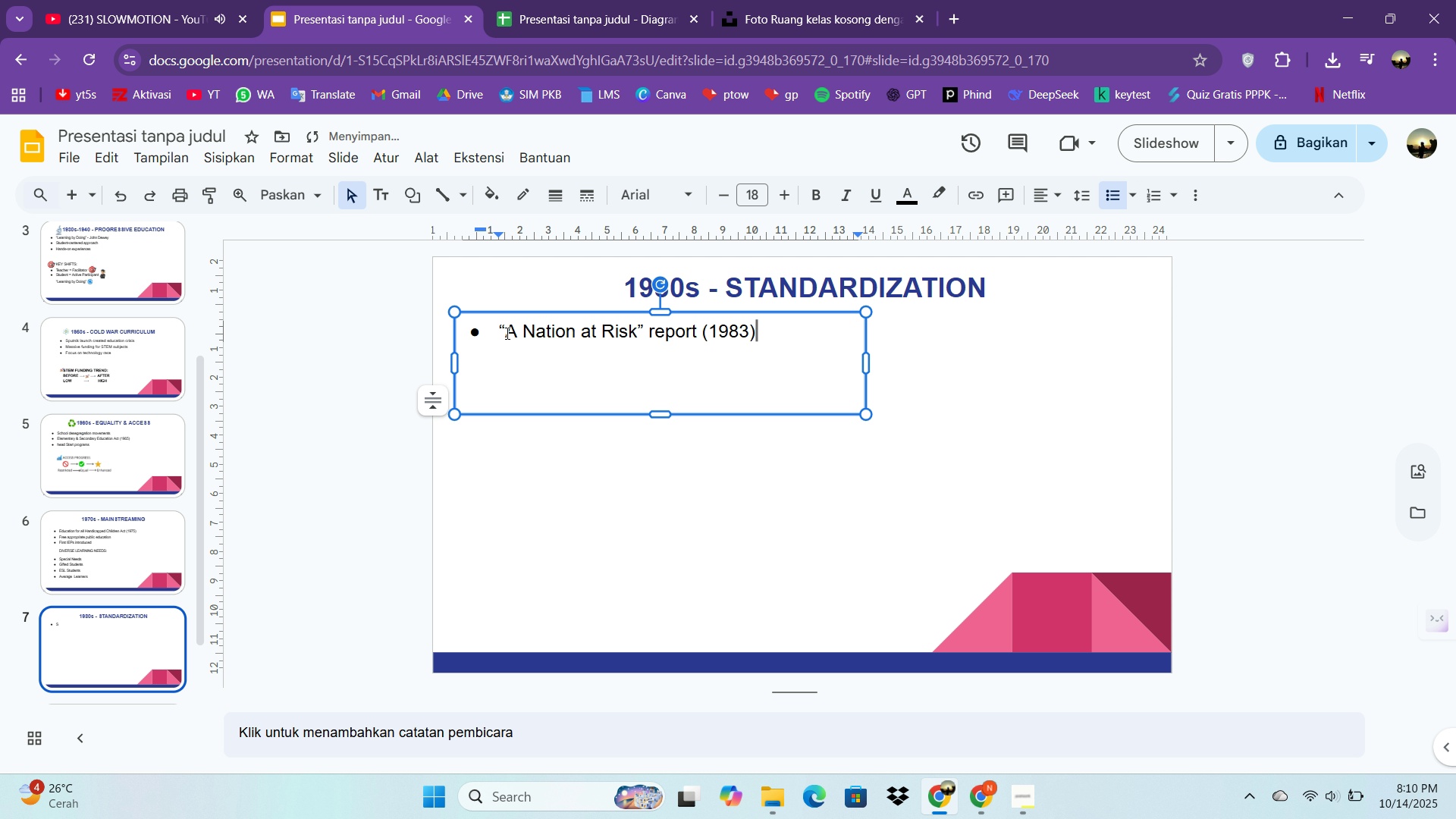 
key(Enter)
 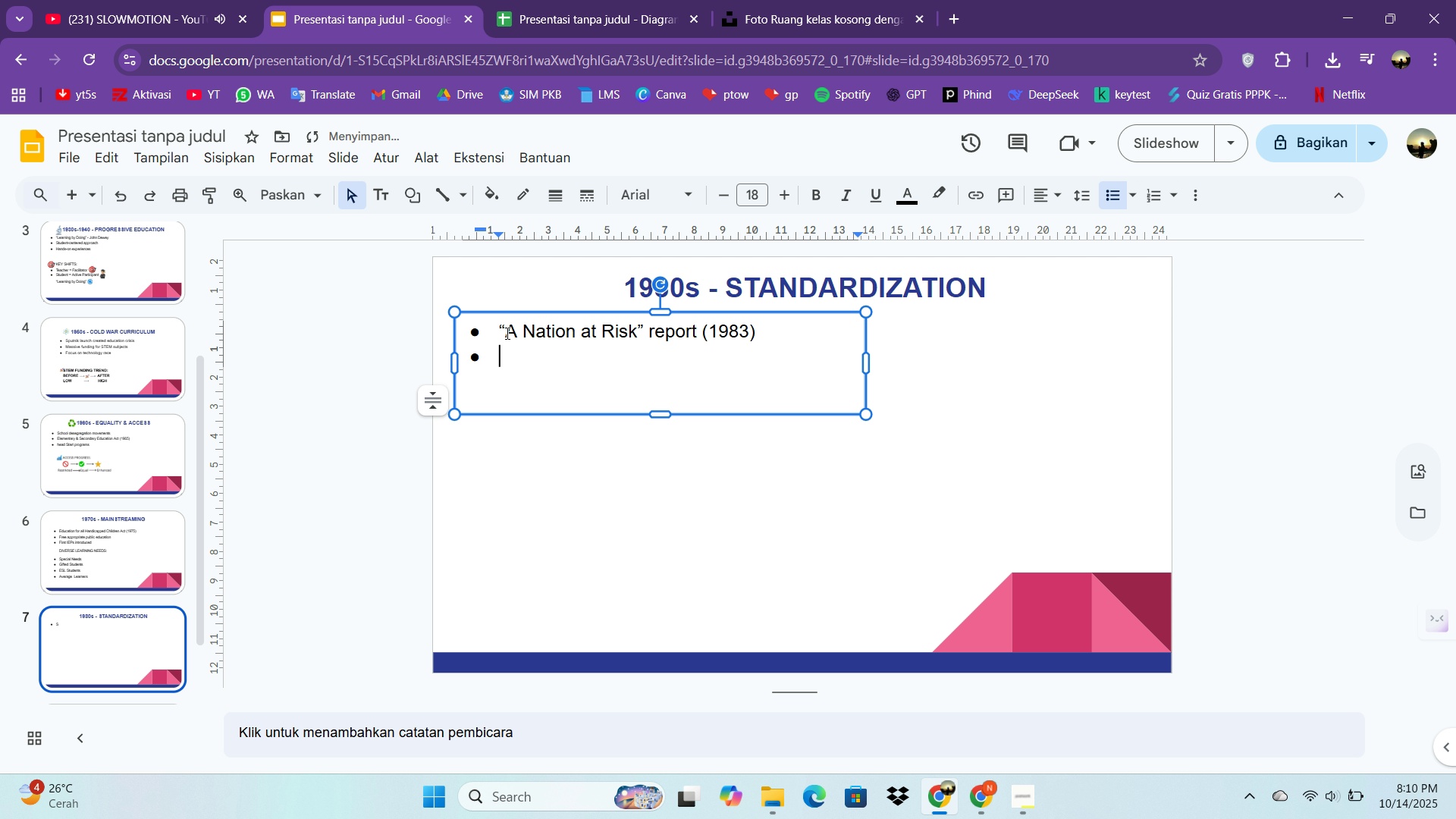 
type(Increasd)
key(Backspace)
type(es)
key(Backspace)
type(d accountability)
 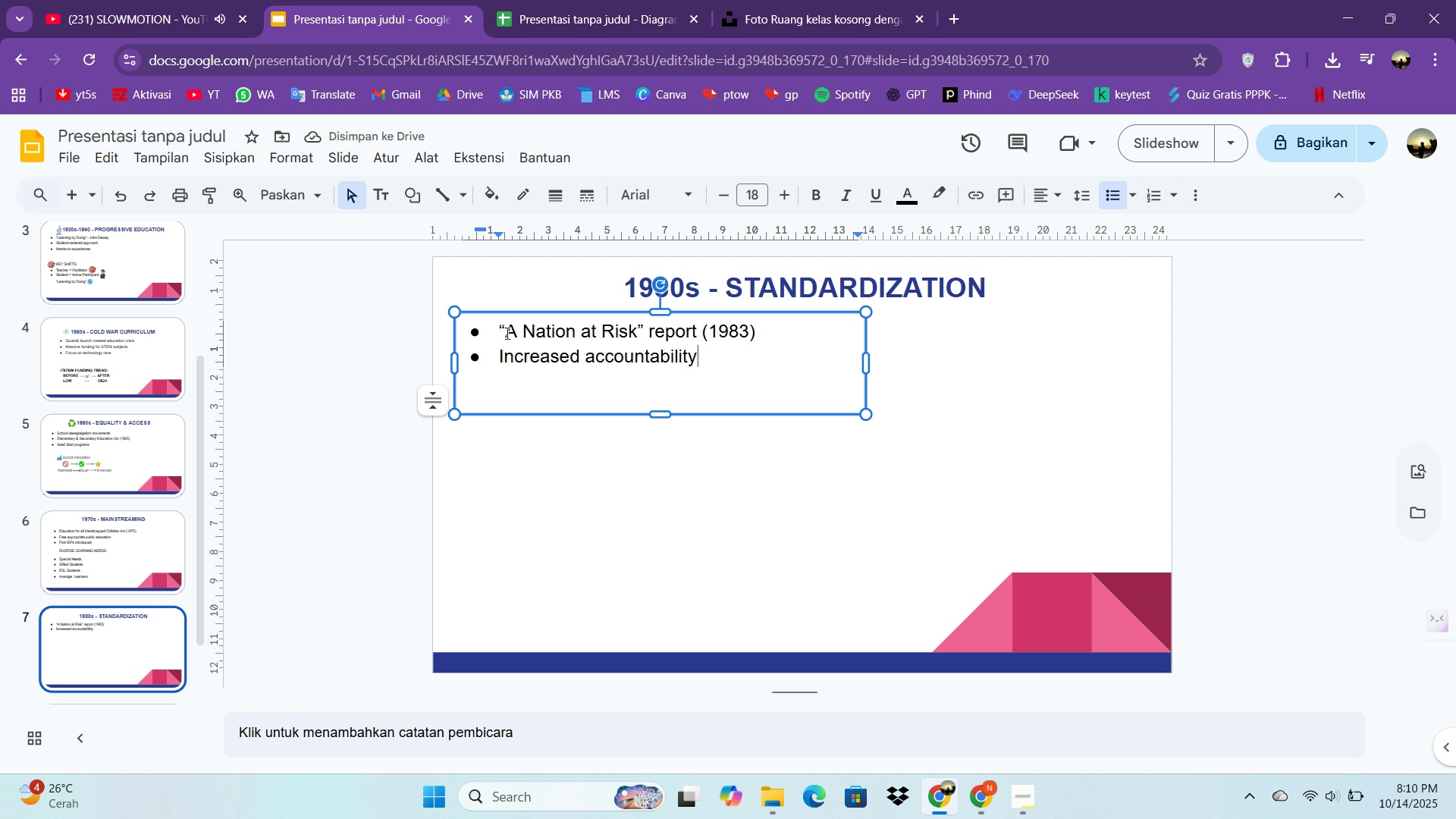 
key(Enter)
 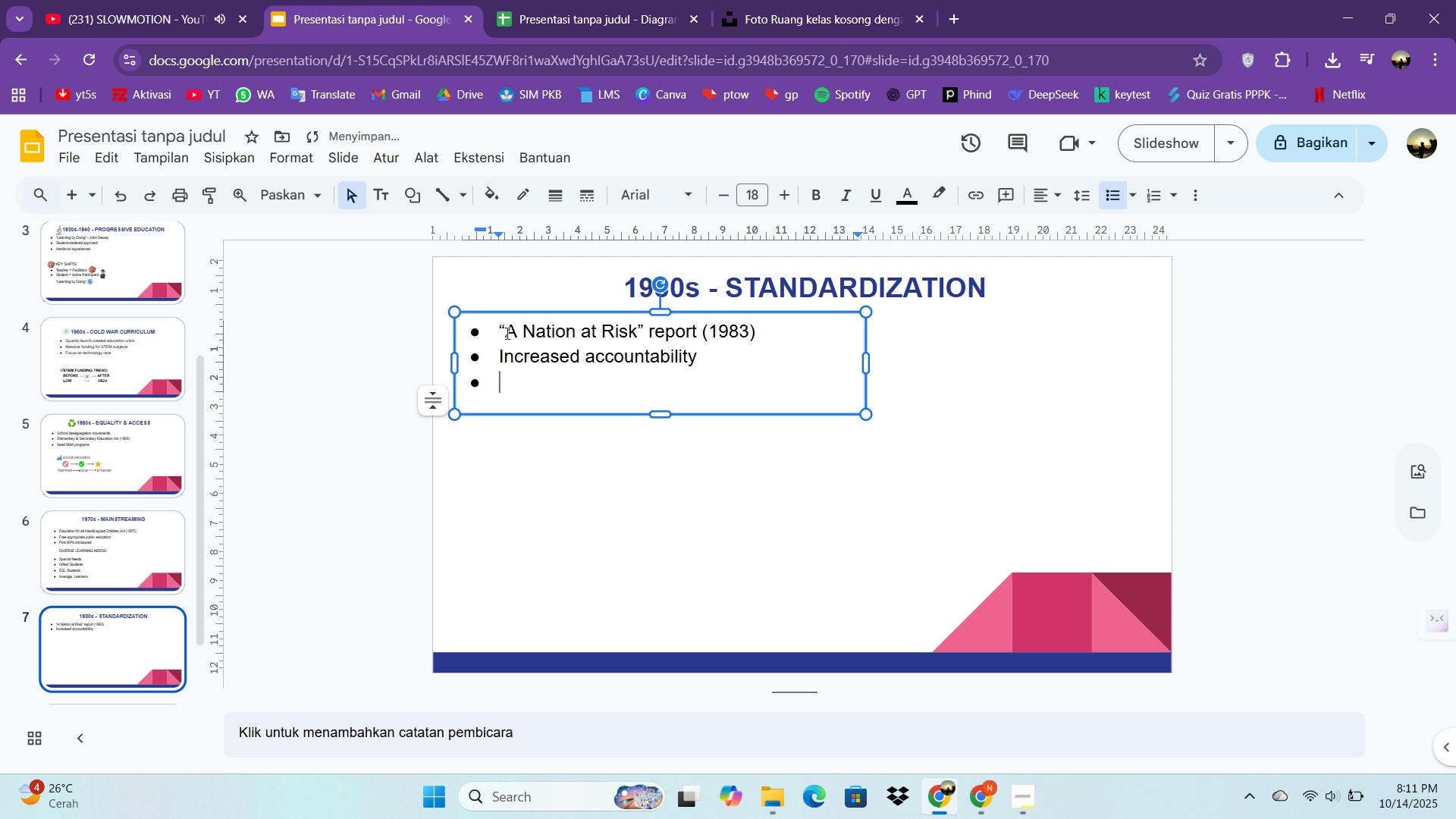 
type(a)
key(Backspace)
type(Standardixe)
key(Backspace)
key(Backspace)
type(zed testing as primary metric)
 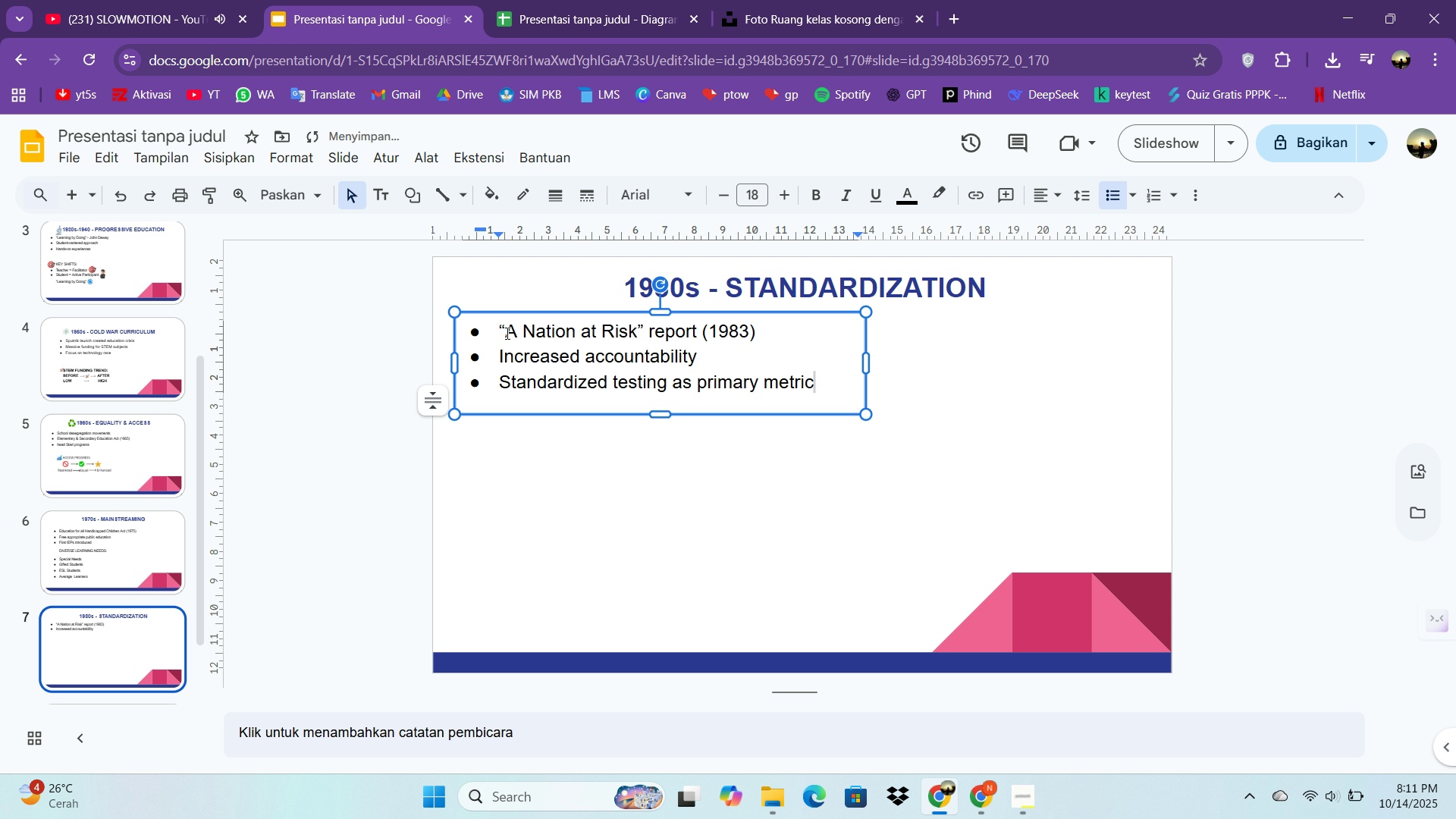 
key(Enter)
 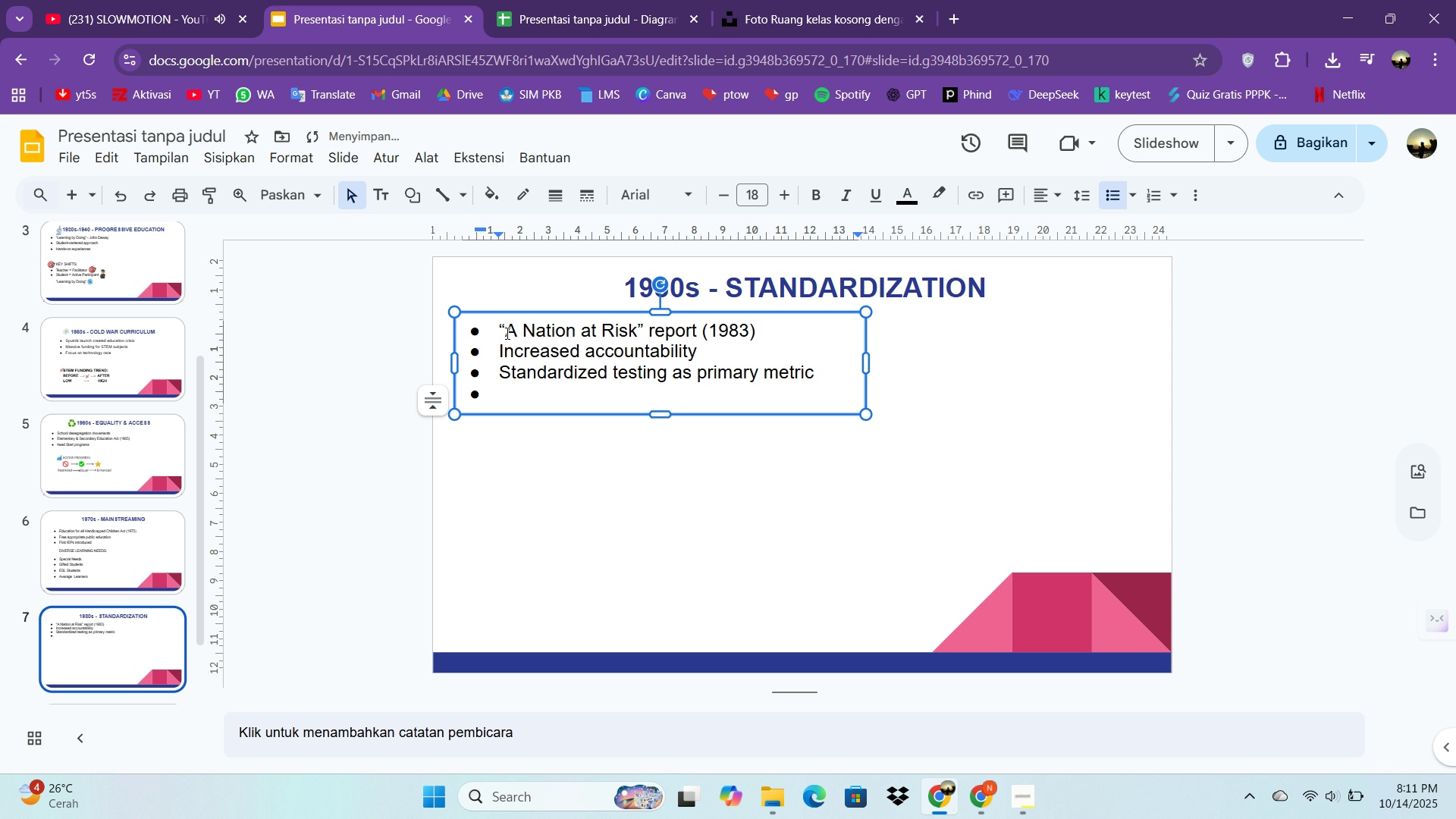 
key(Enter)
 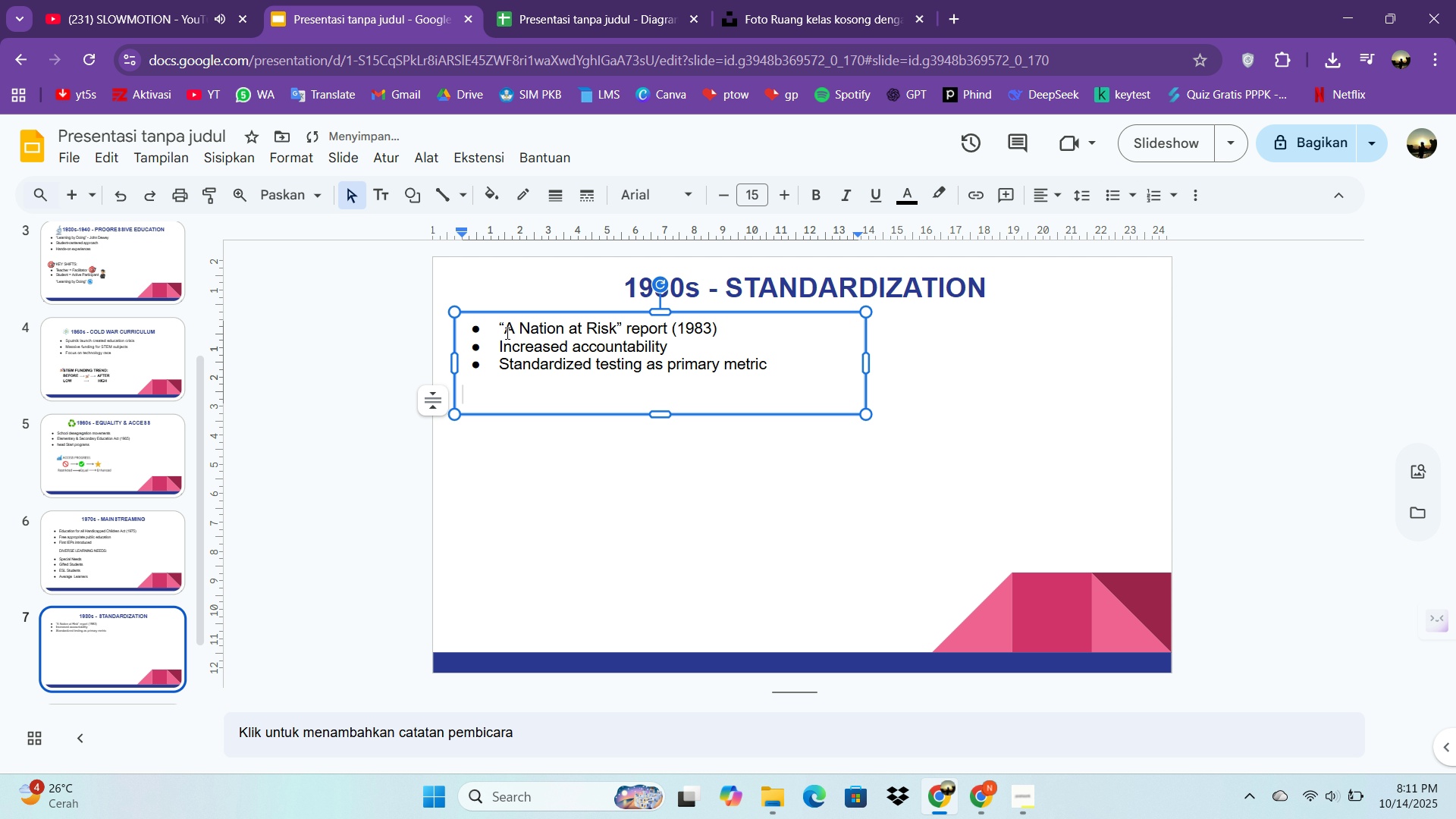 
key(Backspace)
 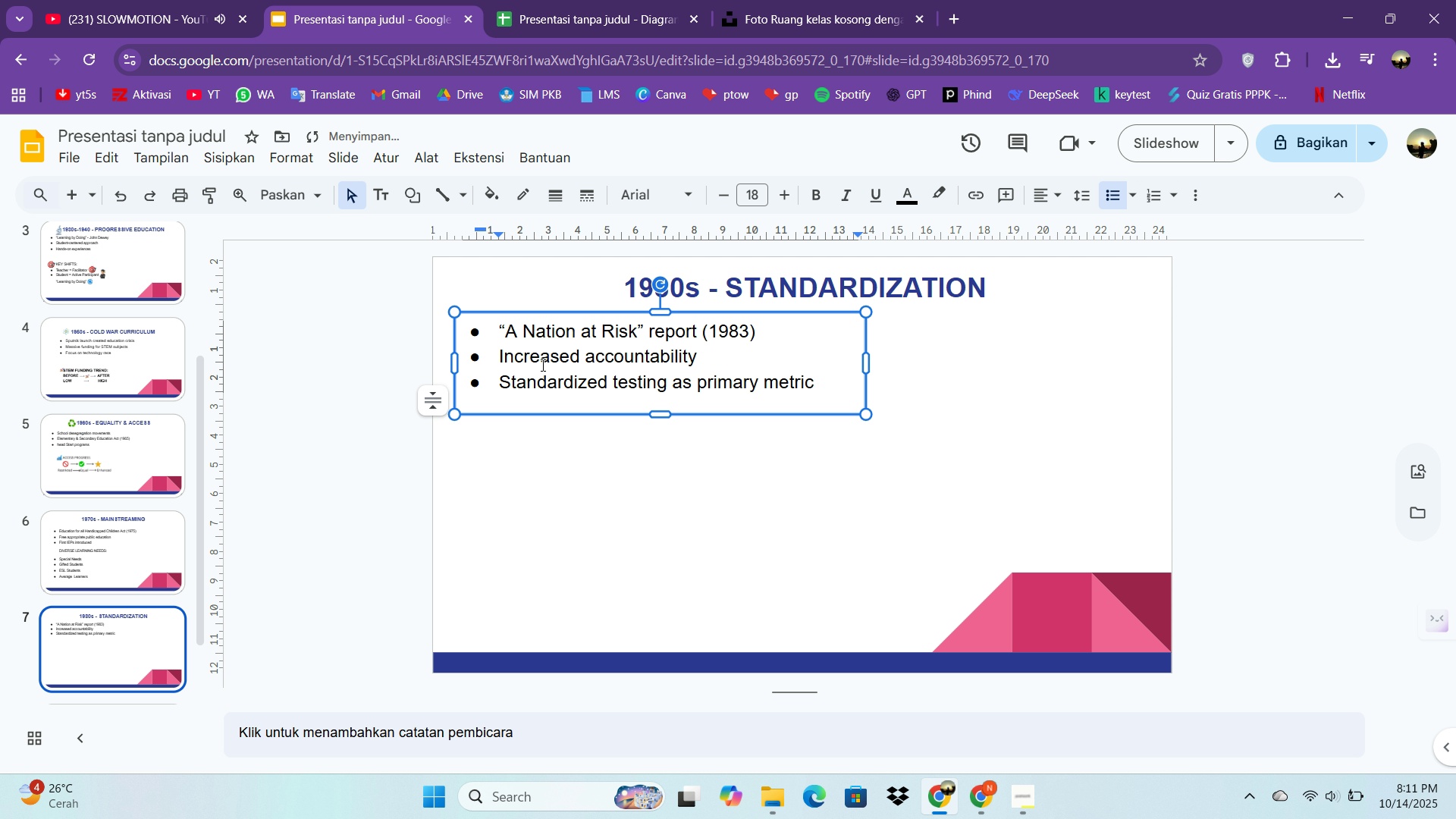 
key(Control+A)
 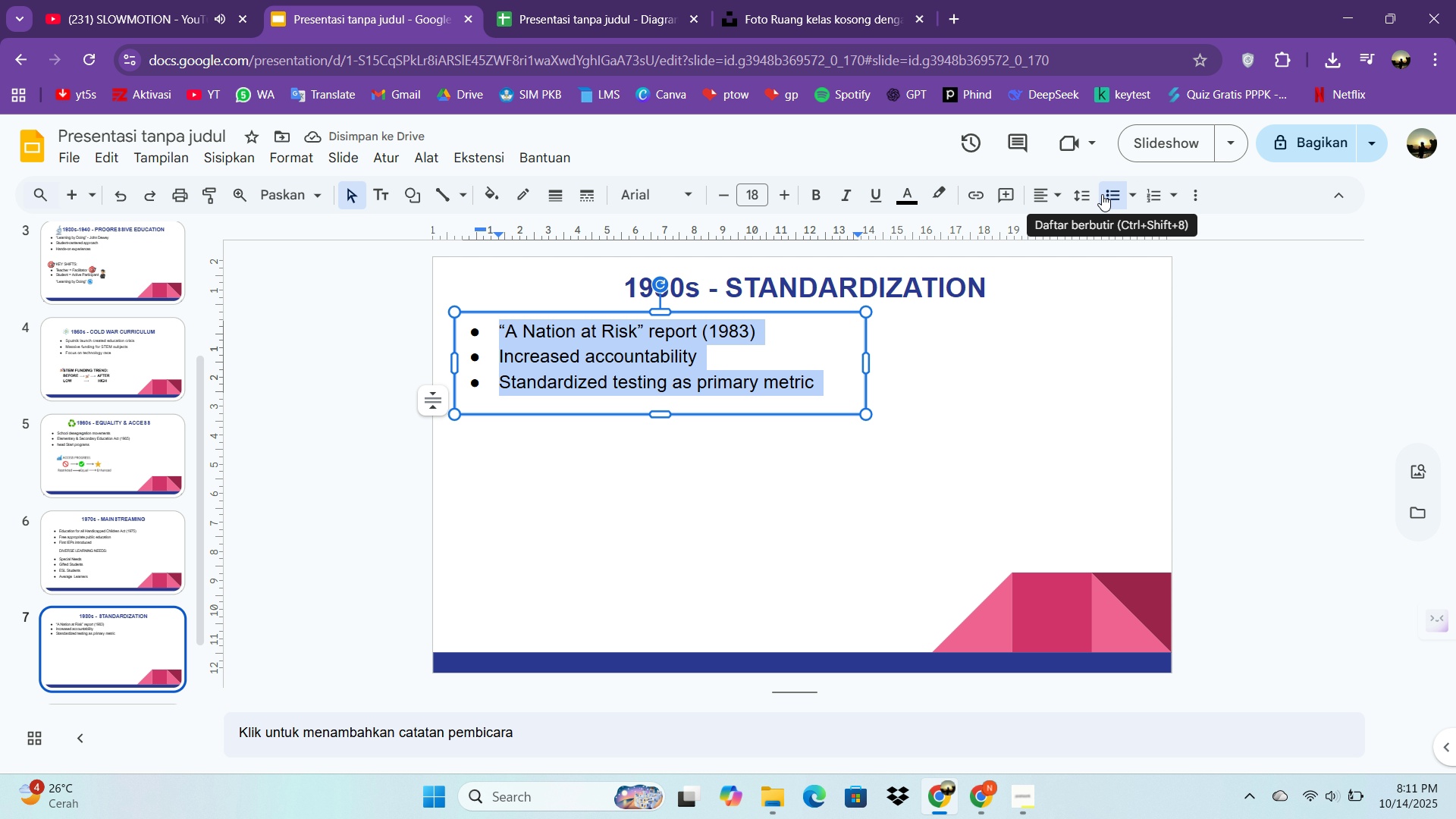 
left_click([1088, 196])
 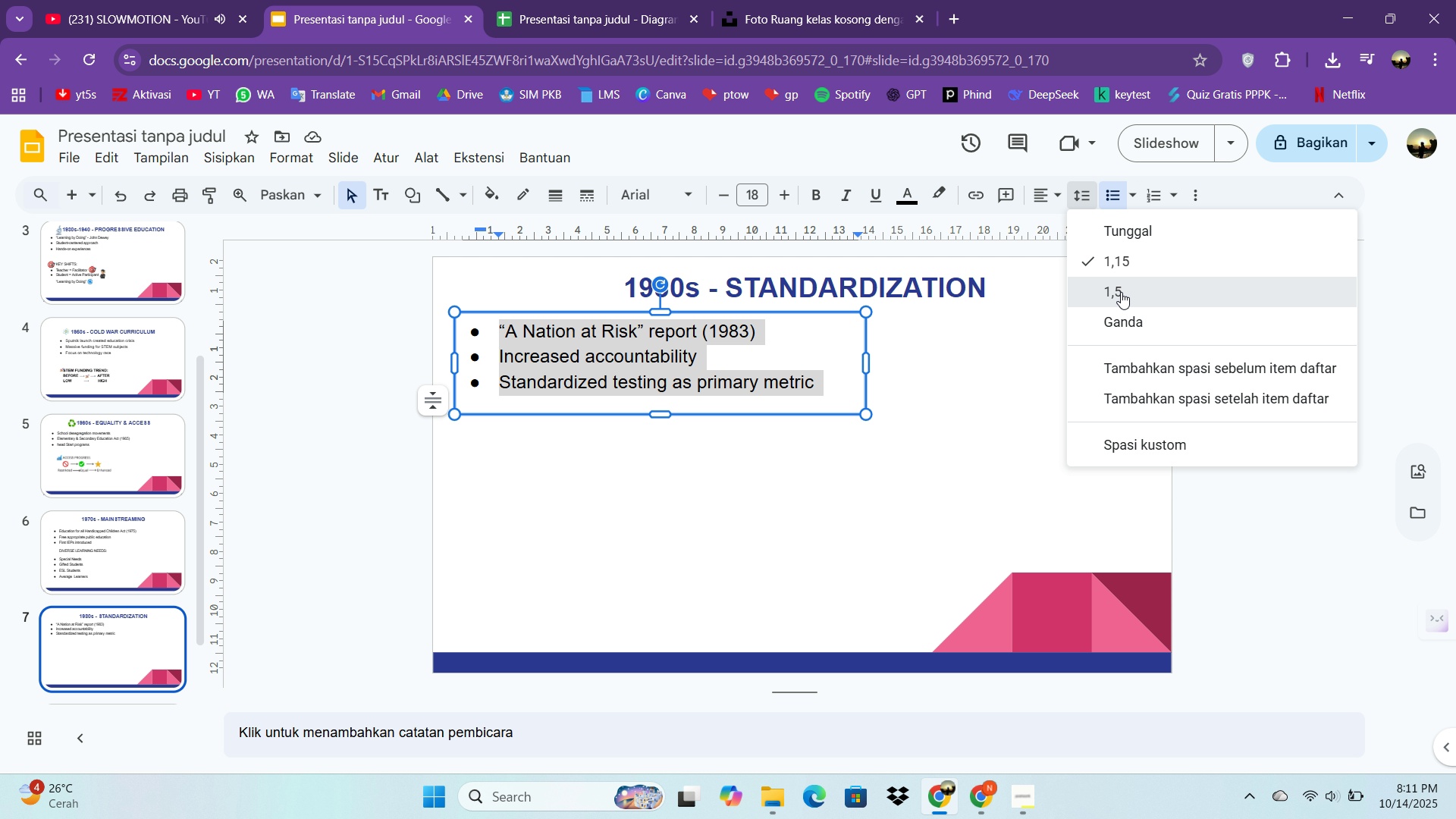 
left_click([1121, 292])
 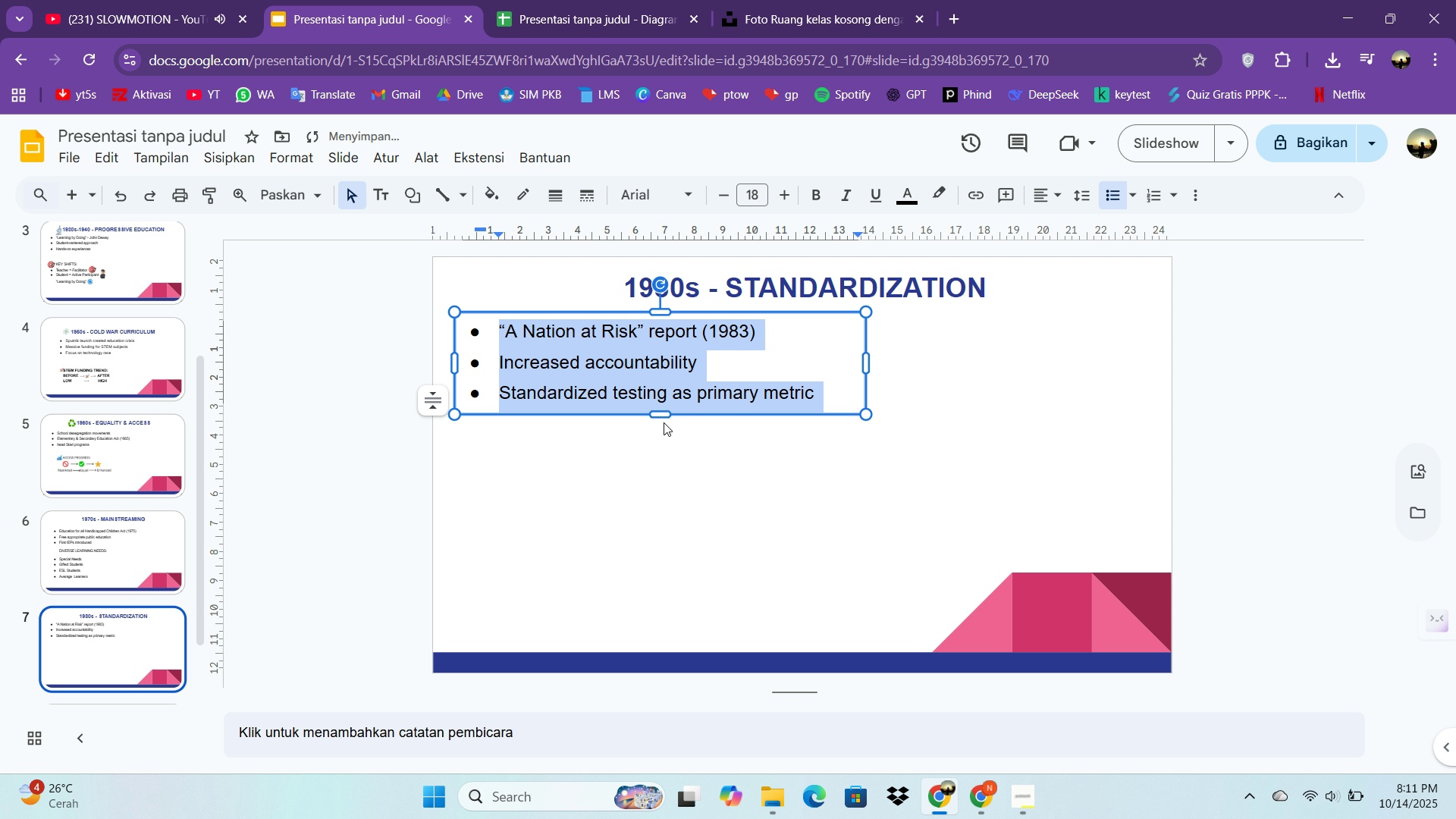 
left_click_drag(start_coordinate=[663, 416], to_coordinate=[668, 441])
 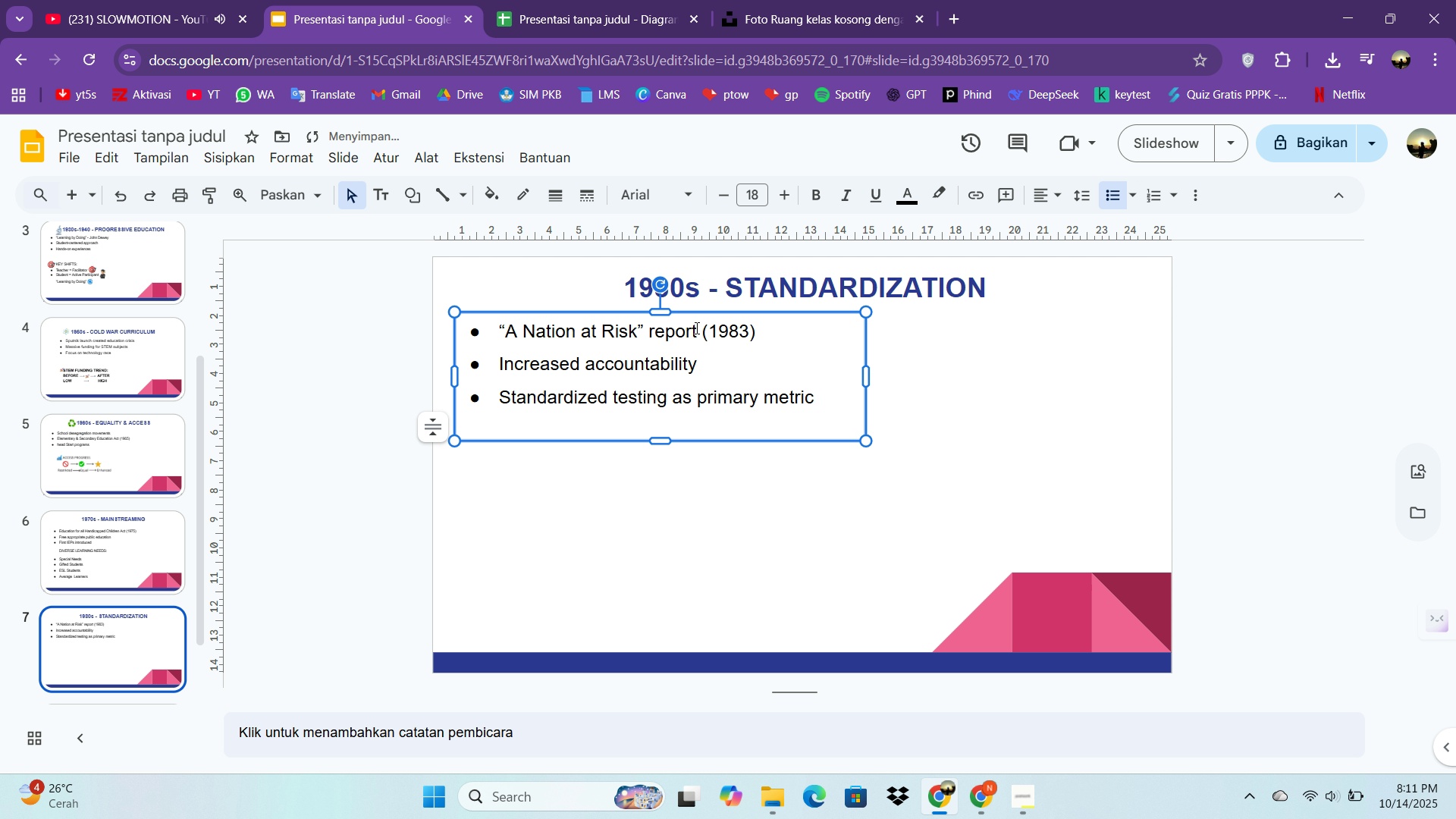 
left_click_drag(start_coordinate=[693, 315], to_coordinate=[697, 331])
 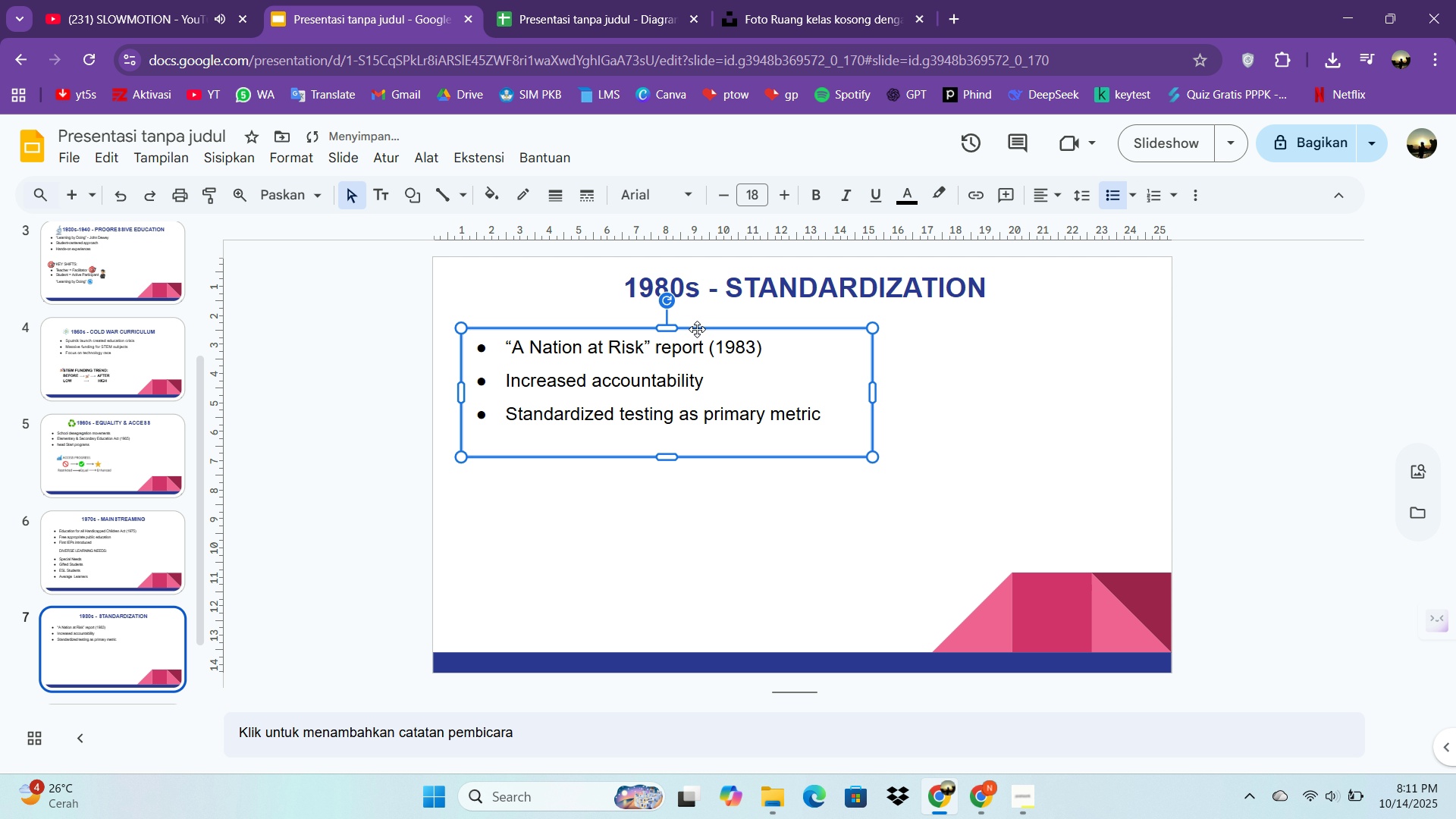 
left_click_drag(start_coordinate=[697, 331], to_coordinate=[697, 328])
 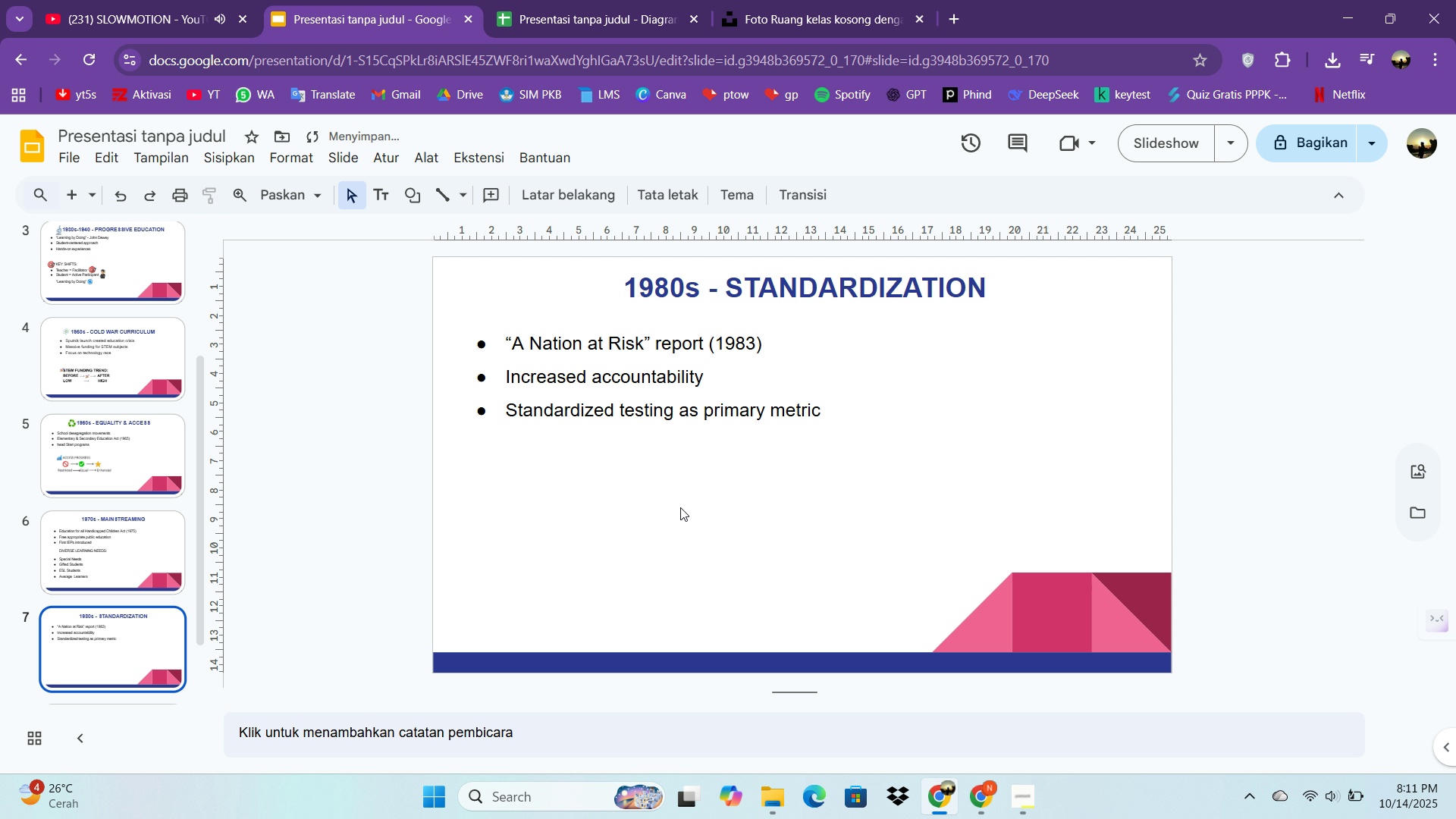 
left_click([680, 507])
 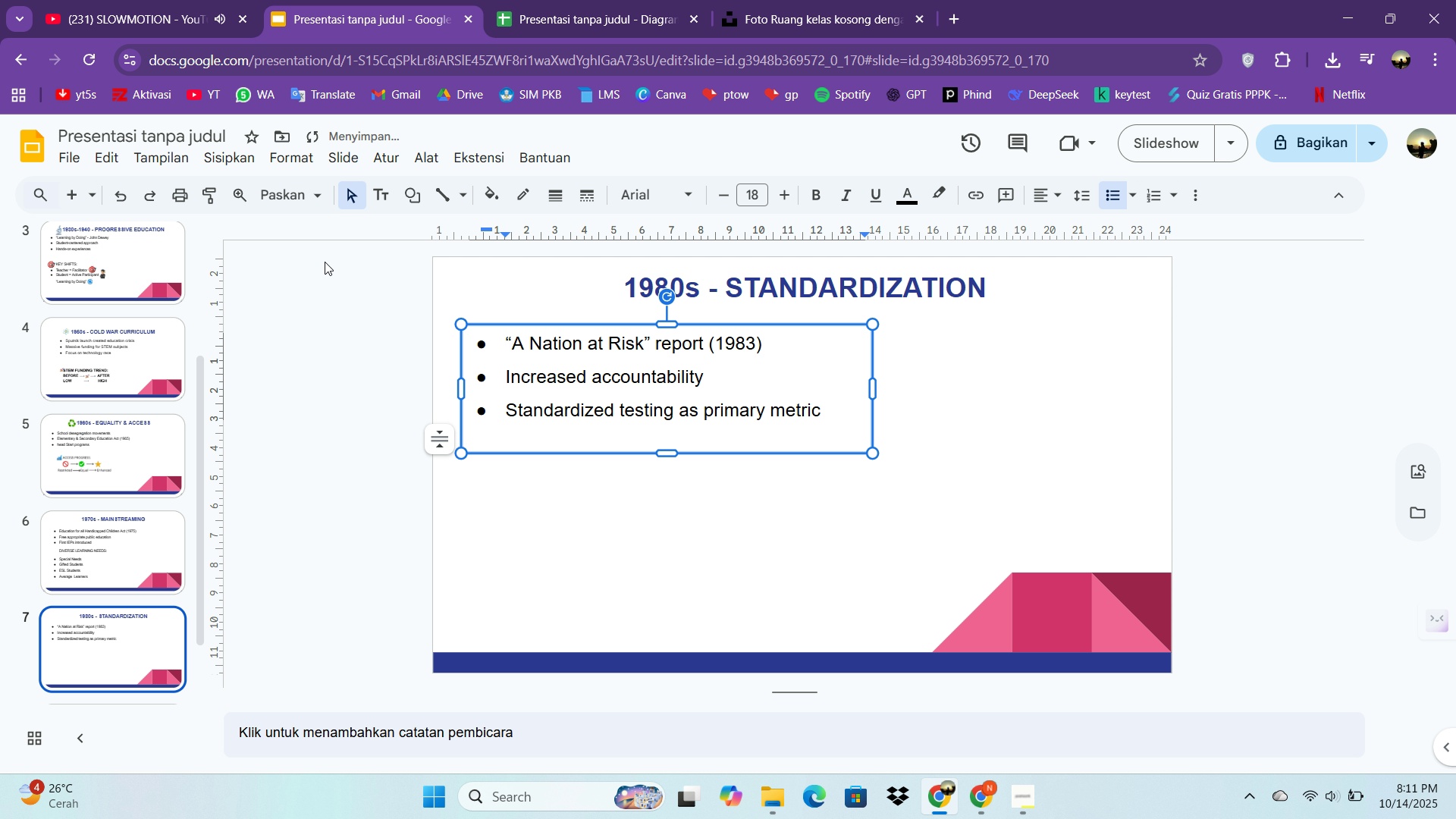 
left_click([306, 385])
 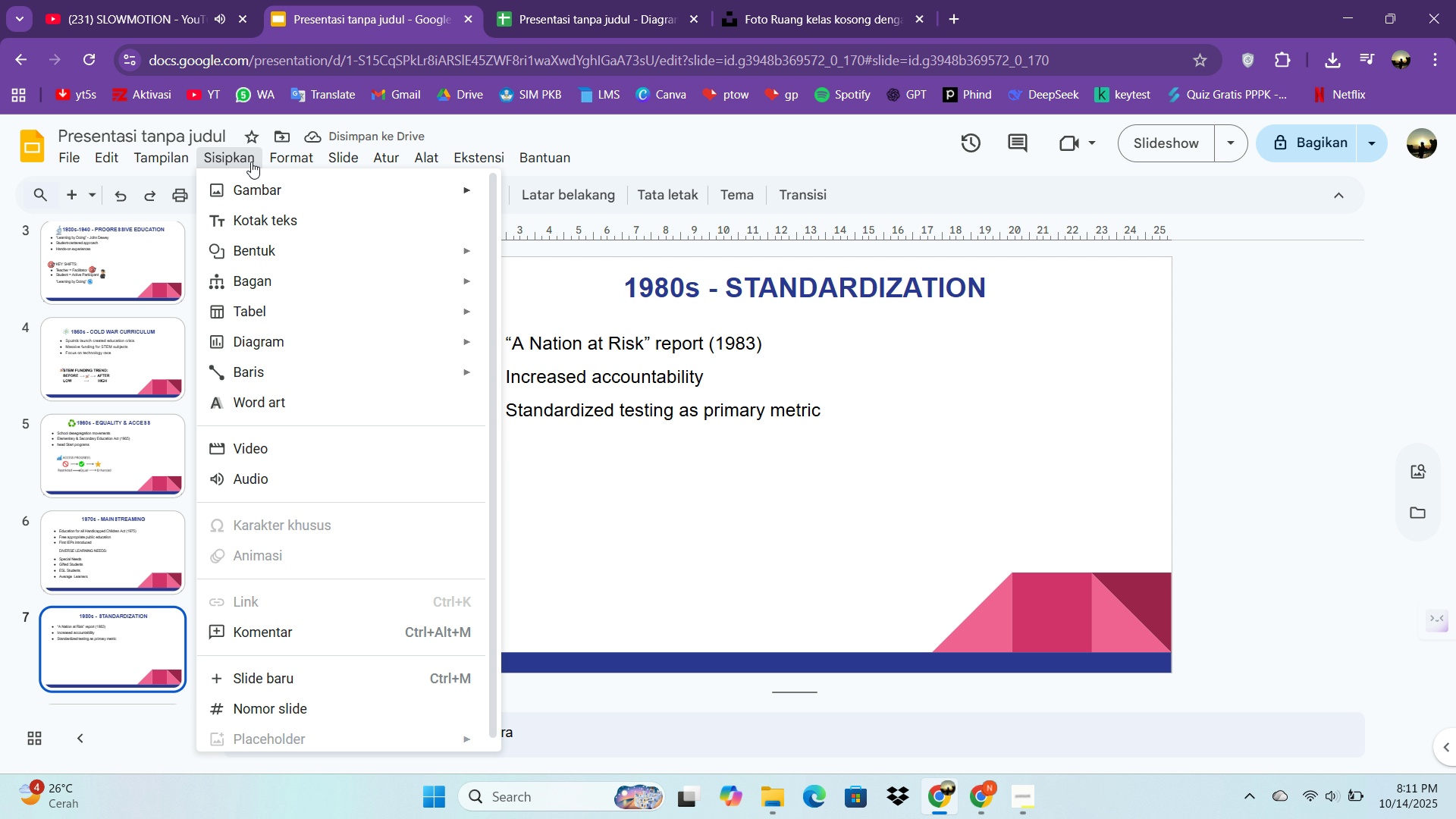 
left_click([251, 162])
 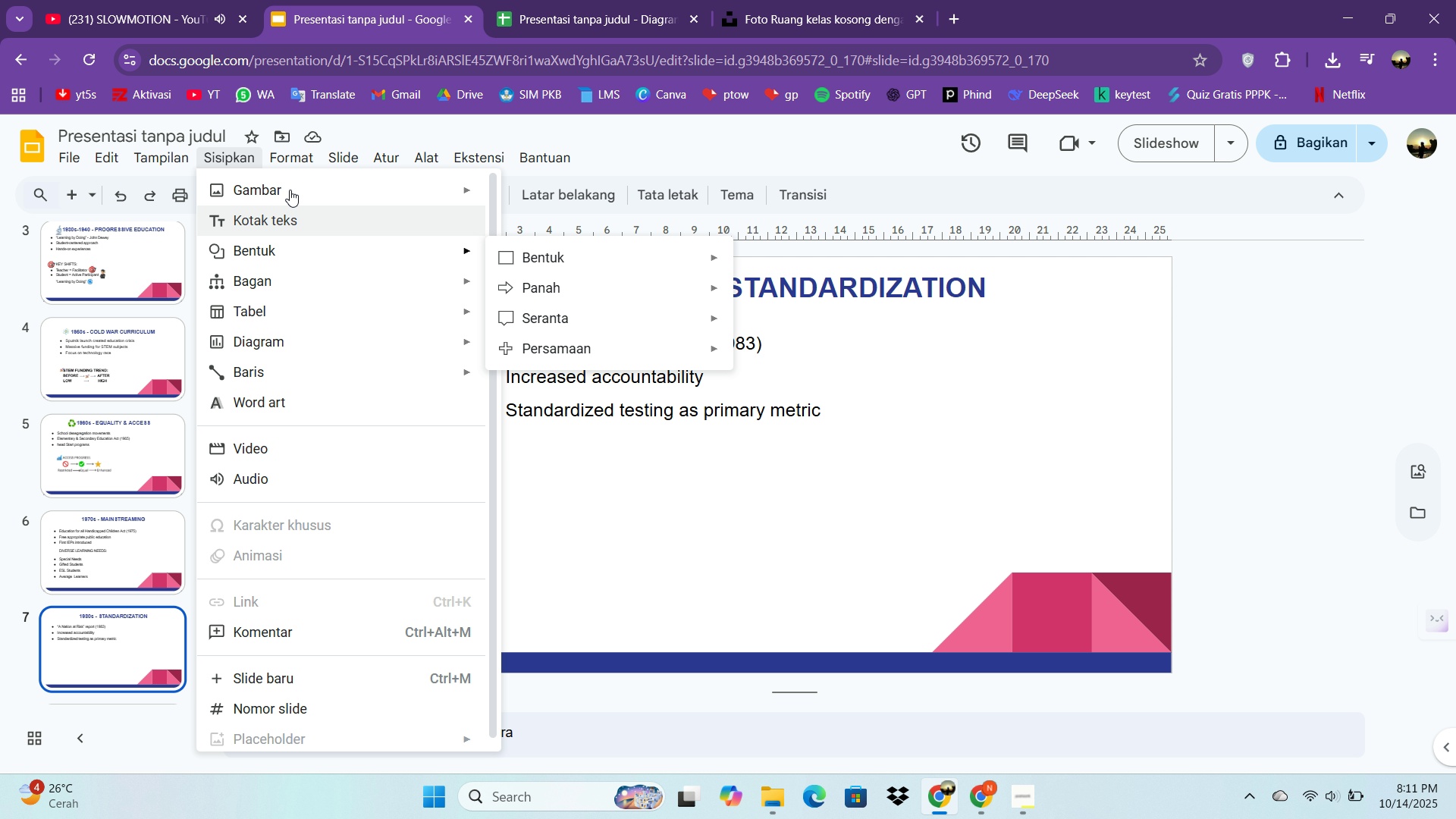 
left_click([293, 223])
 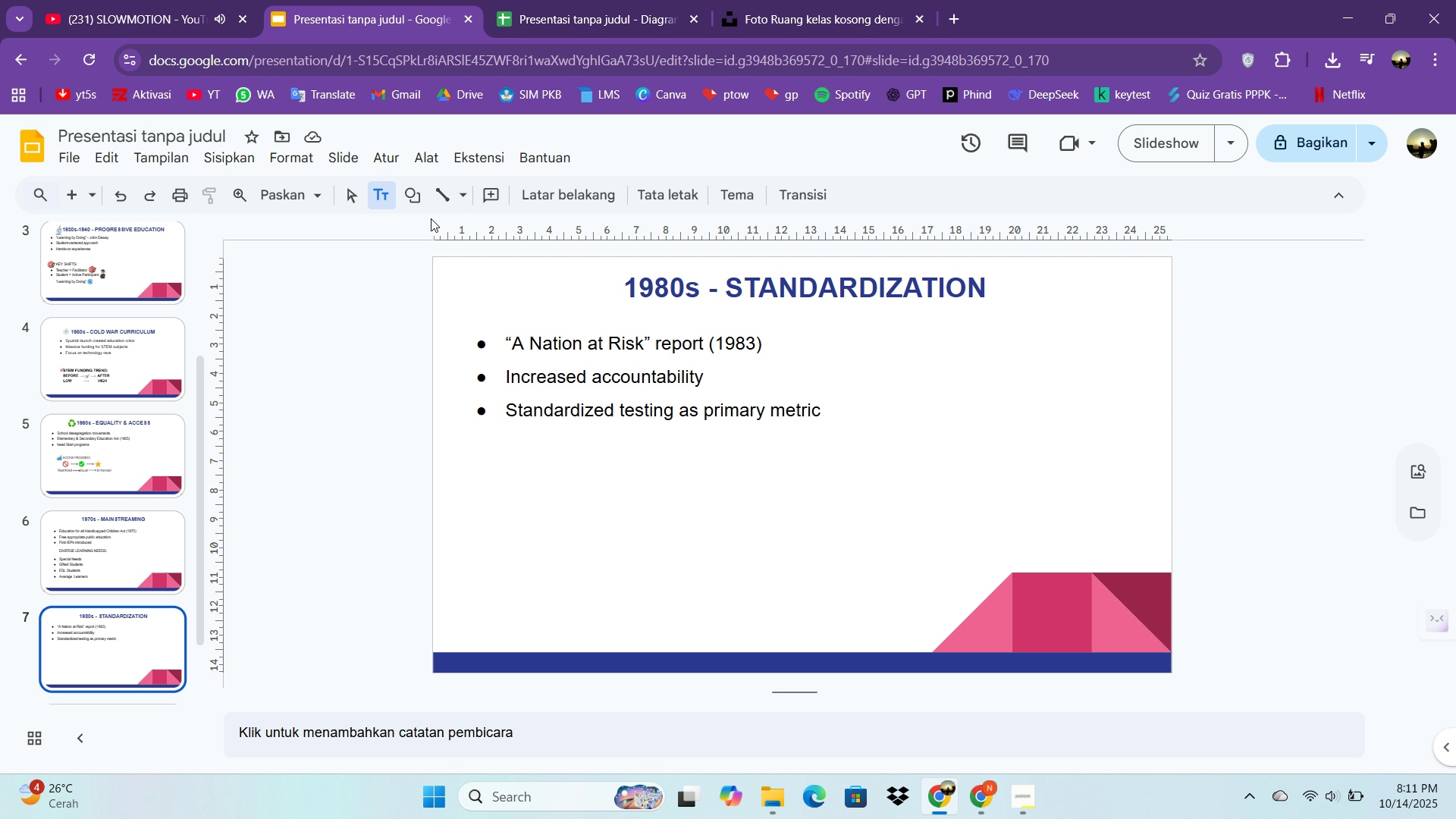 
left_click_drag(start_coordinate=[505, 457], to_coordinate=[764, 554])
 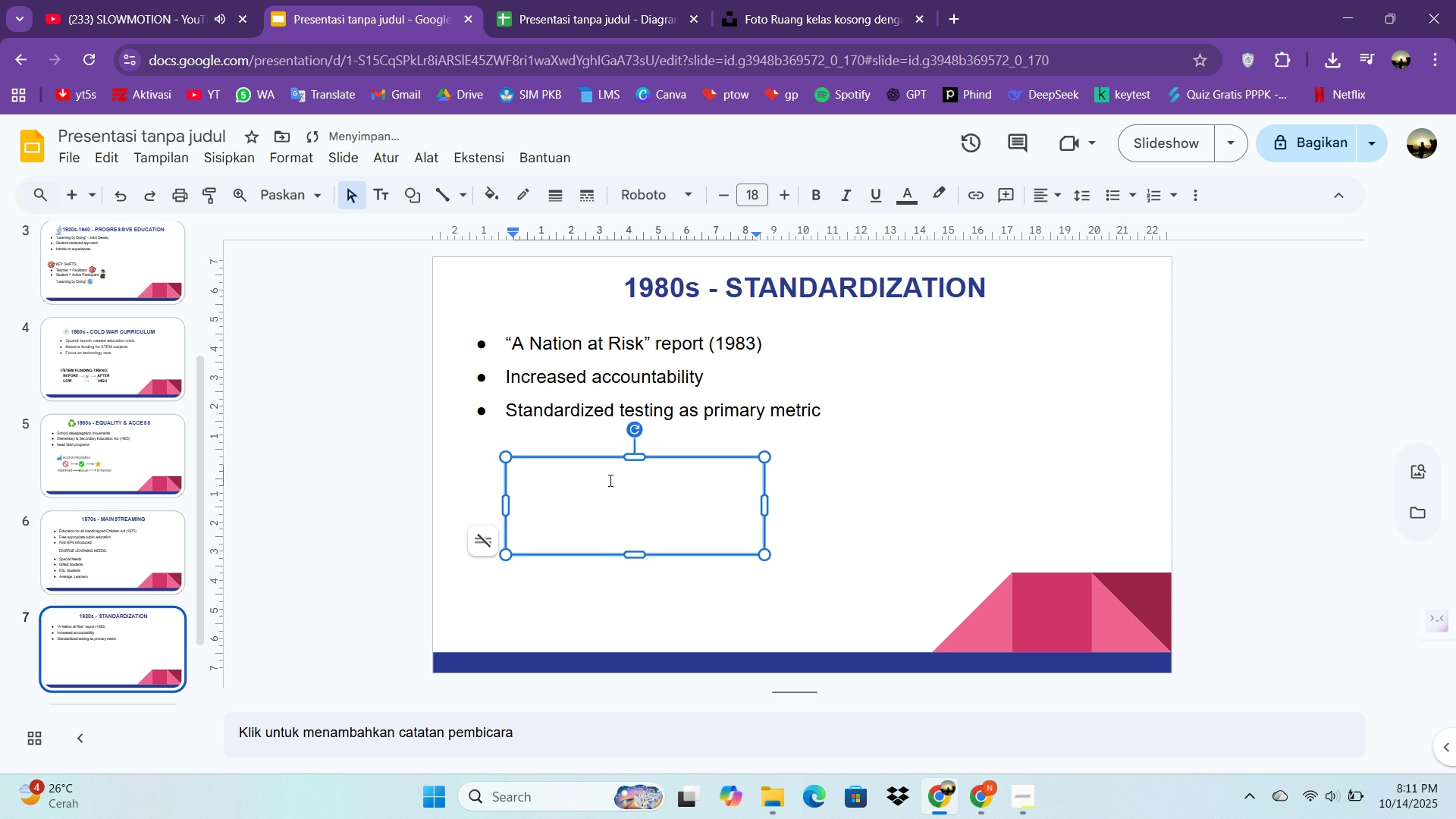 
type(te)
key(Backspace)
key(Backspace)
type(TESTING R)
key(Backspace)
type(FREQUENCY:)
 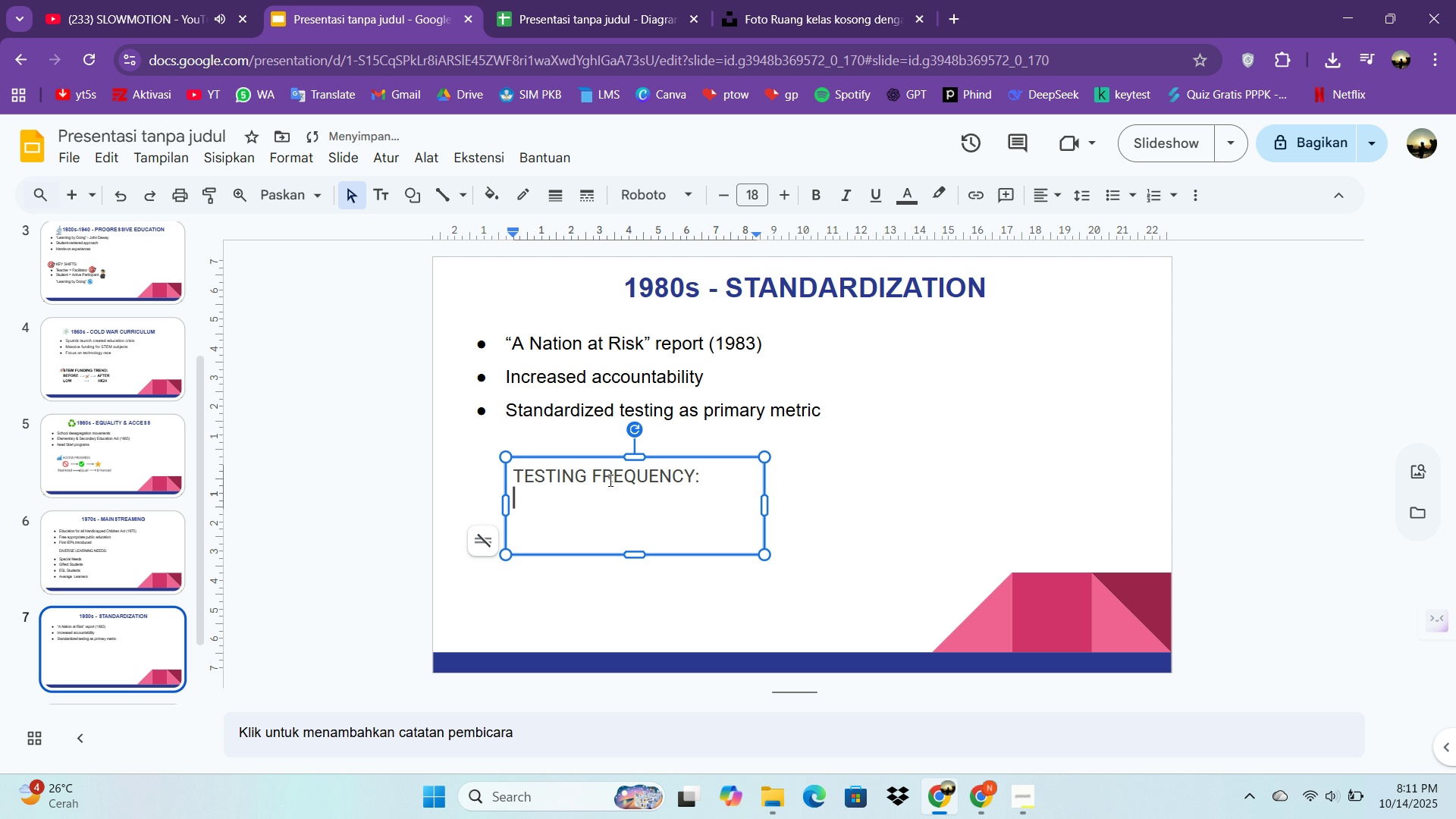 
key(Enter)
 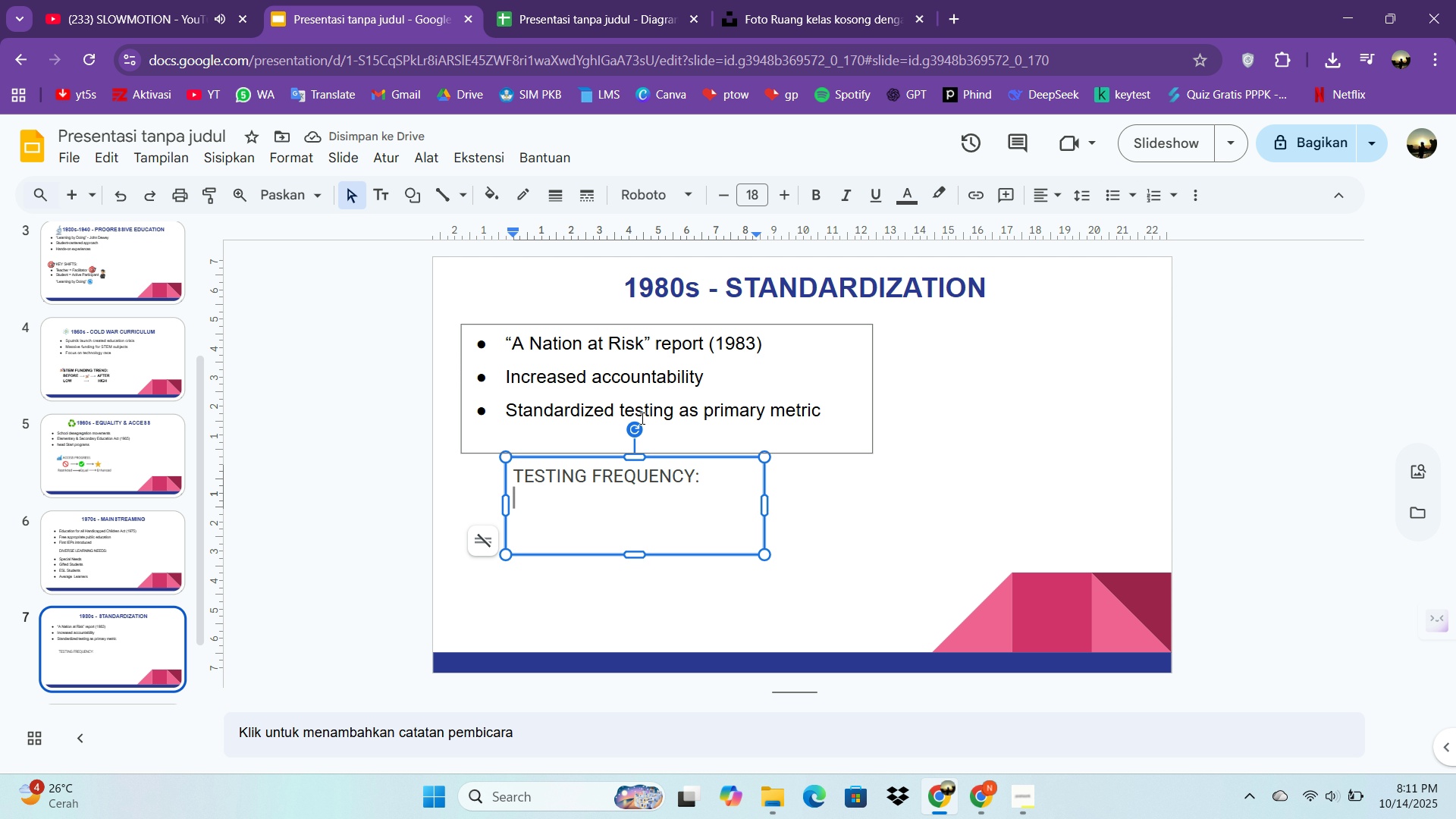 
type(80)
key(Backspace)
key(Backspace)
key(Backspace)
key(Backspace)
type(+)
key(Backspace)
type(= )
key(Backspace)
key(Backspace)
type(=805)
key(Backspace)
type(% I)
key(Backspace)
type(increasse)
key(Backspace)
key(Backspace)
type(s)
key(Backspace)
type(e)
 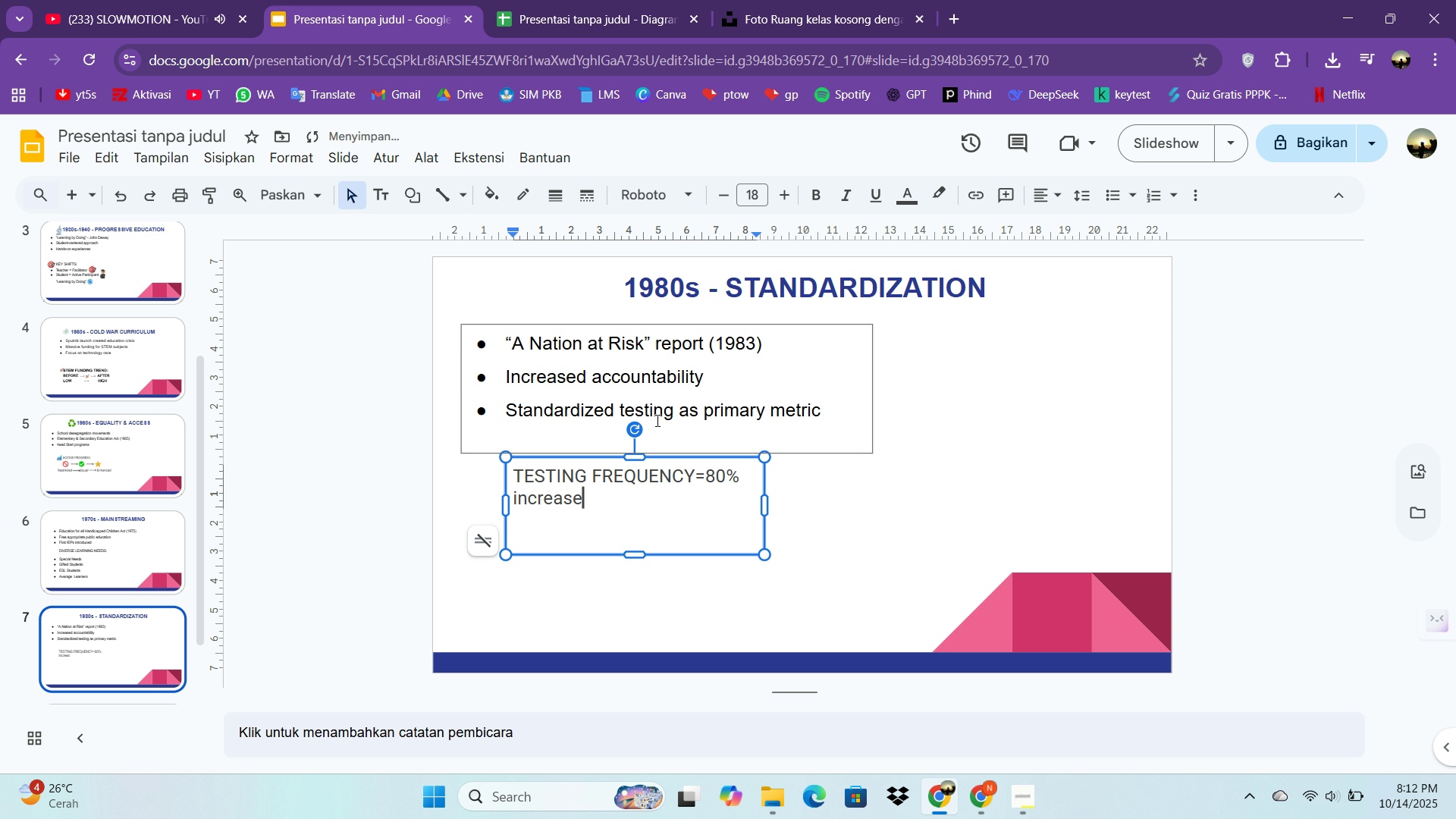 
left_click([704, 475])
 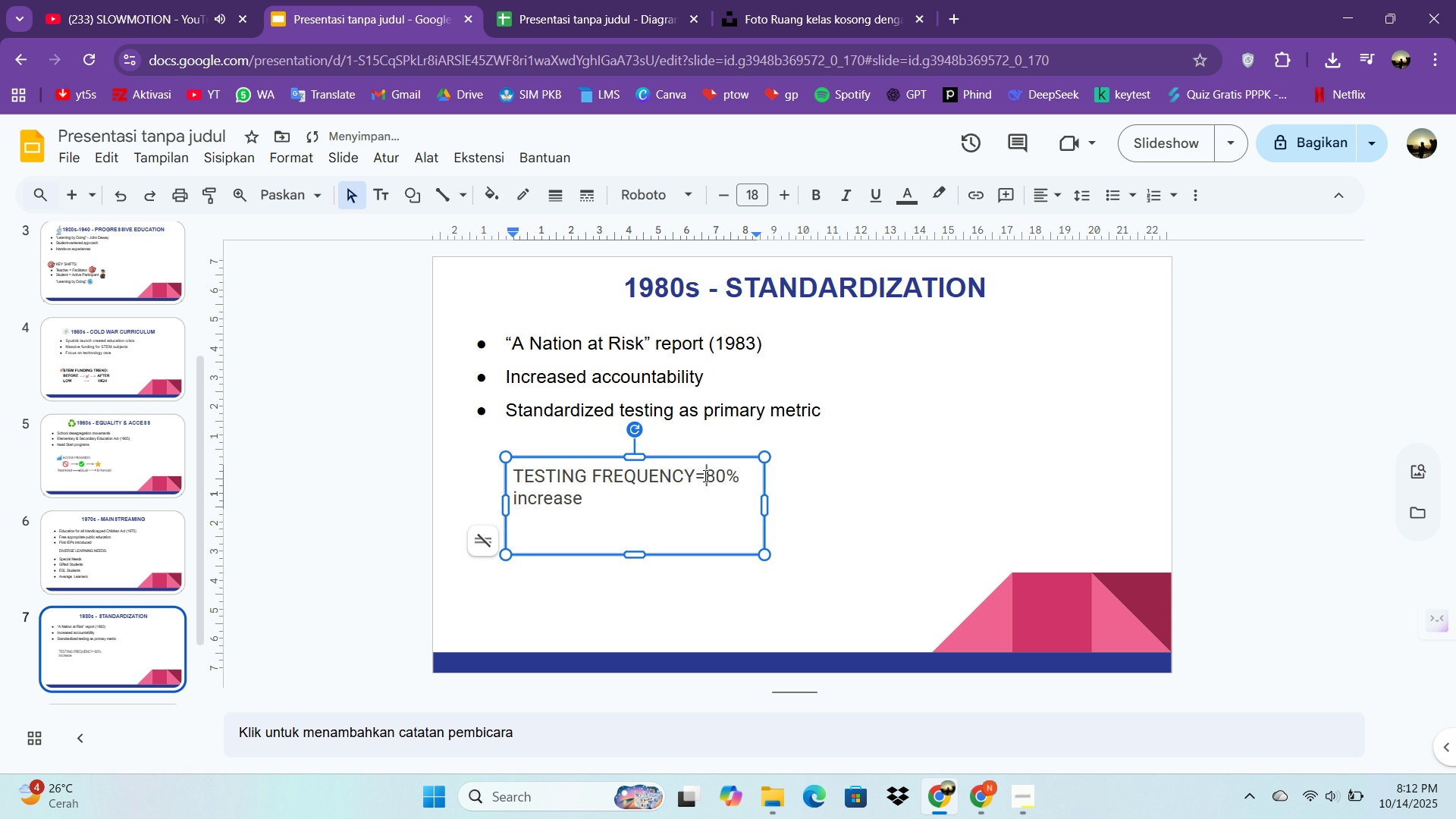 
key(Backspace)
 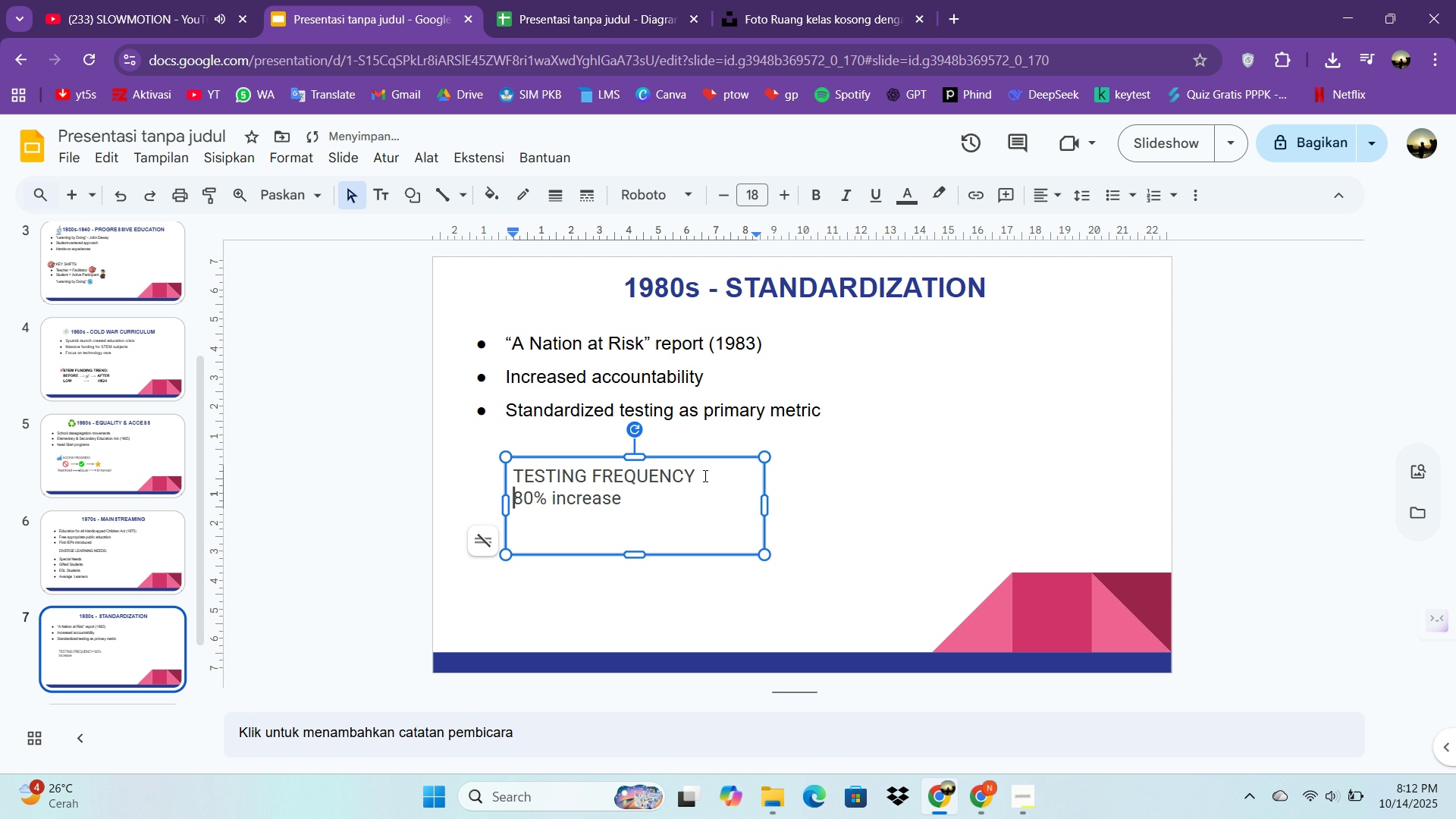 
key(Enter)
 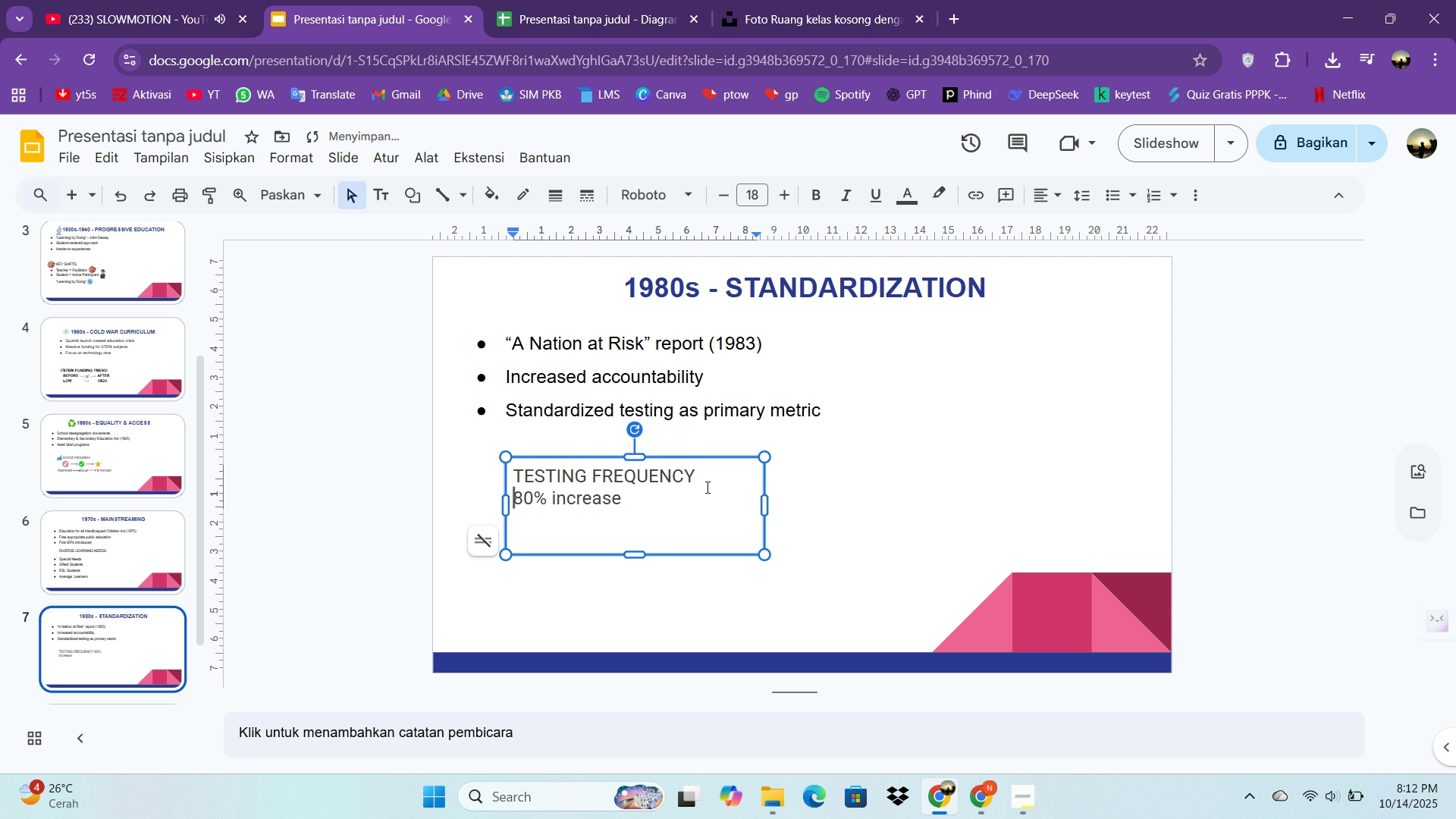 
left_click([705, 482])
 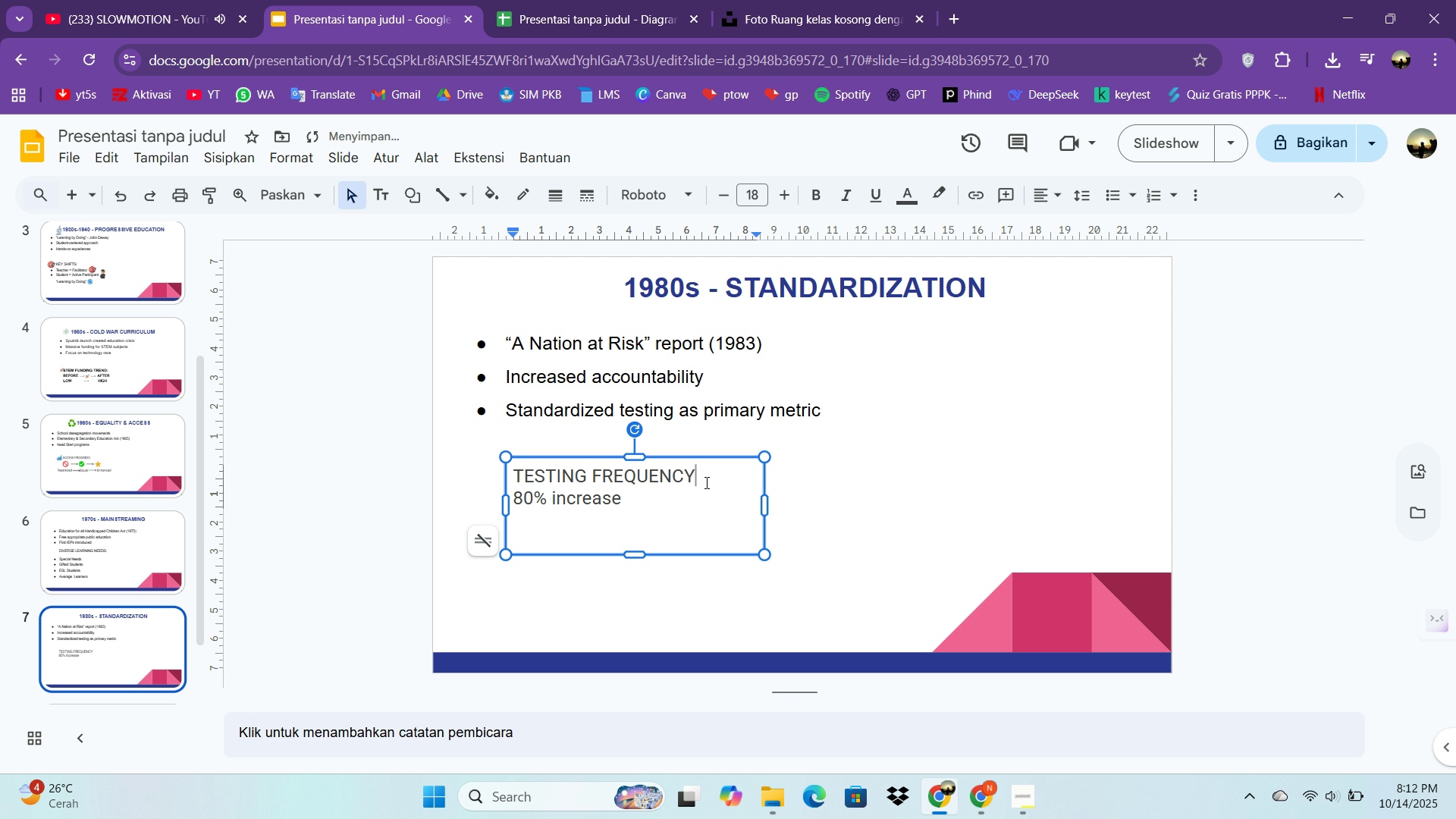 
key(Shift+Semicolon)
 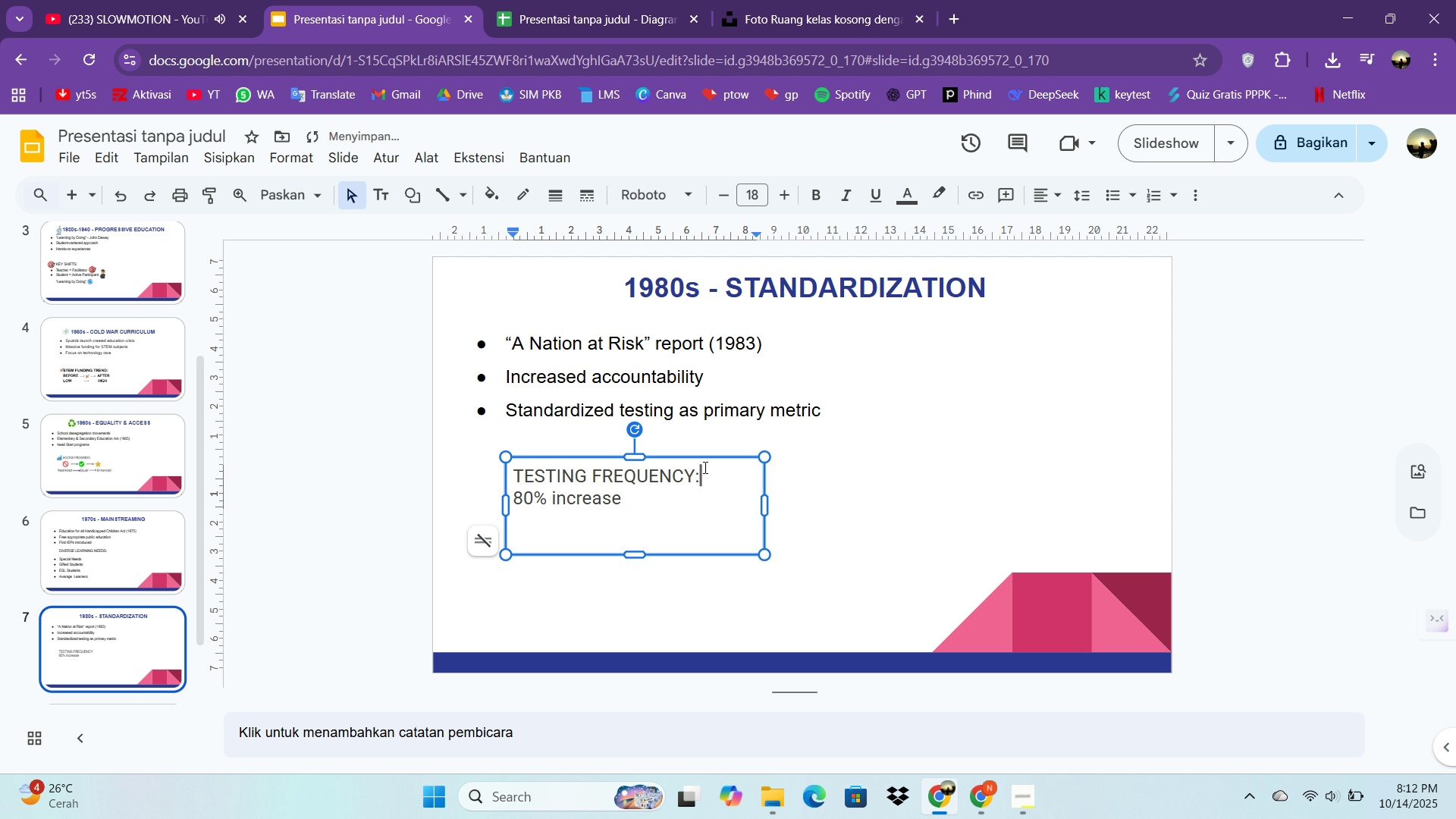 
key(Control+A)
 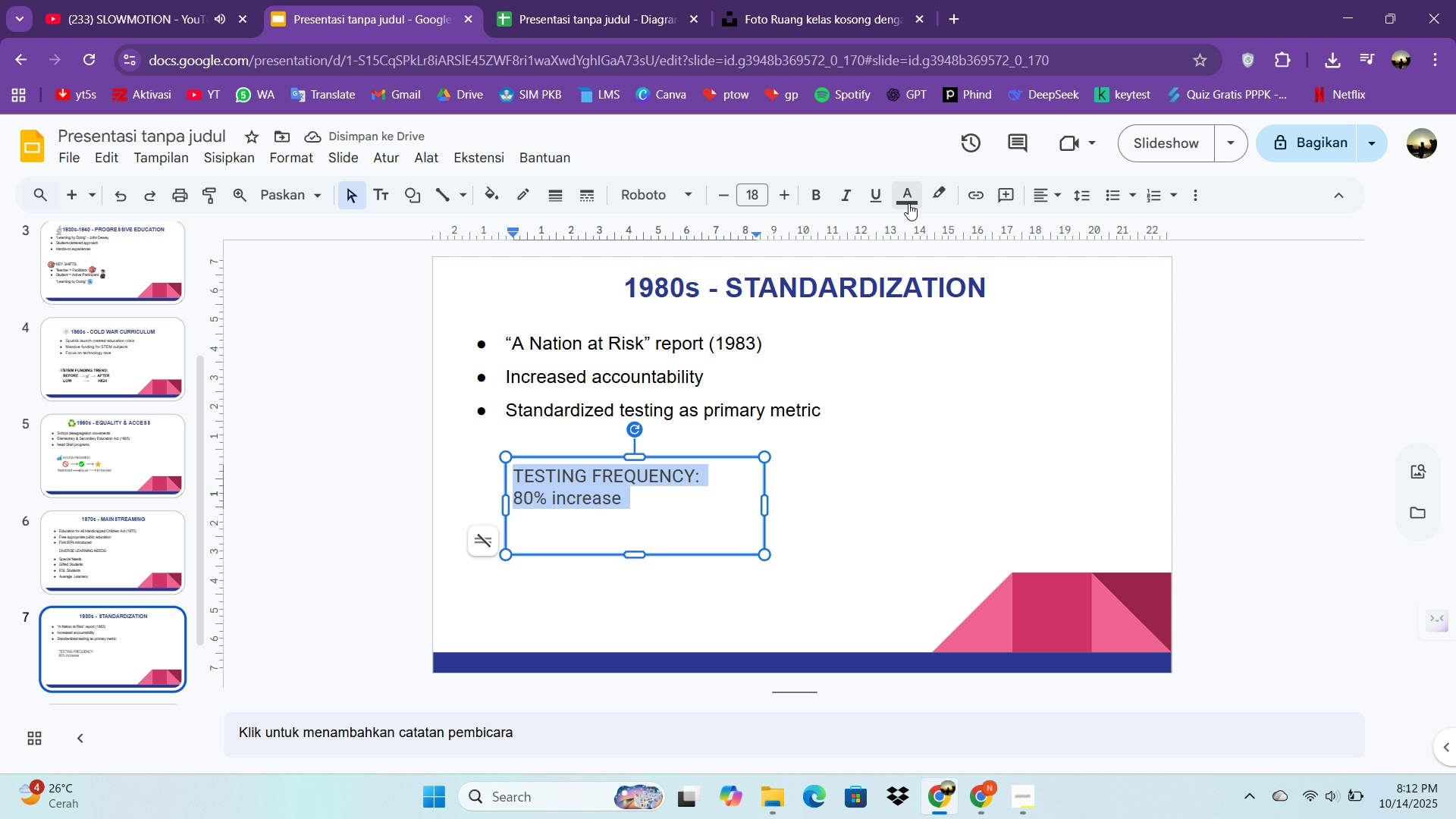 
left_click([910, 201])
 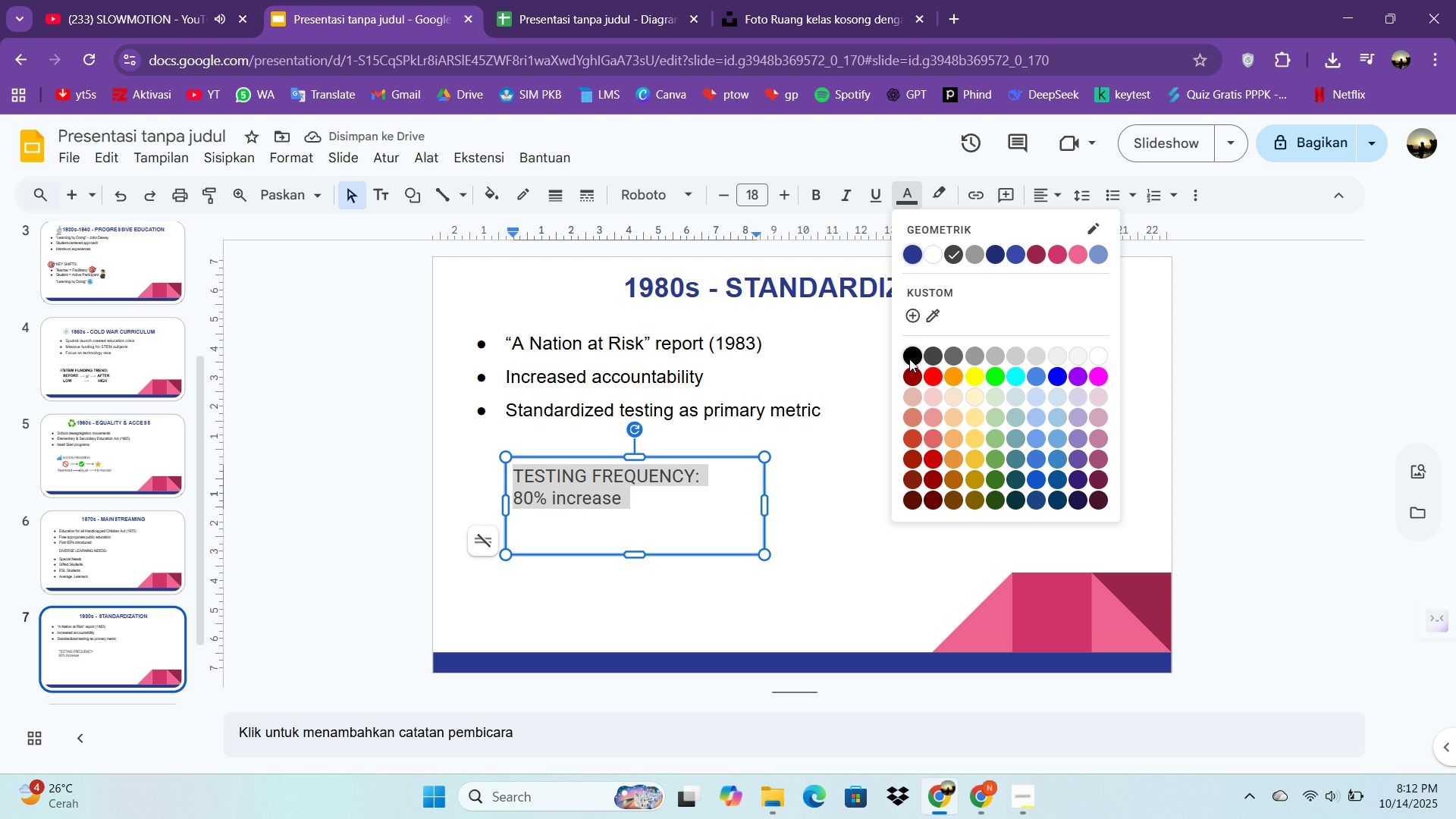 
left_click([909, 359])
 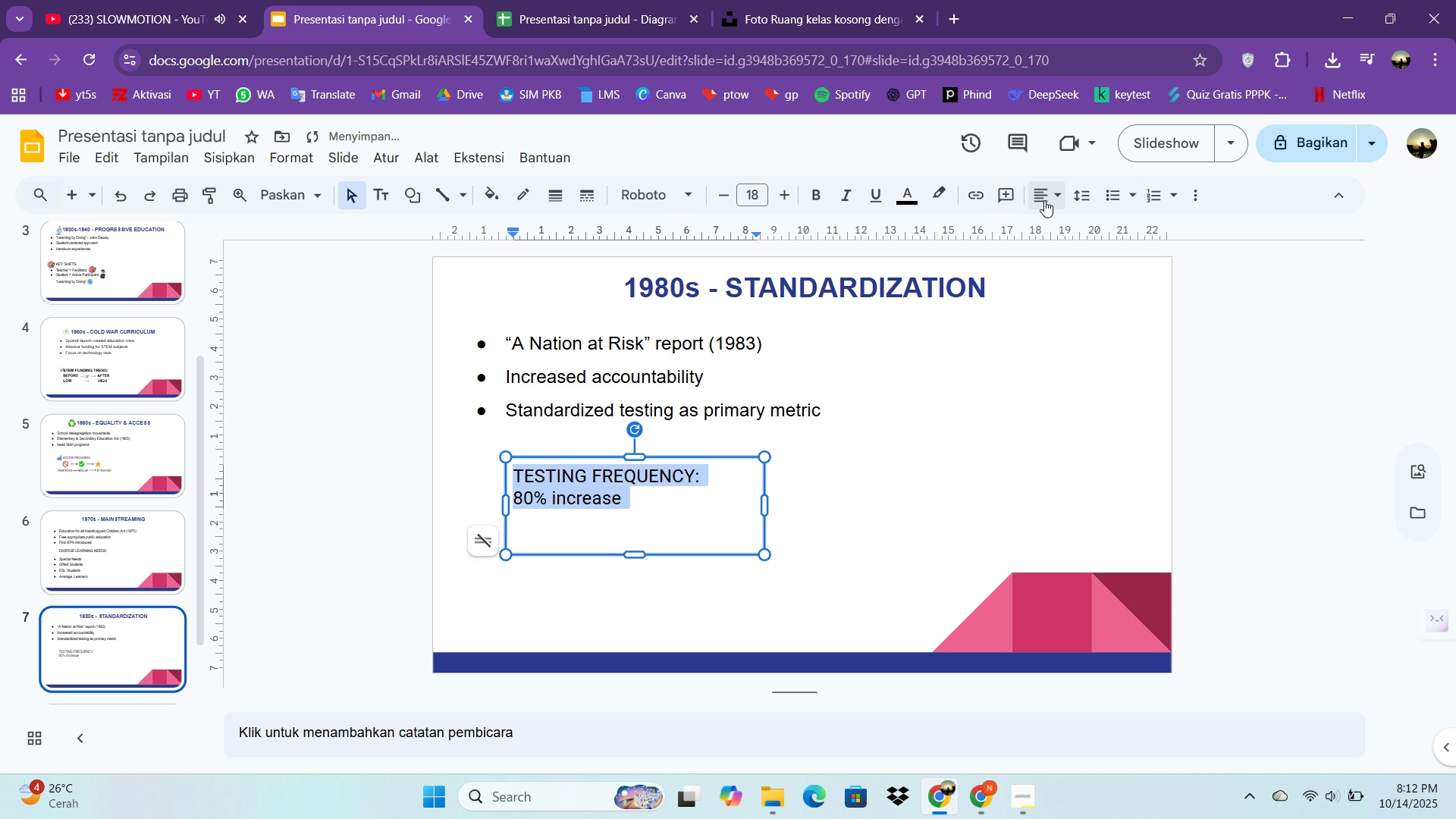 
left_click([1044, 200])
 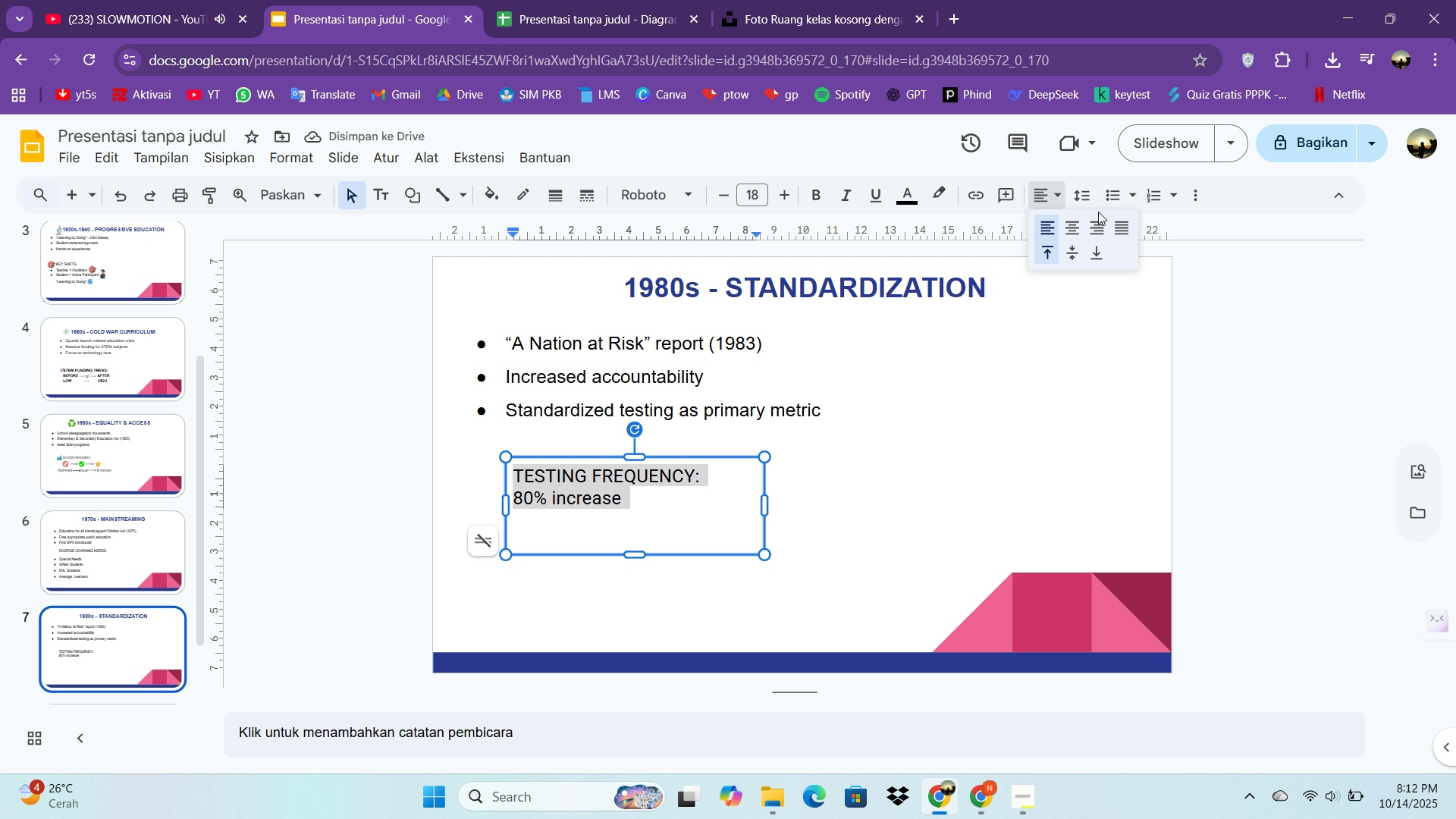 
left_click([1086, 201])
 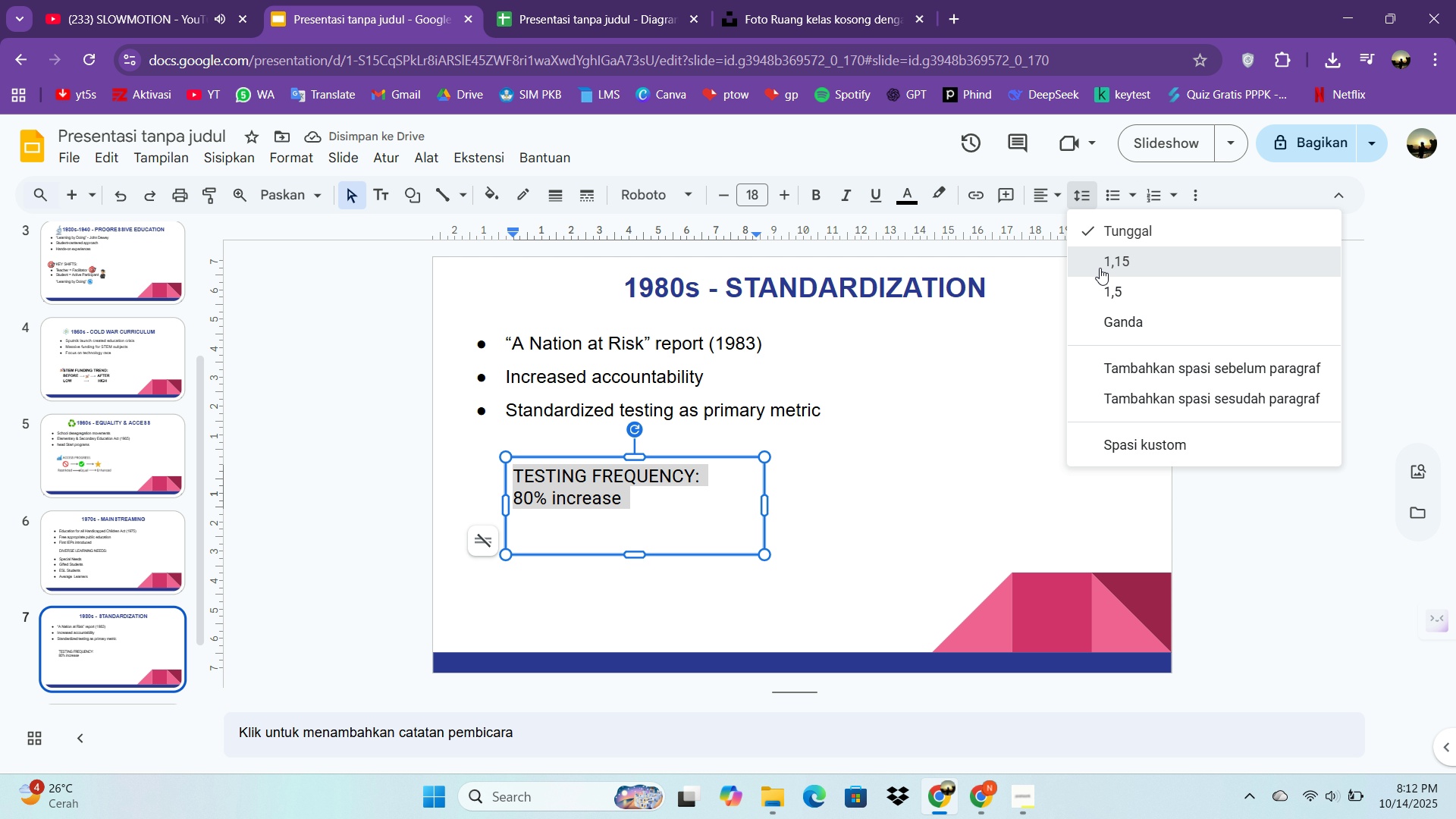 
left_click([1100, 268])
 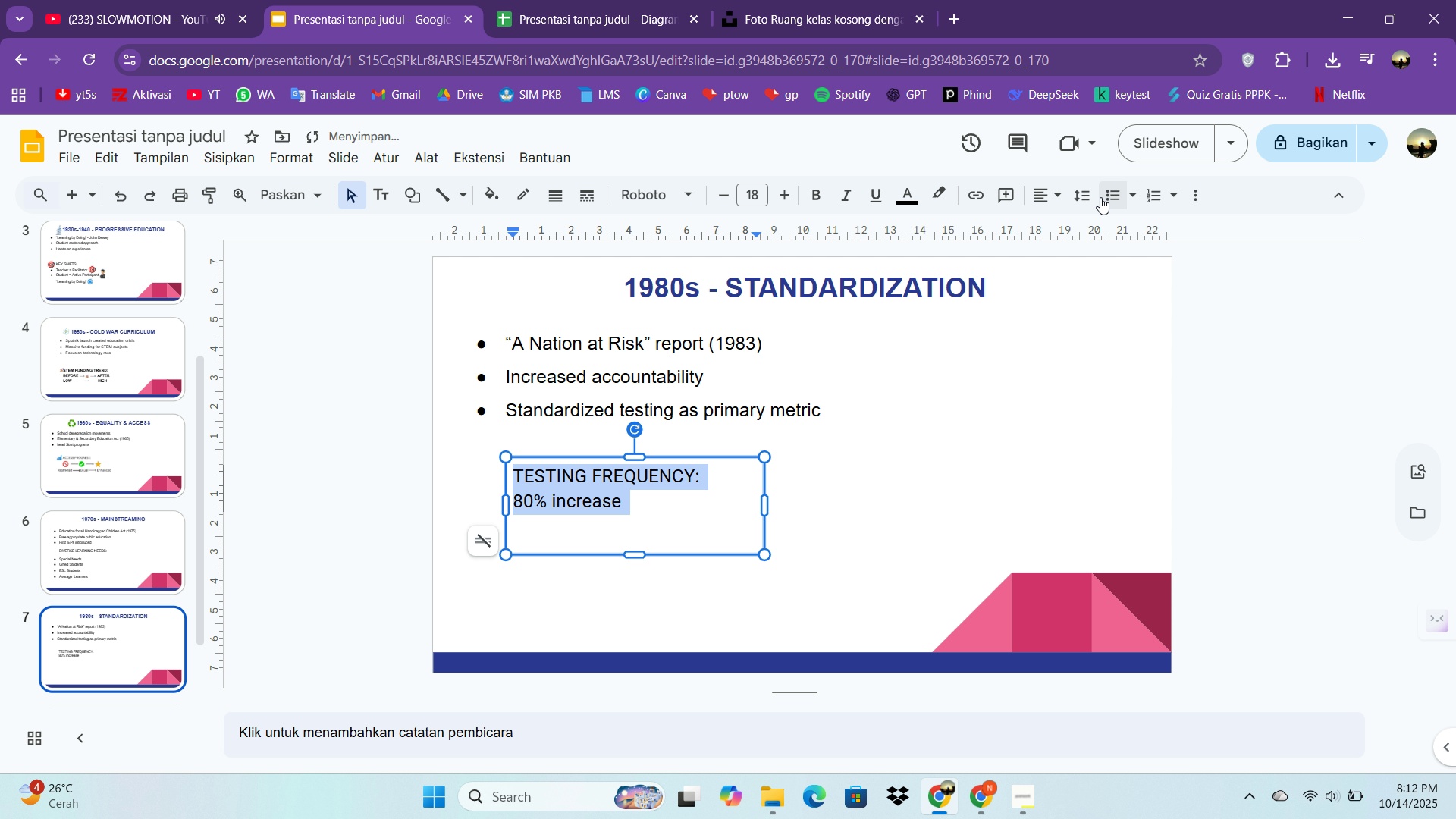 
left_click([1095, 197])
 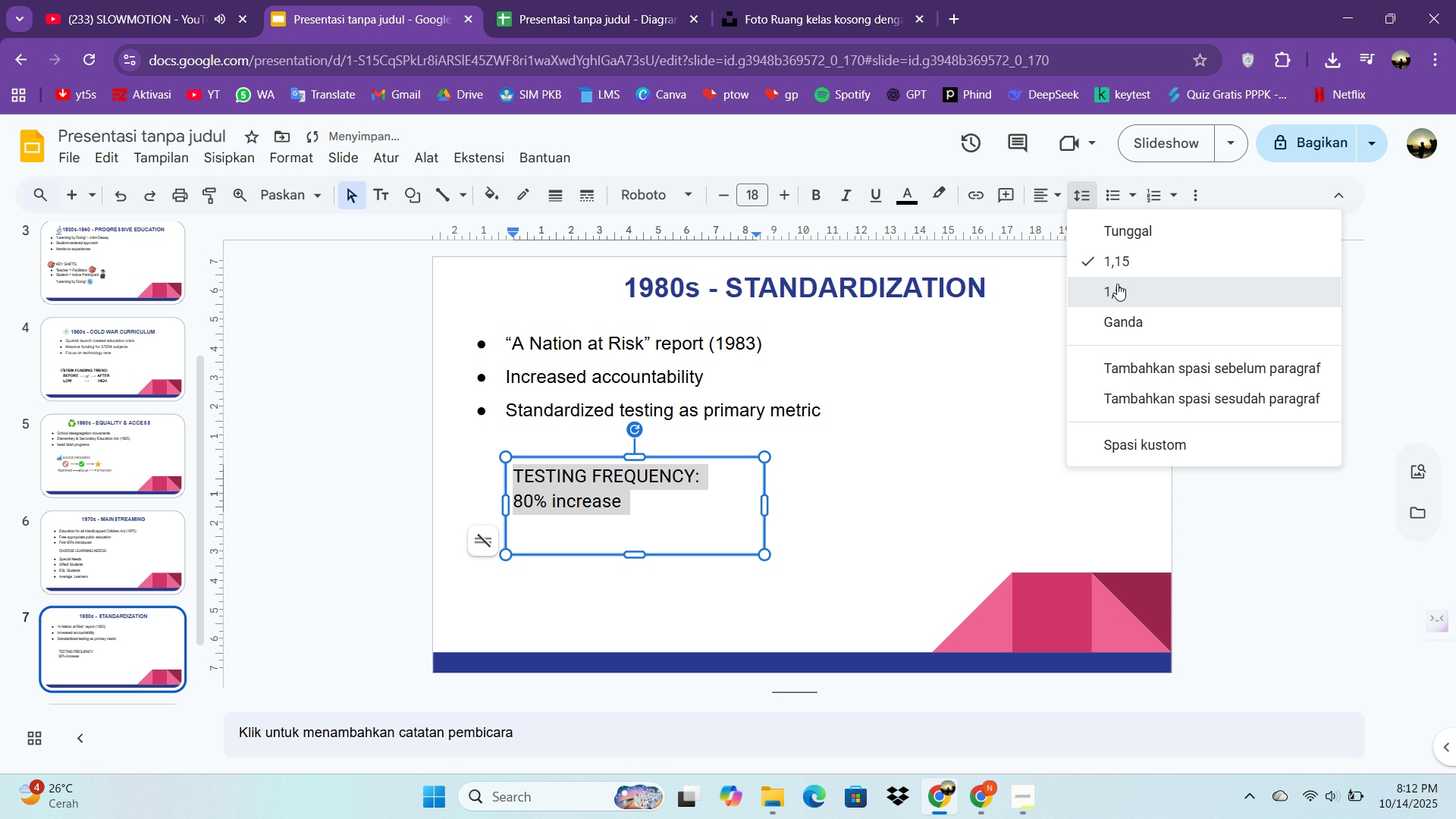 
left_click([1117, 284])
 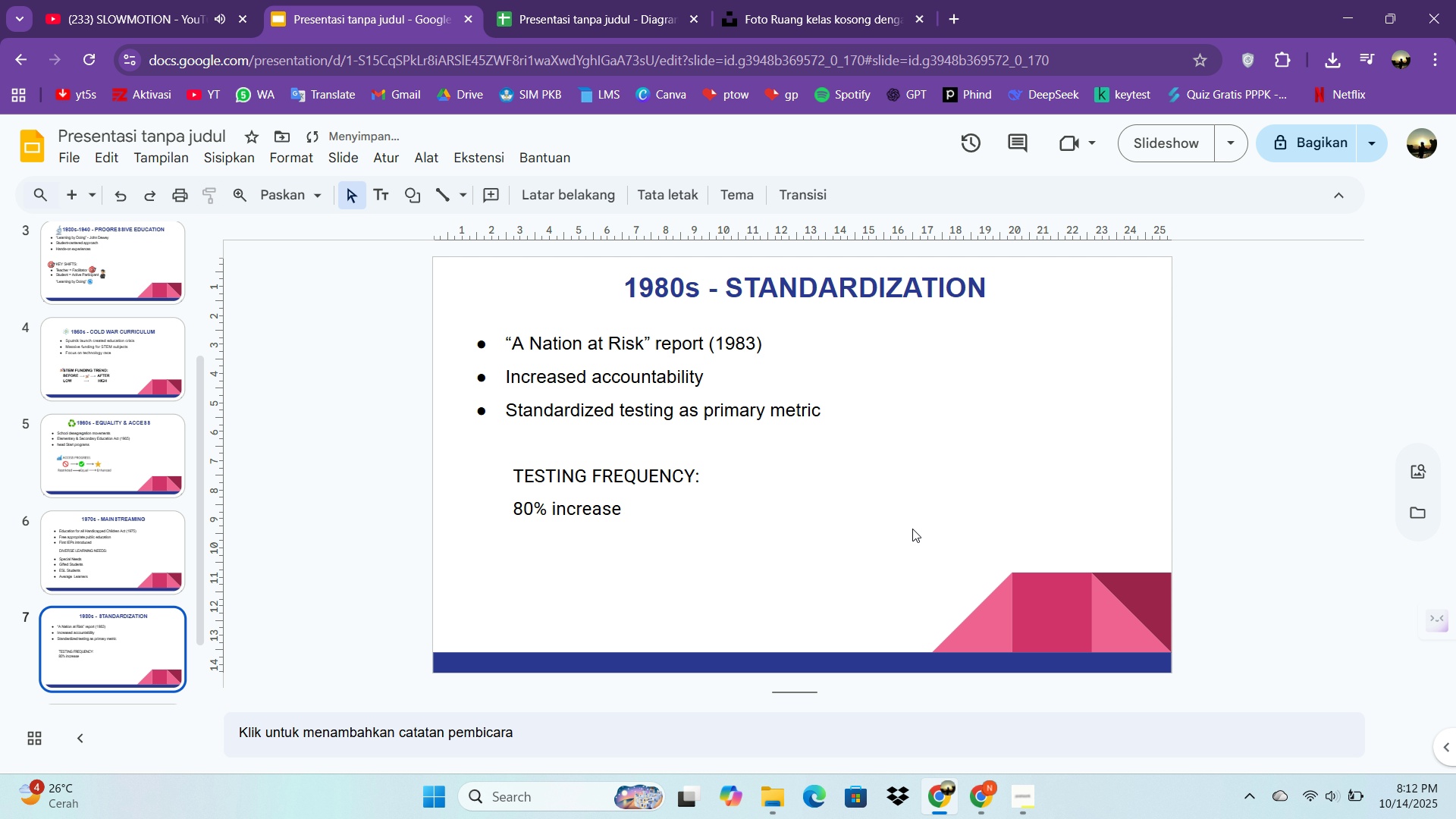 
left_click([912, 529])
 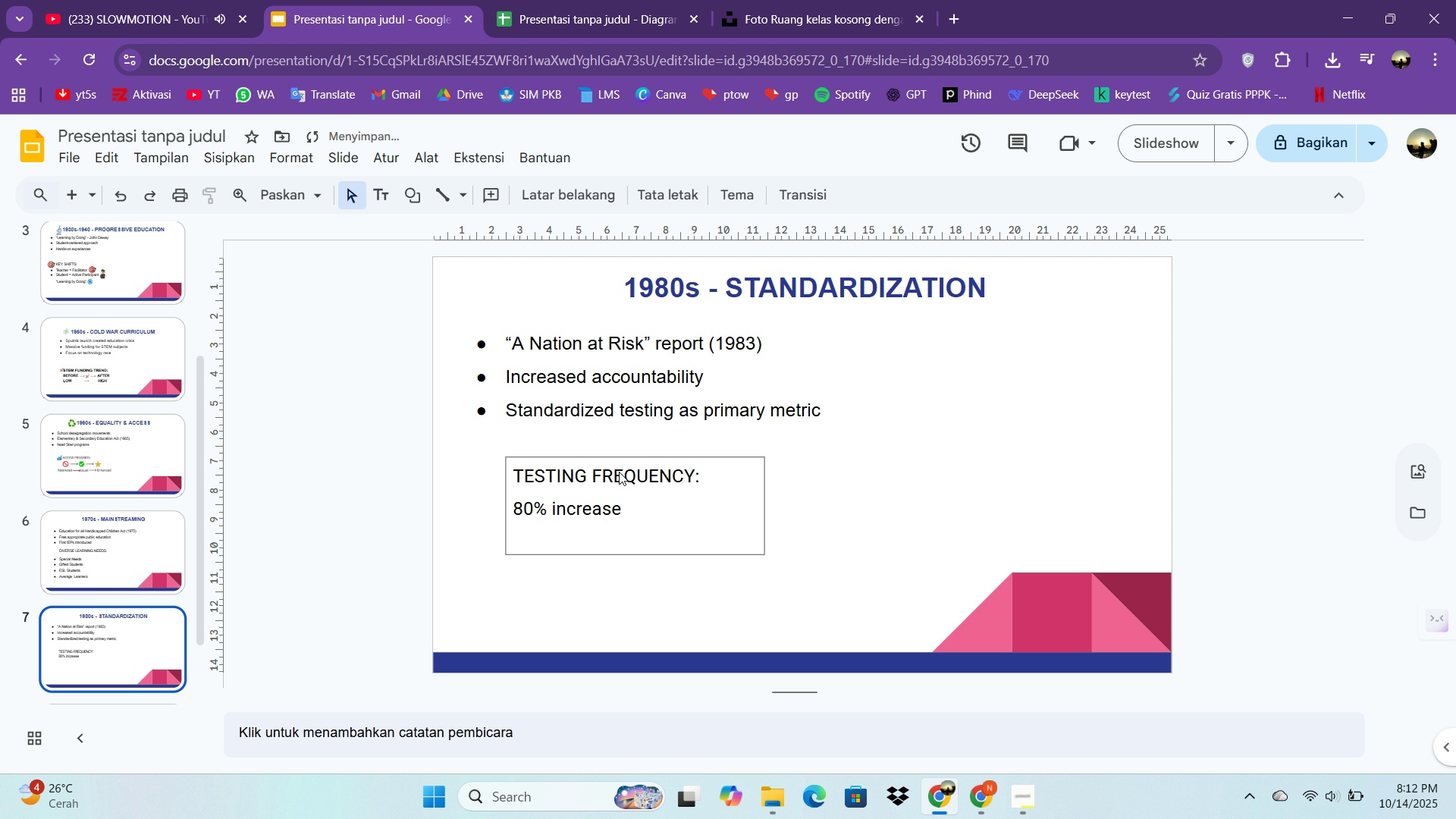 
left_click([619, 472])
 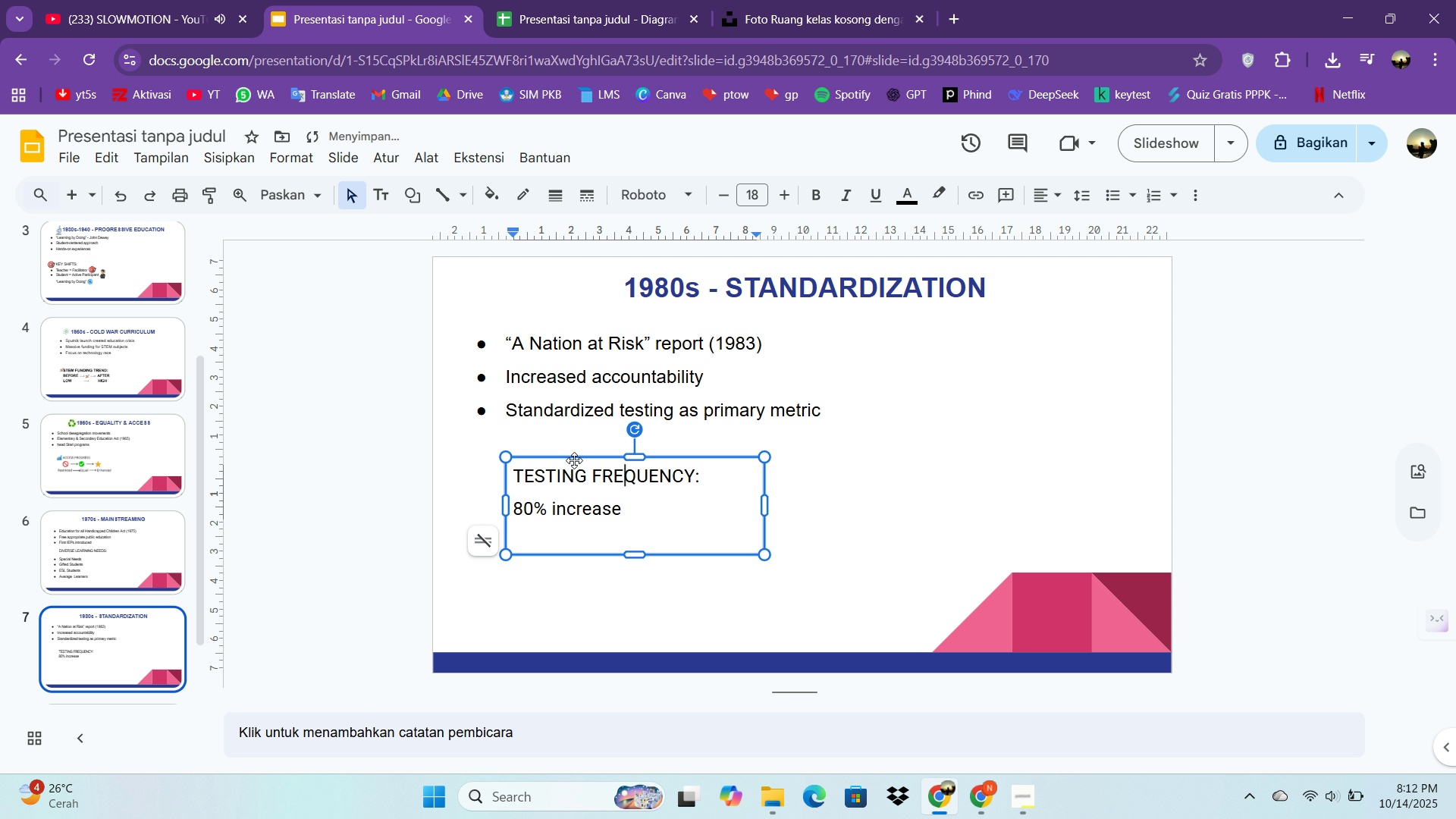 
left_click_drag(start_coordinate=[574, 460], to_coordinate=[567, 463])
 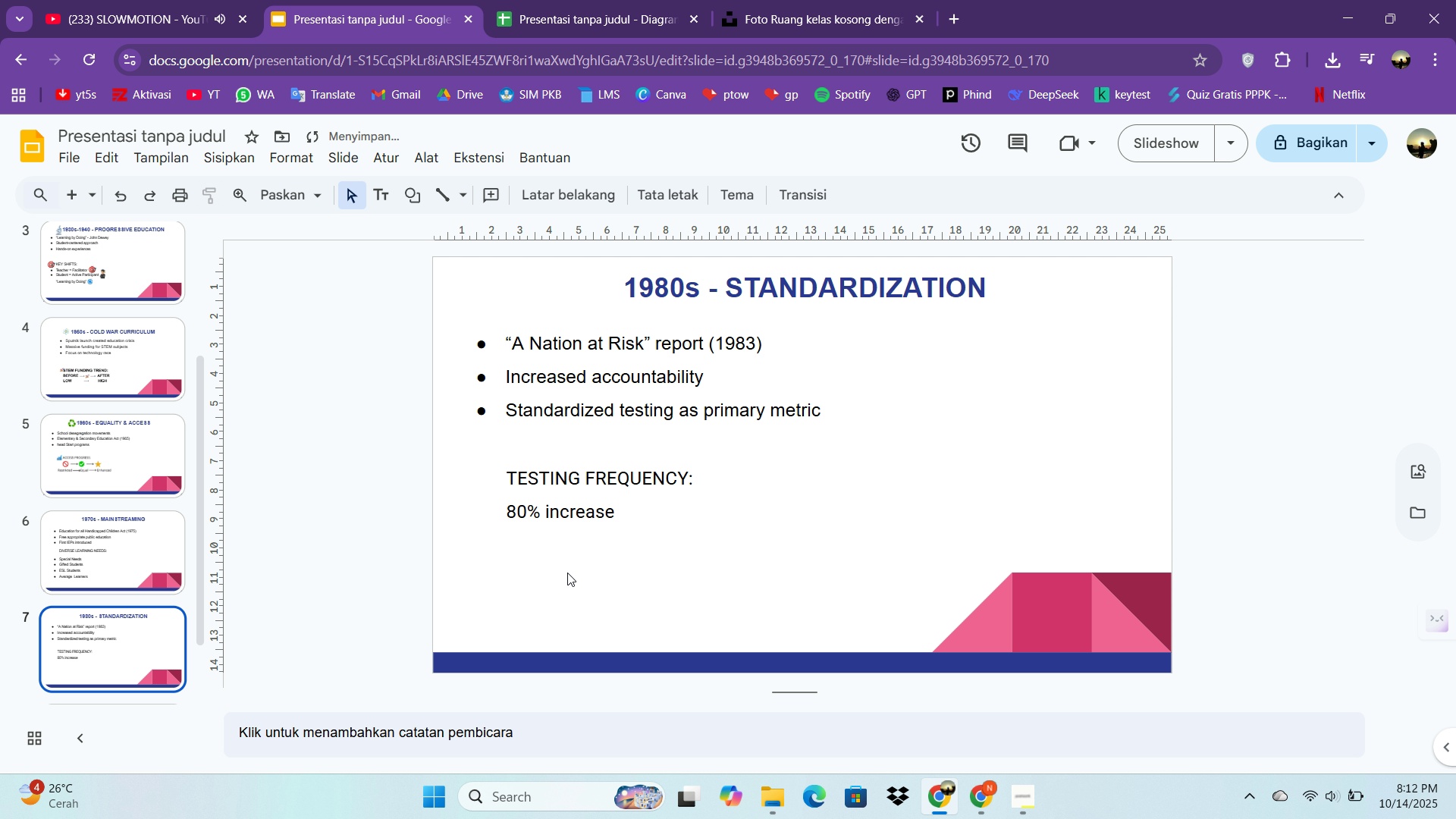 
left_click([567, 573])
 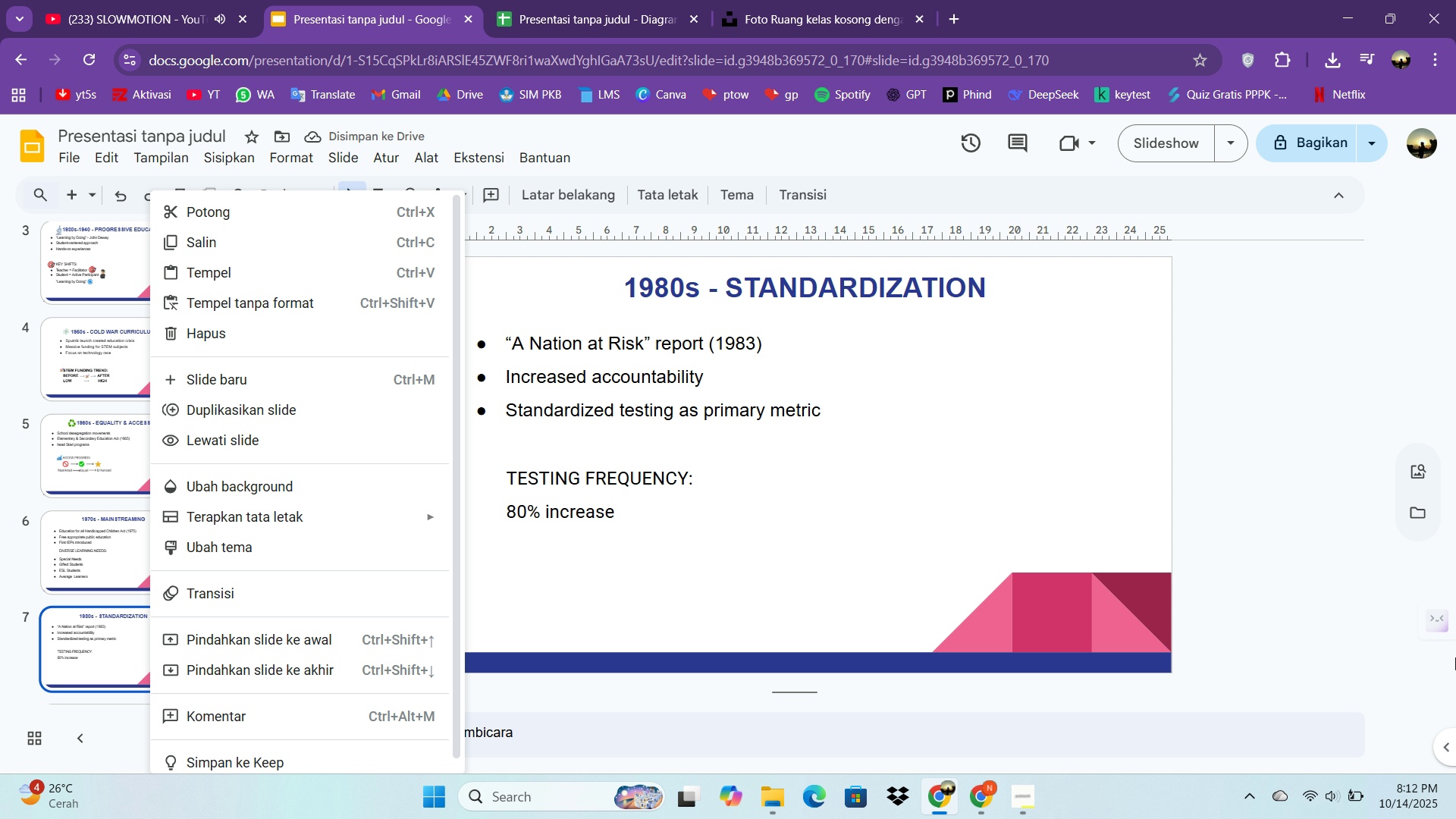 
scroll: coordinate [64, 567], scroll_direction: down, amount: 2.0
 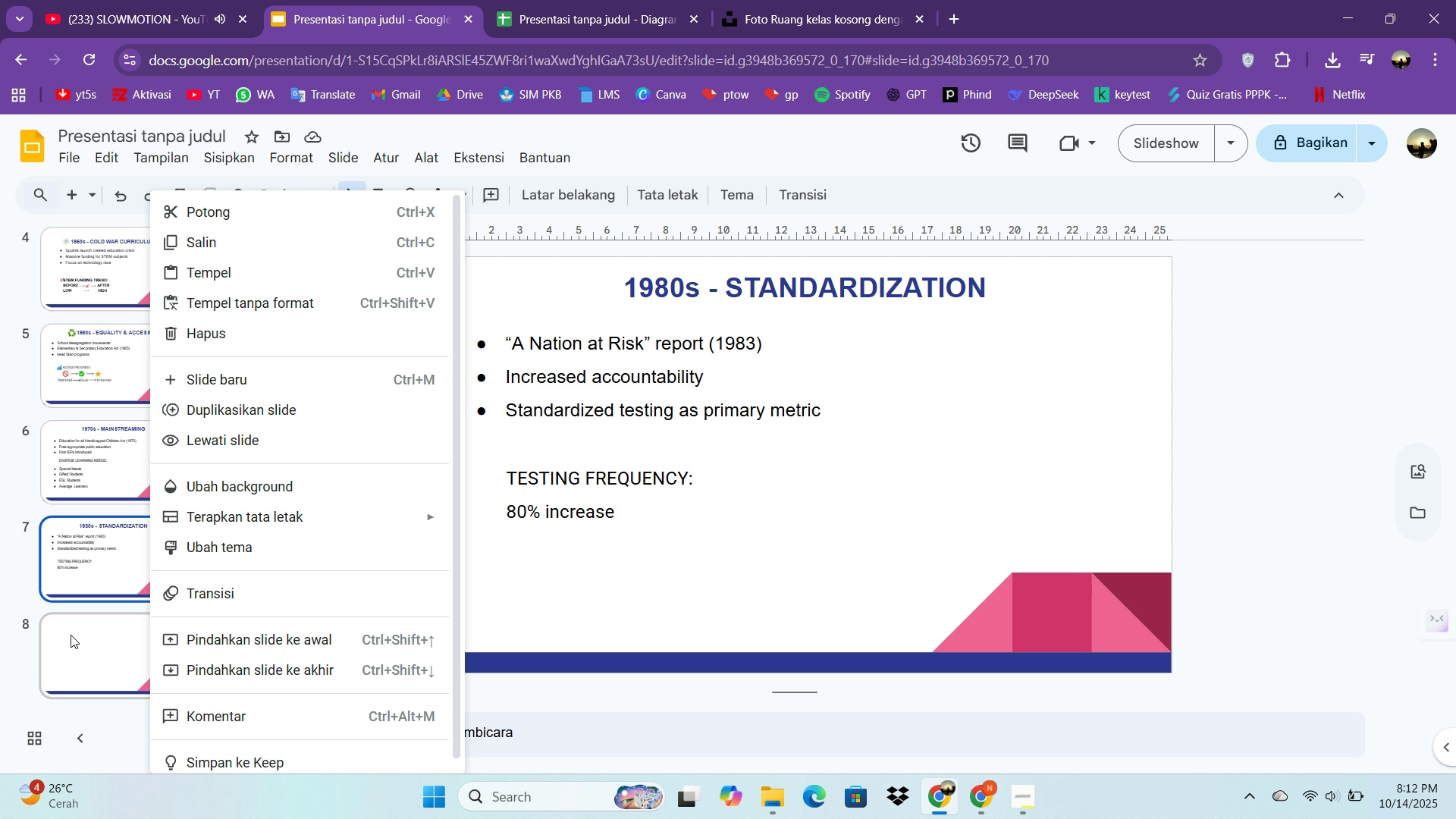 
left_click([71, 635])
 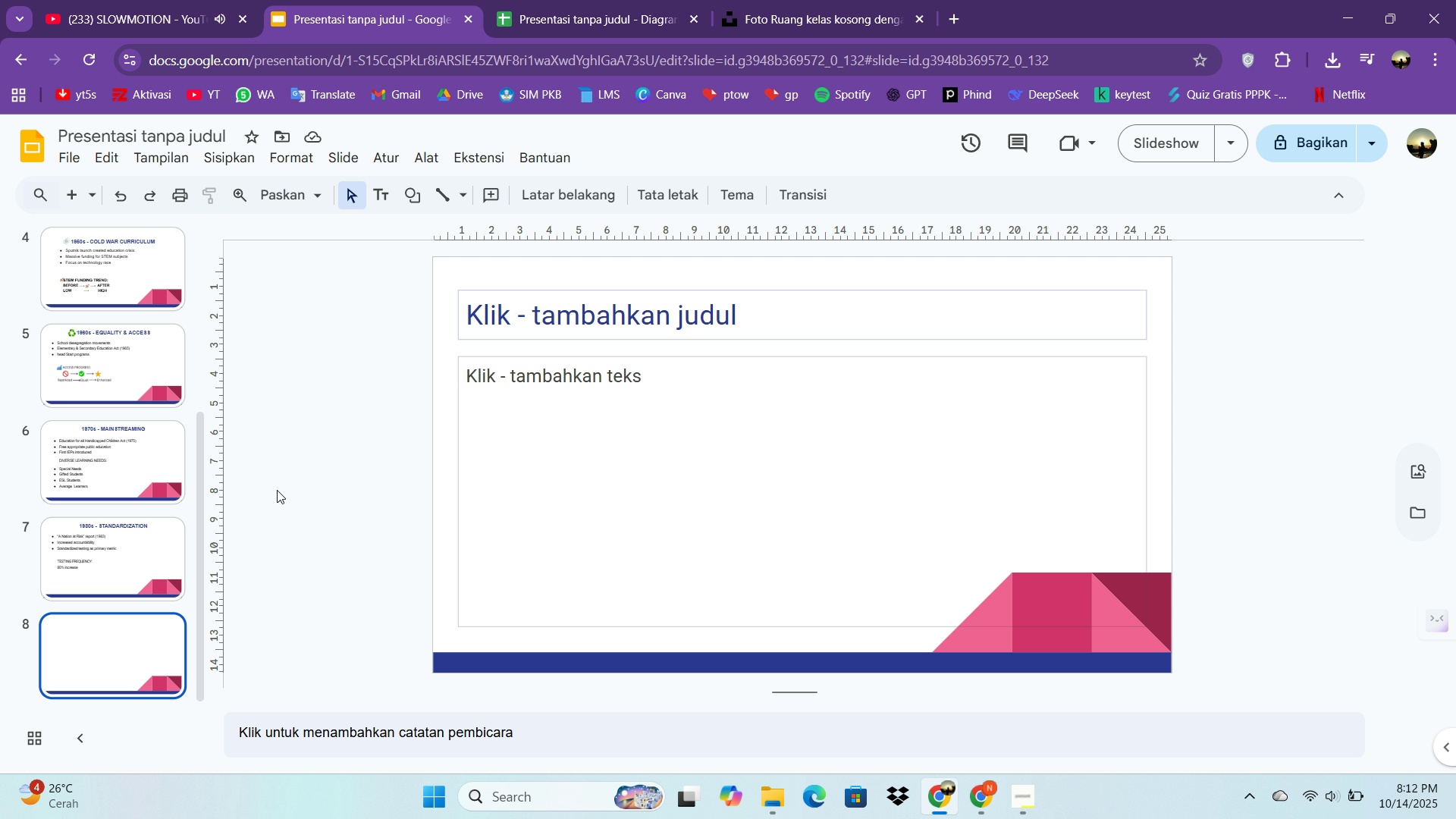 
left_click([124, 564])
 